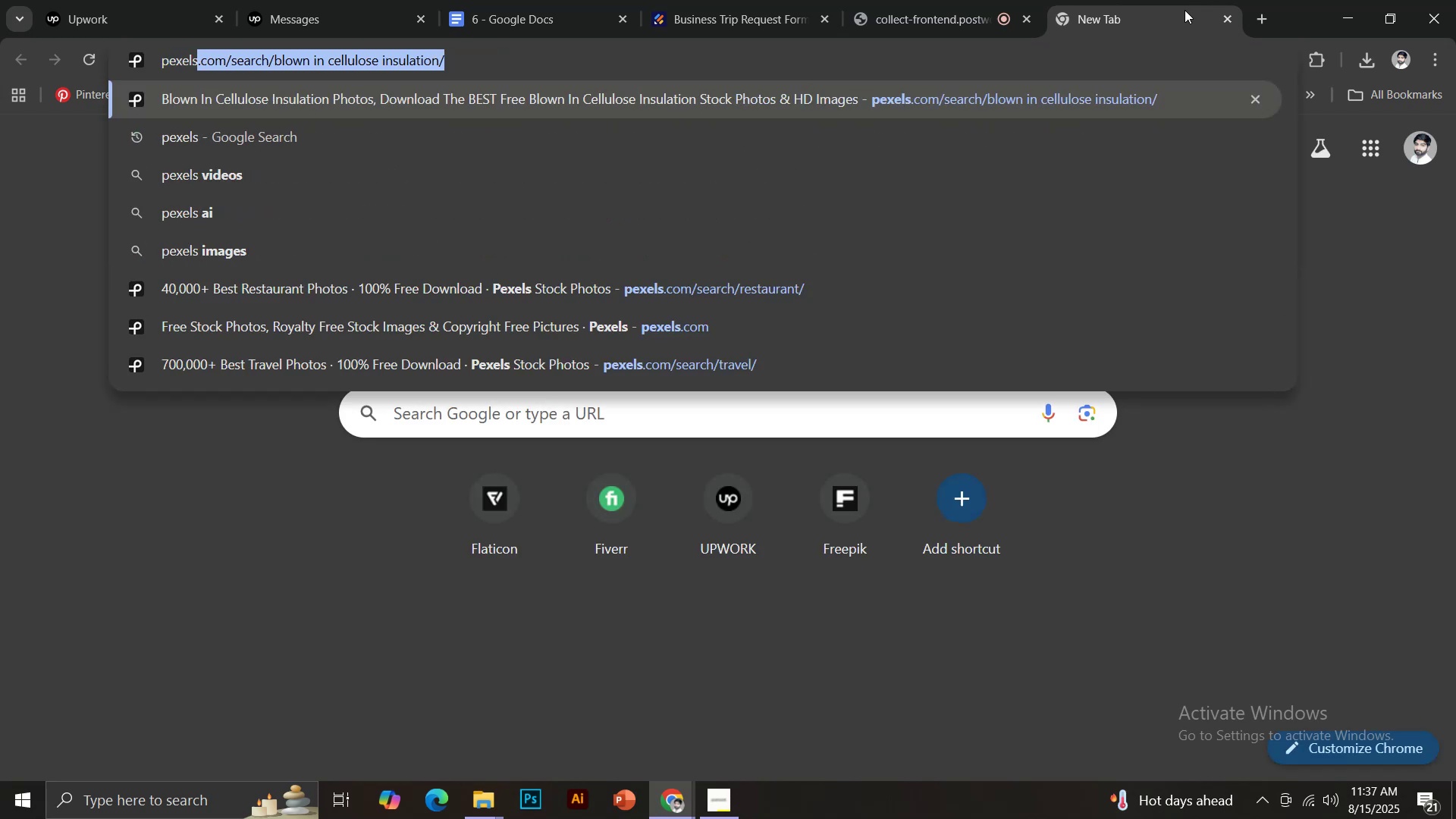 
key(Enter)
 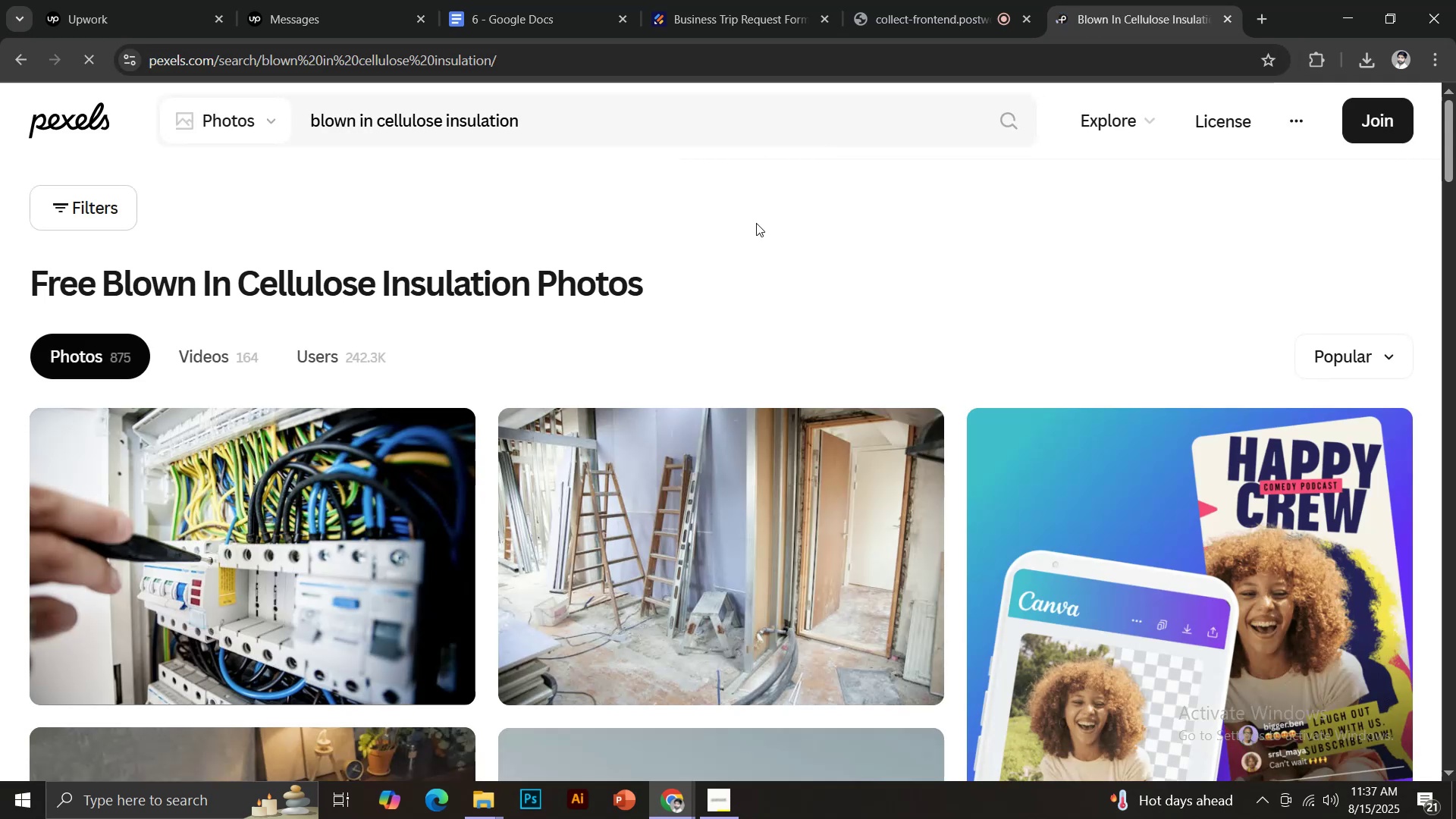 
left_click_drag(start_coordinate=[522, 118], to_coordinate=[302, 111])
 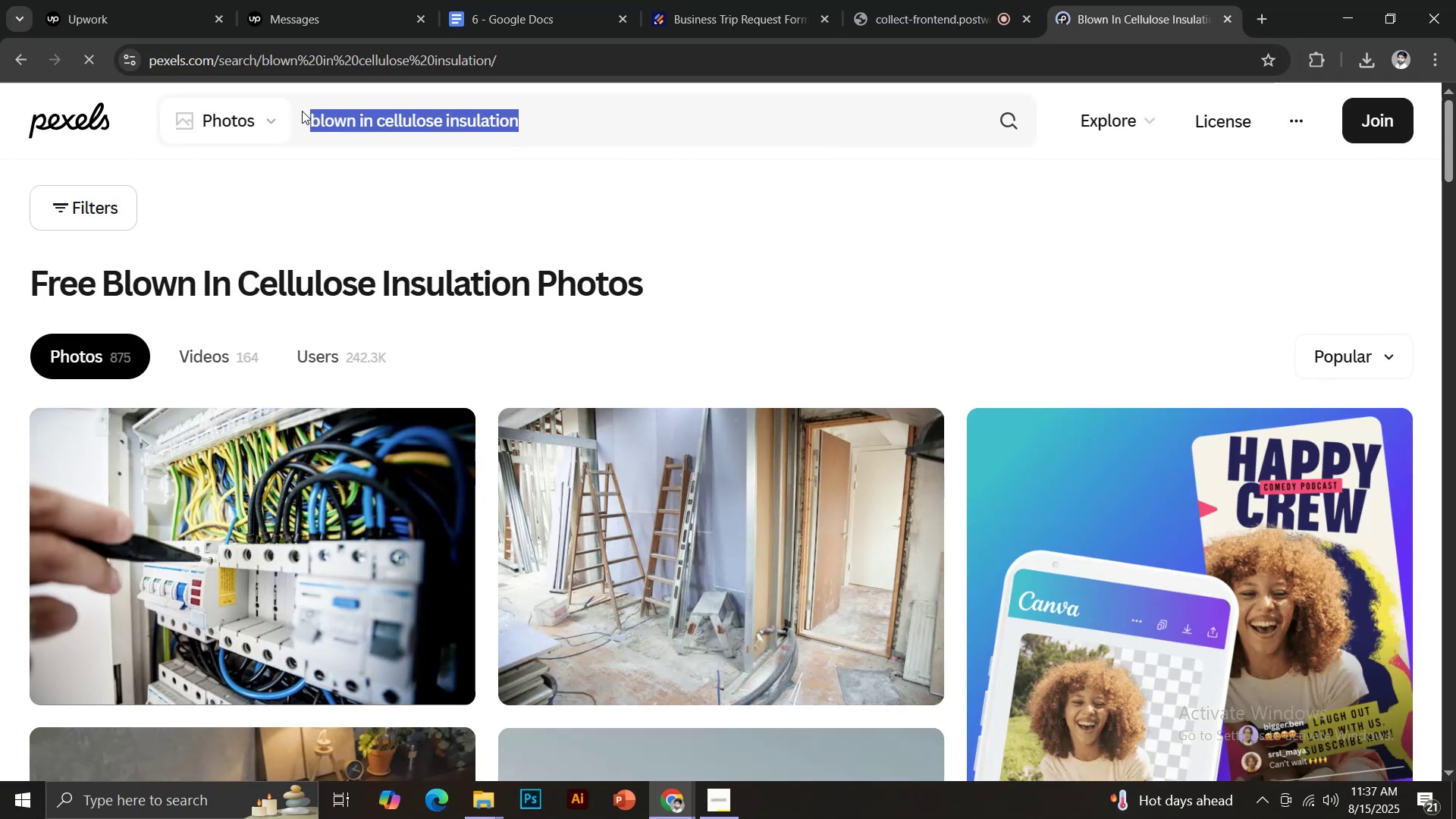 
type(business tripp)
 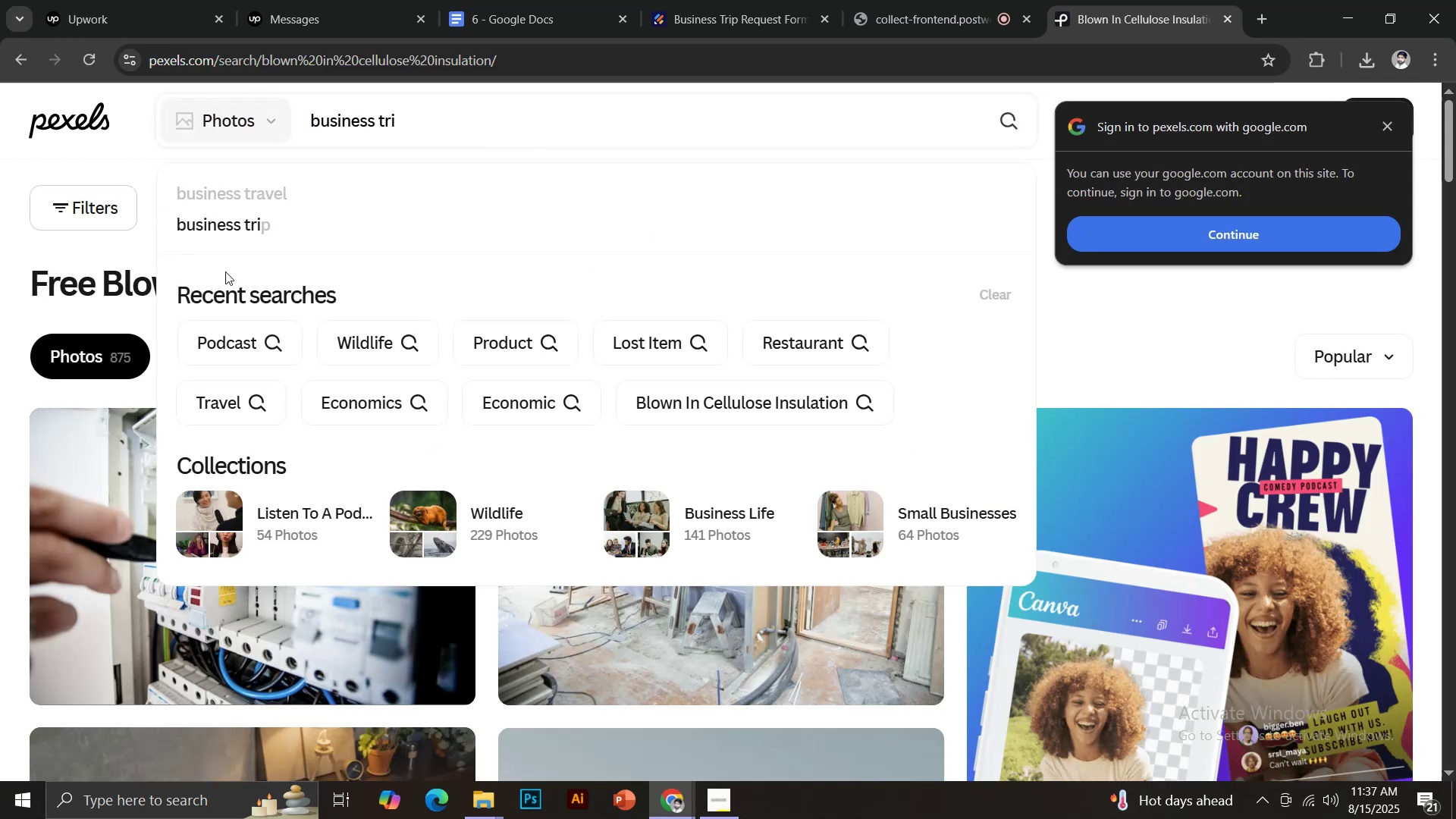 
left_click([237, 230])
 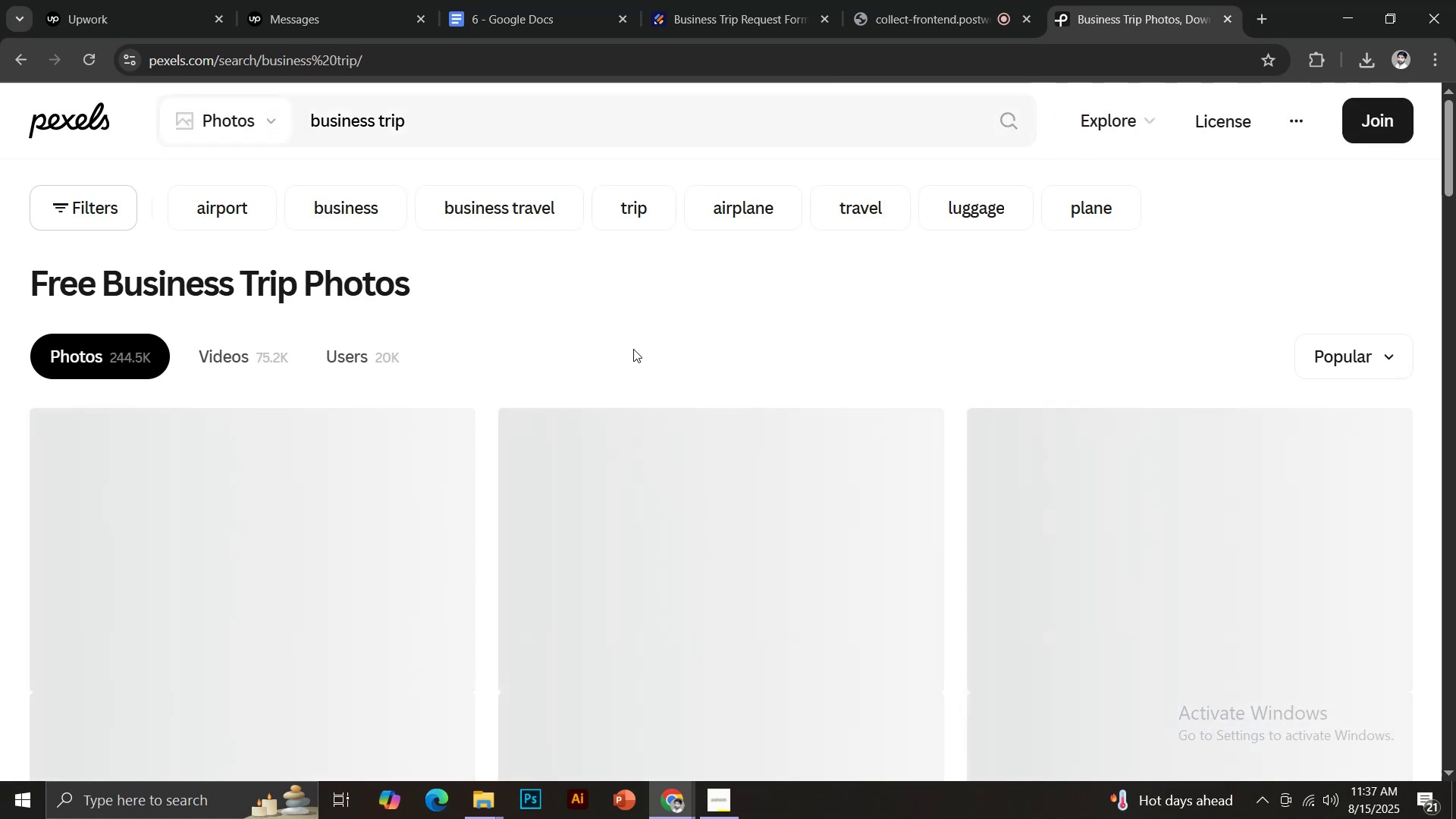 
wait(5.76)
 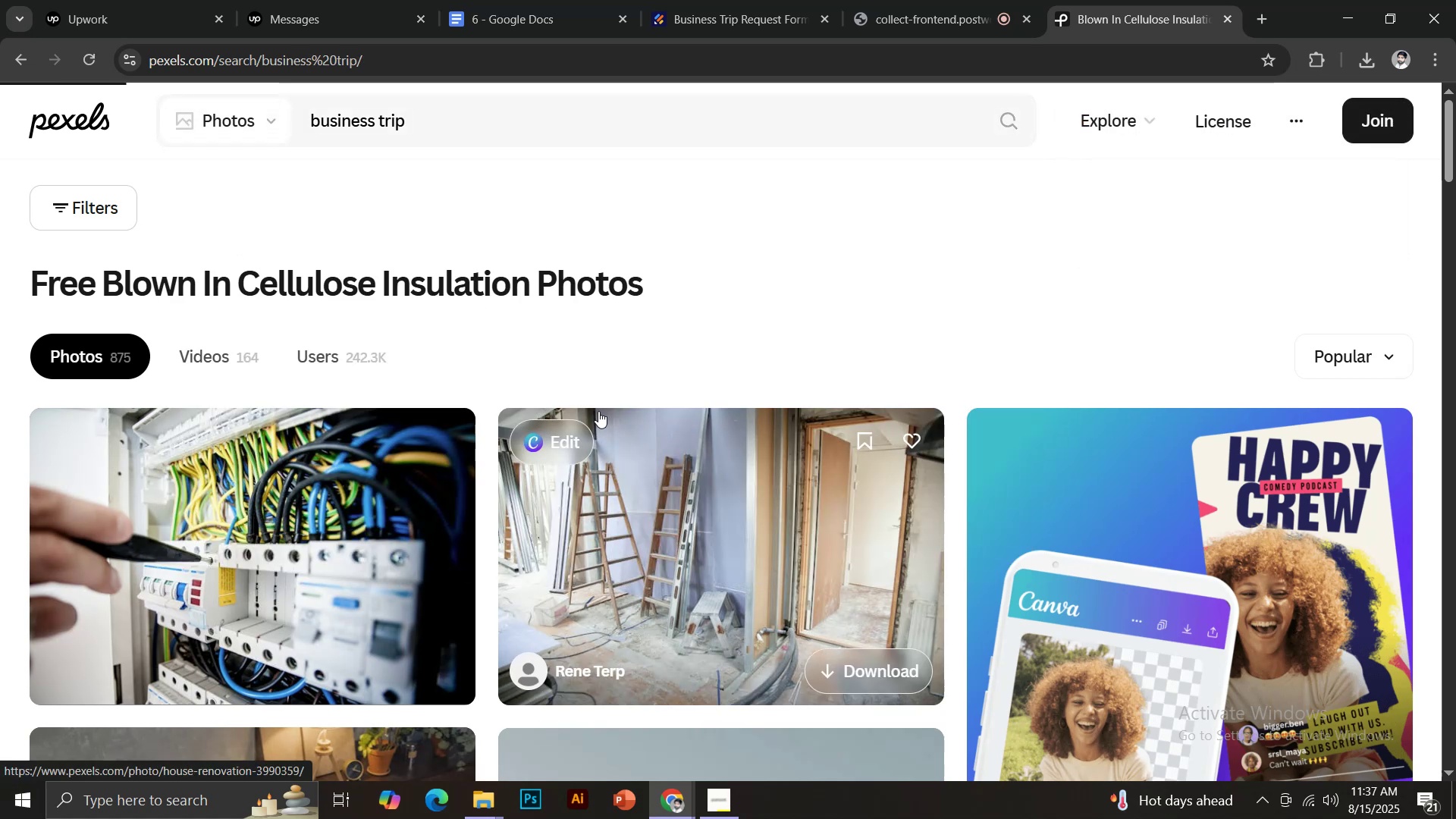 
scroll: coordinate [760, 415], scroll_direction: down, amount: 4.0
 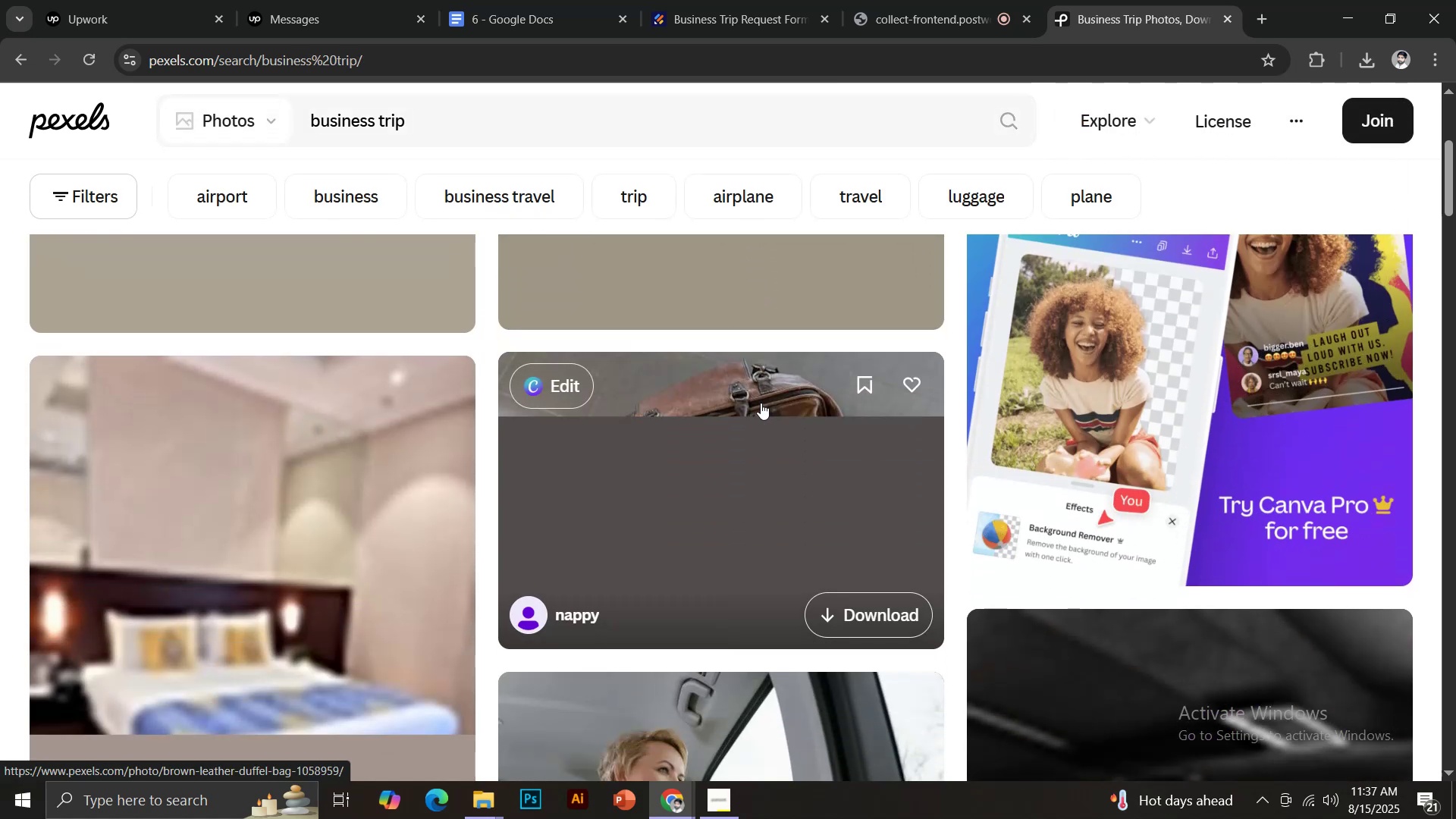 
scroll: coordinate [762, 400], scroll_direction: up, amount: 3.0
 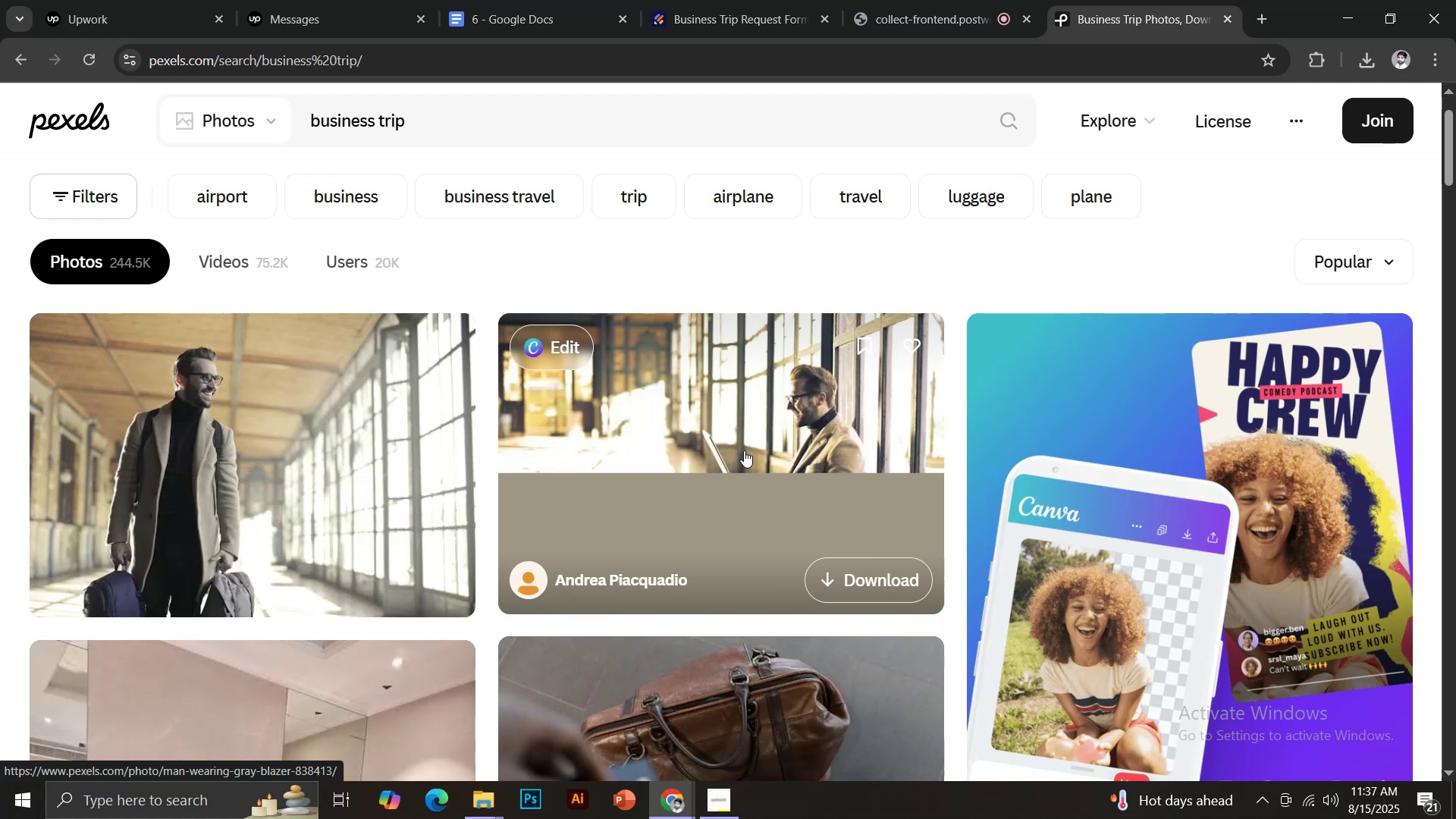 
scroll: coordinate [775, 415], scroll_direction: down, amount: 35.0
 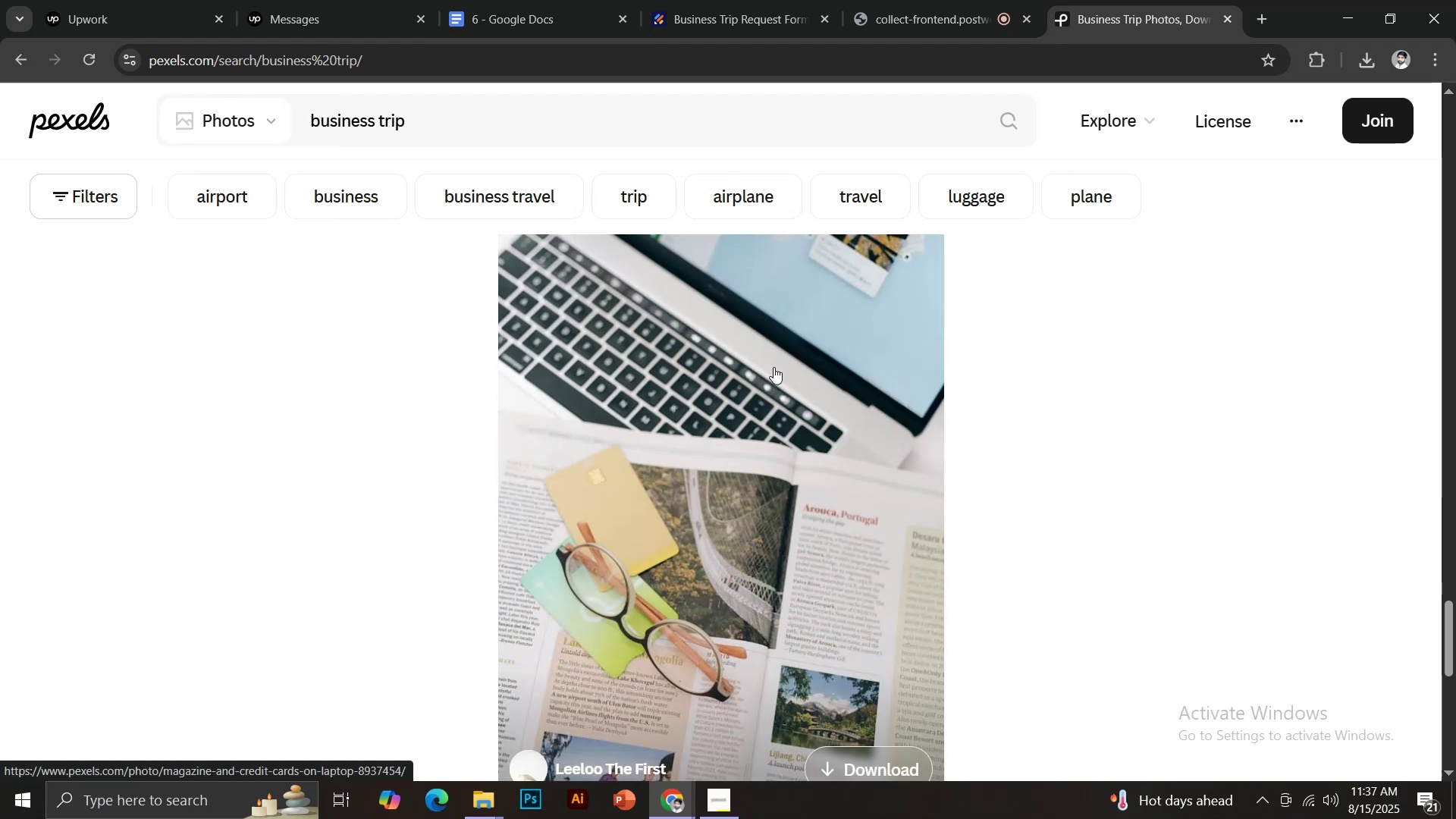 
scroll: coordinate [857, 497], scroll_direction: down, amount: 20.0
 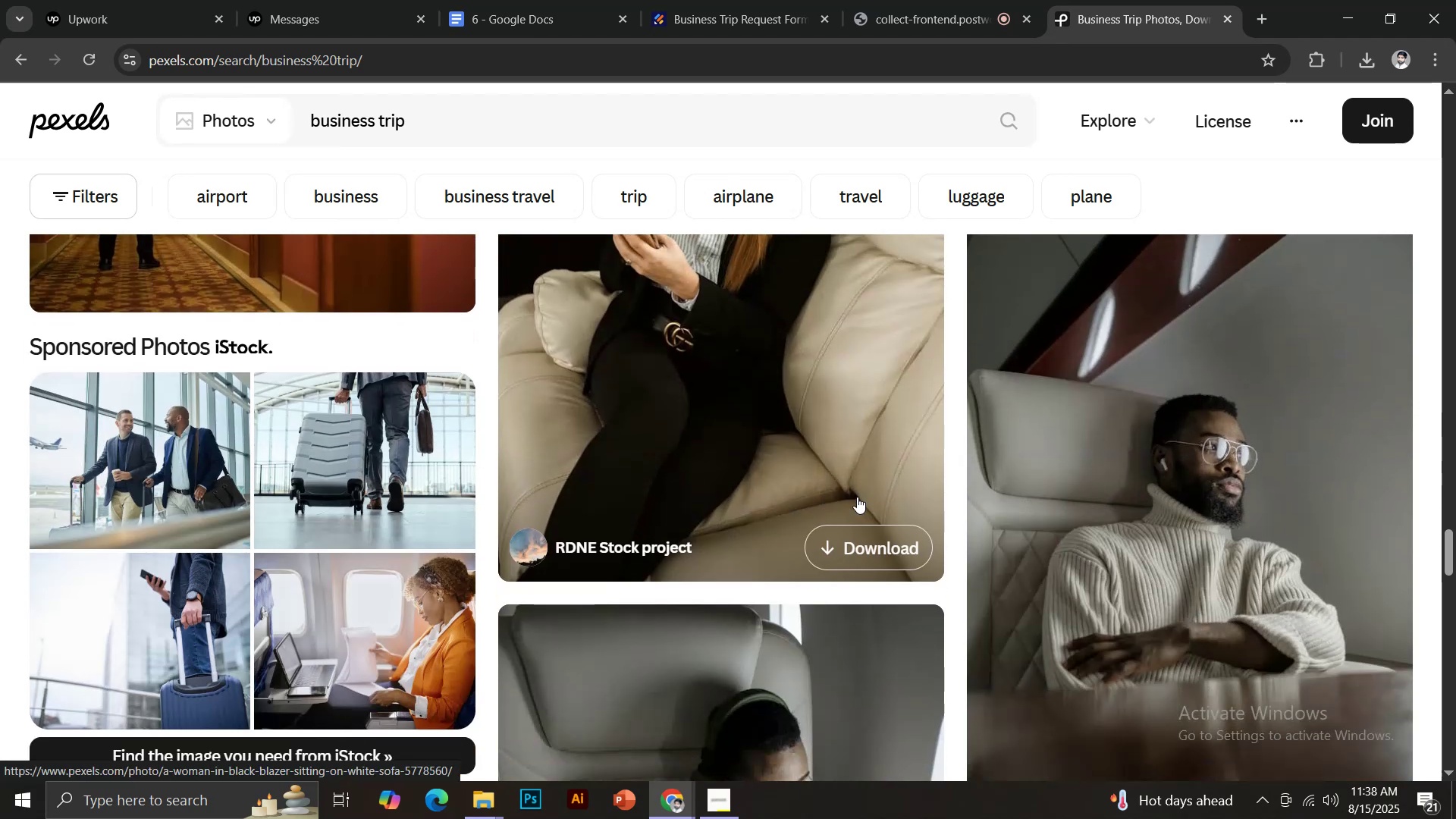 
scroll: coordinate [858, 493], scroll_direction: down, amount: 6.0
 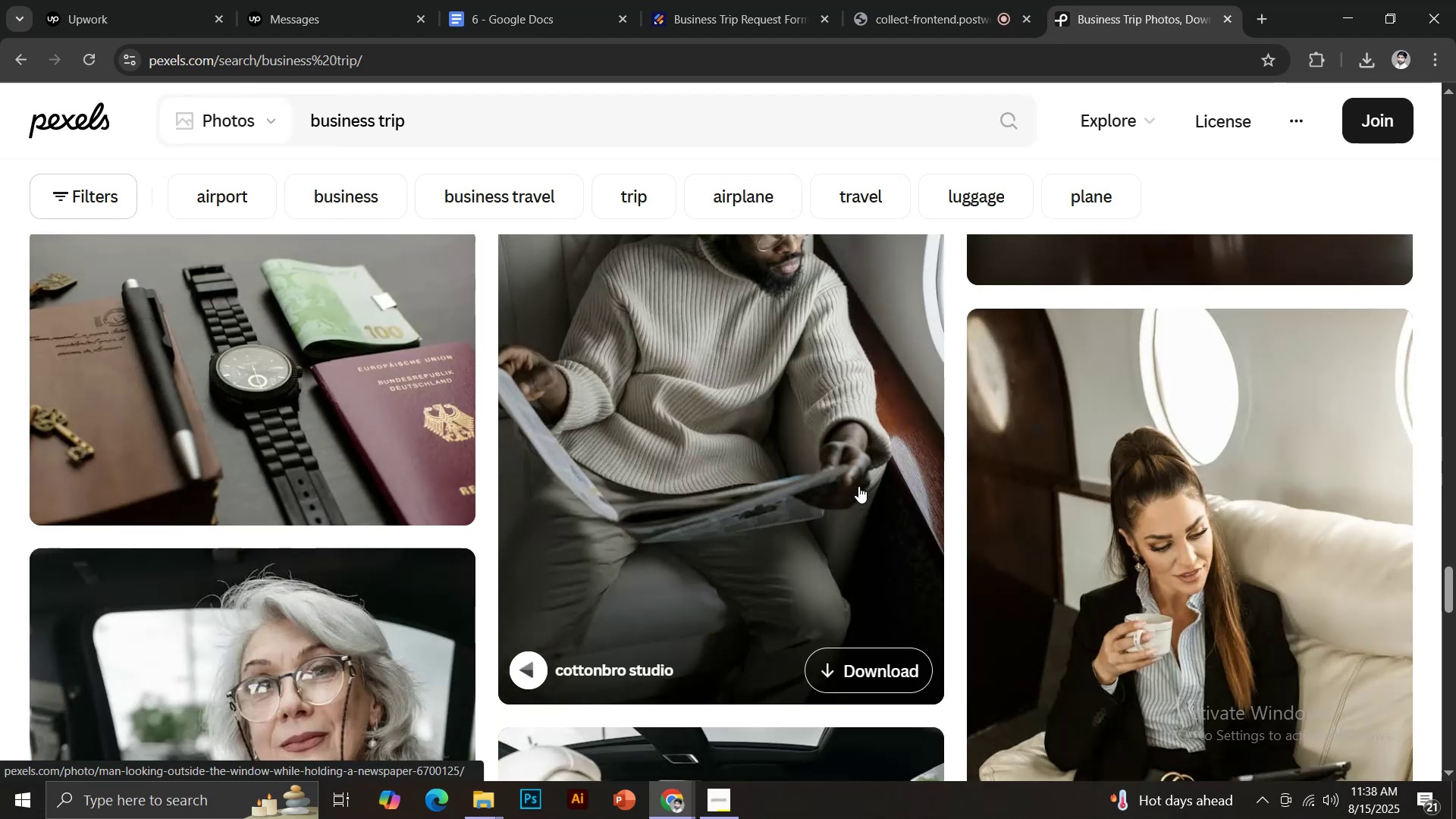 
scroll: coordinate [711, 486], scroll_direction: up, amount: 1.0
 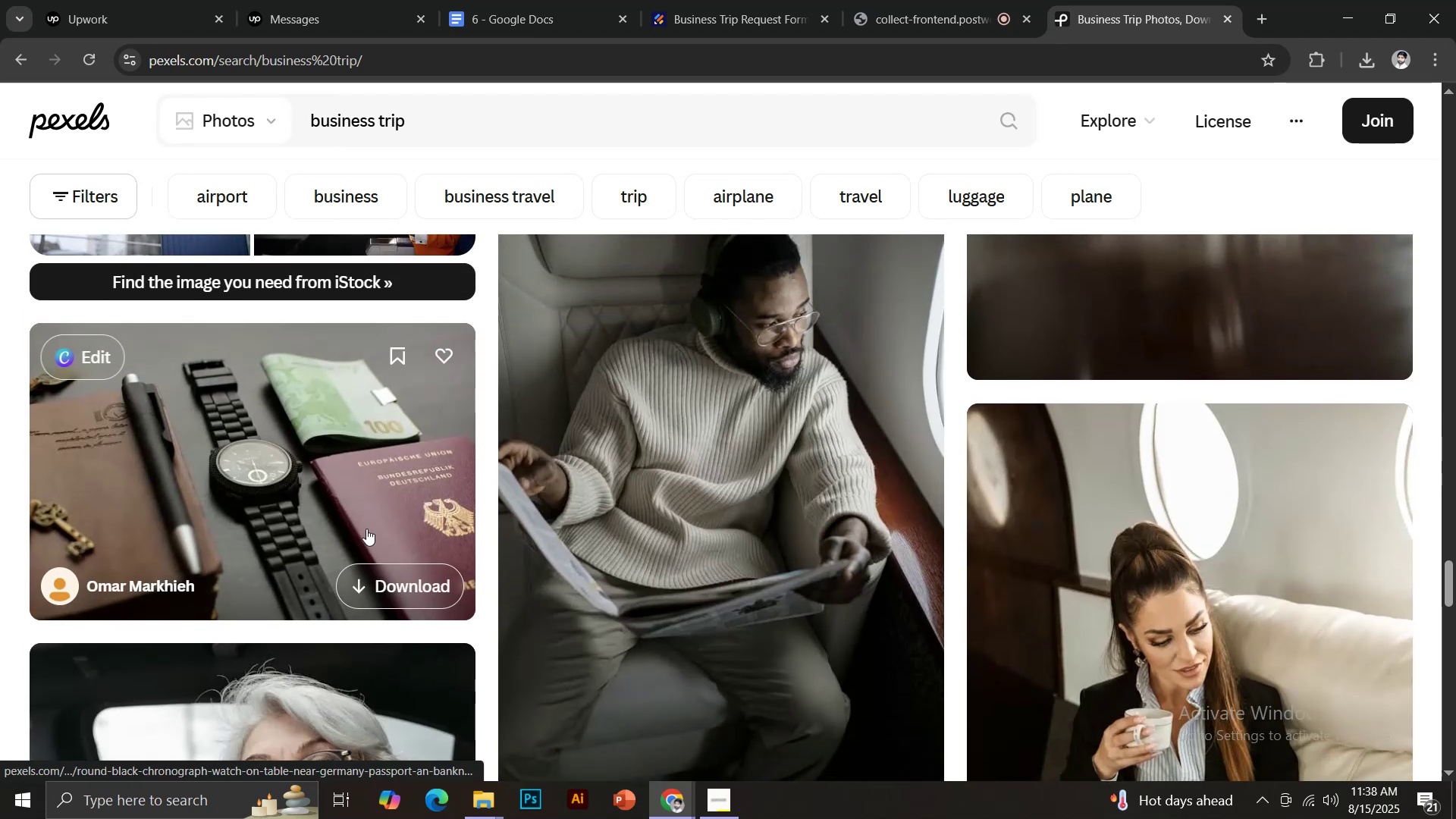 
scroll: coordinate [462, 547], scroll_direction: down, amount: 2.0
 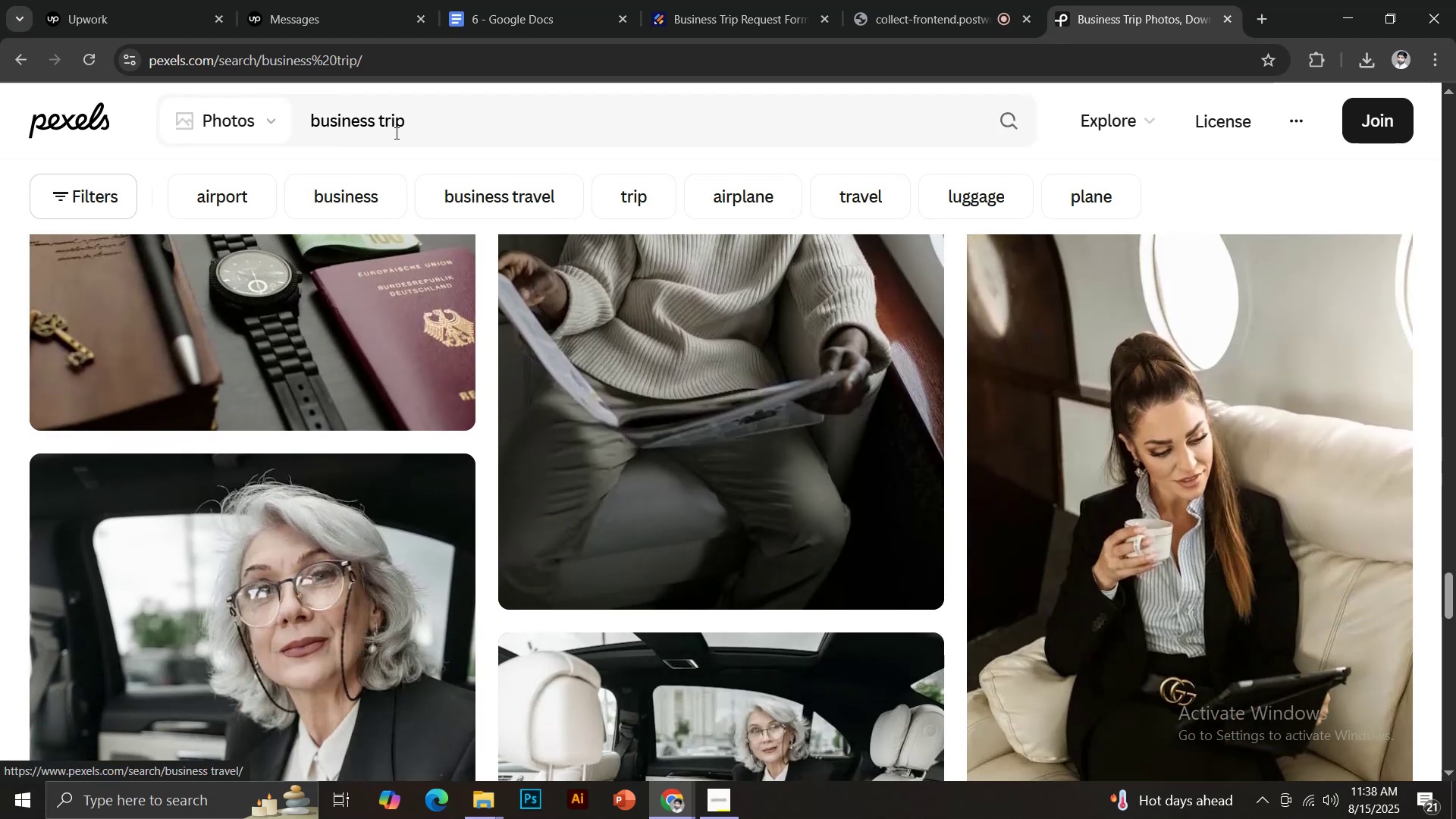 
left_click_drag(start_coordinate=[414, 127], to_coordinate=[266, 129])
 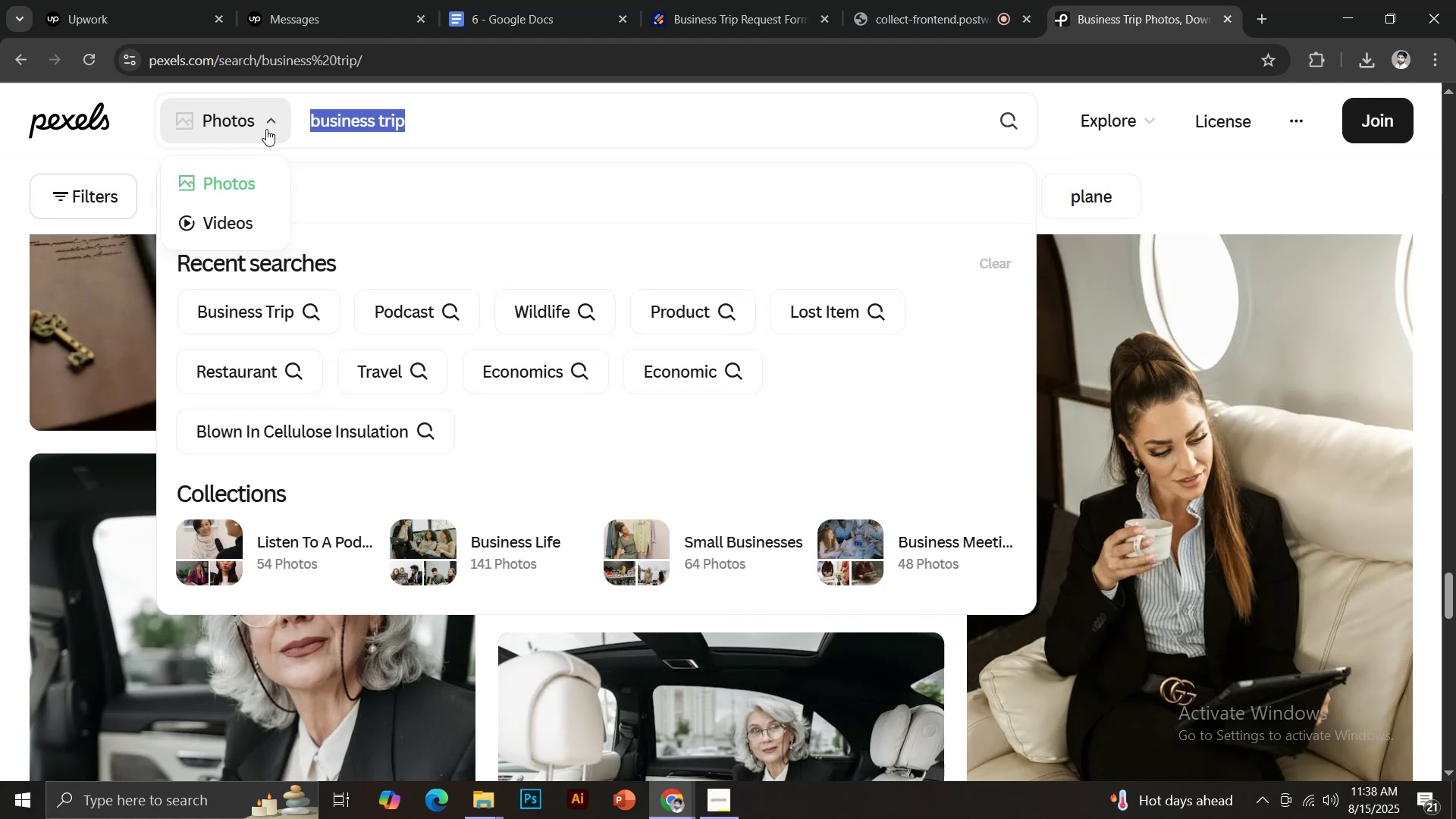 
type(corpor)
 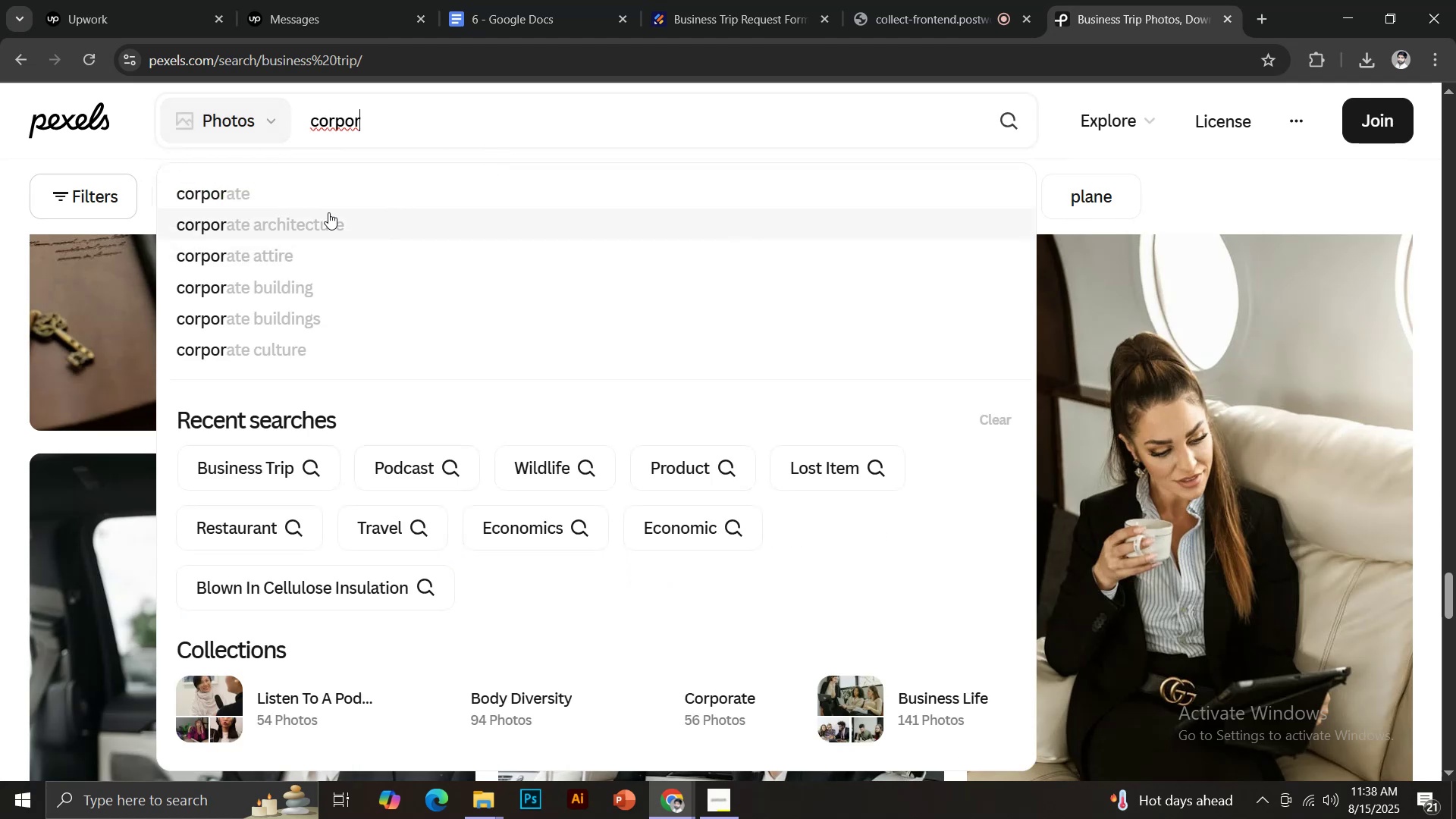 
left_click([249, 187])
 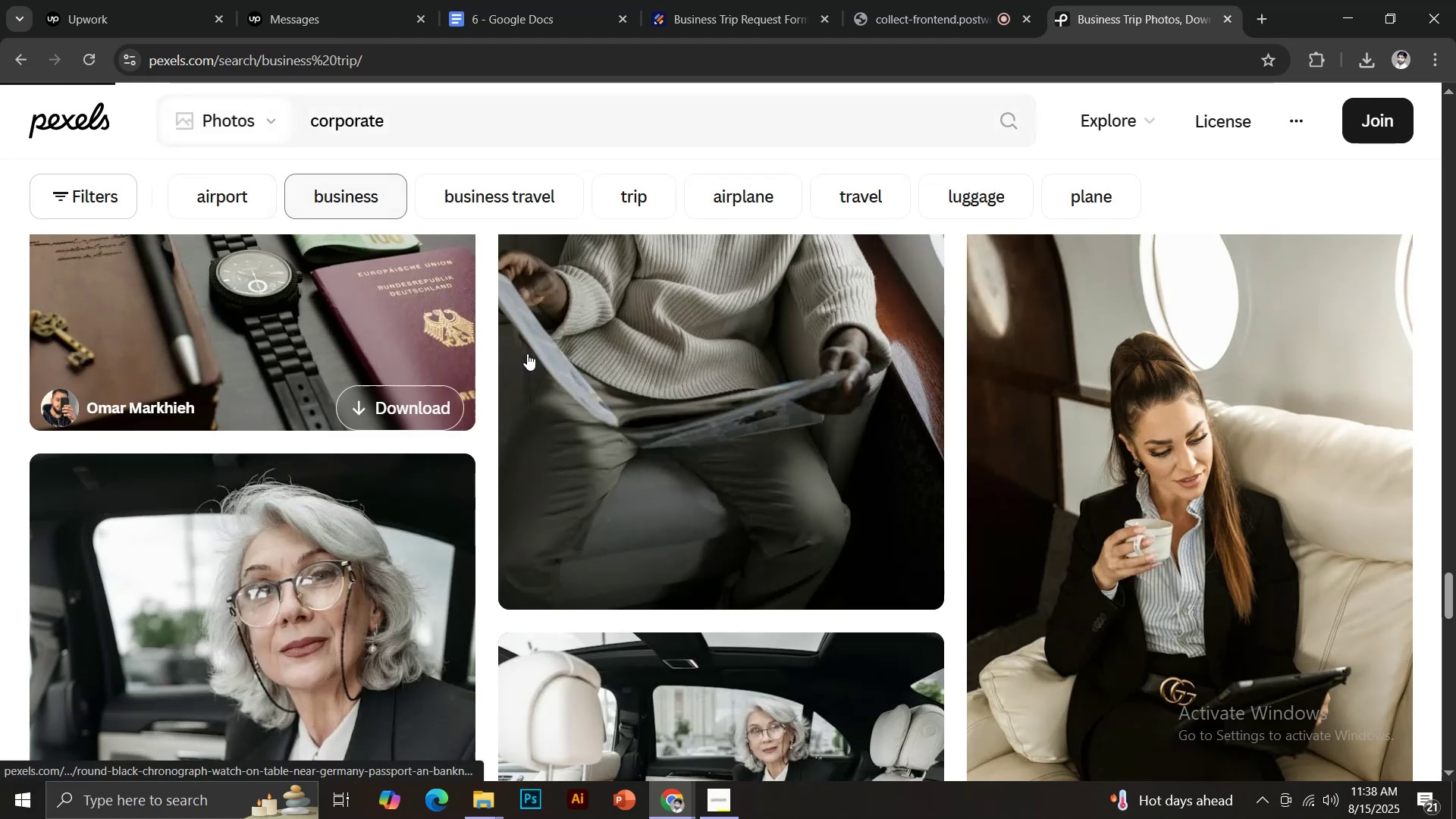 
scroll: coordinate [742, 391], scroll_direction: down, amount: 8.0
 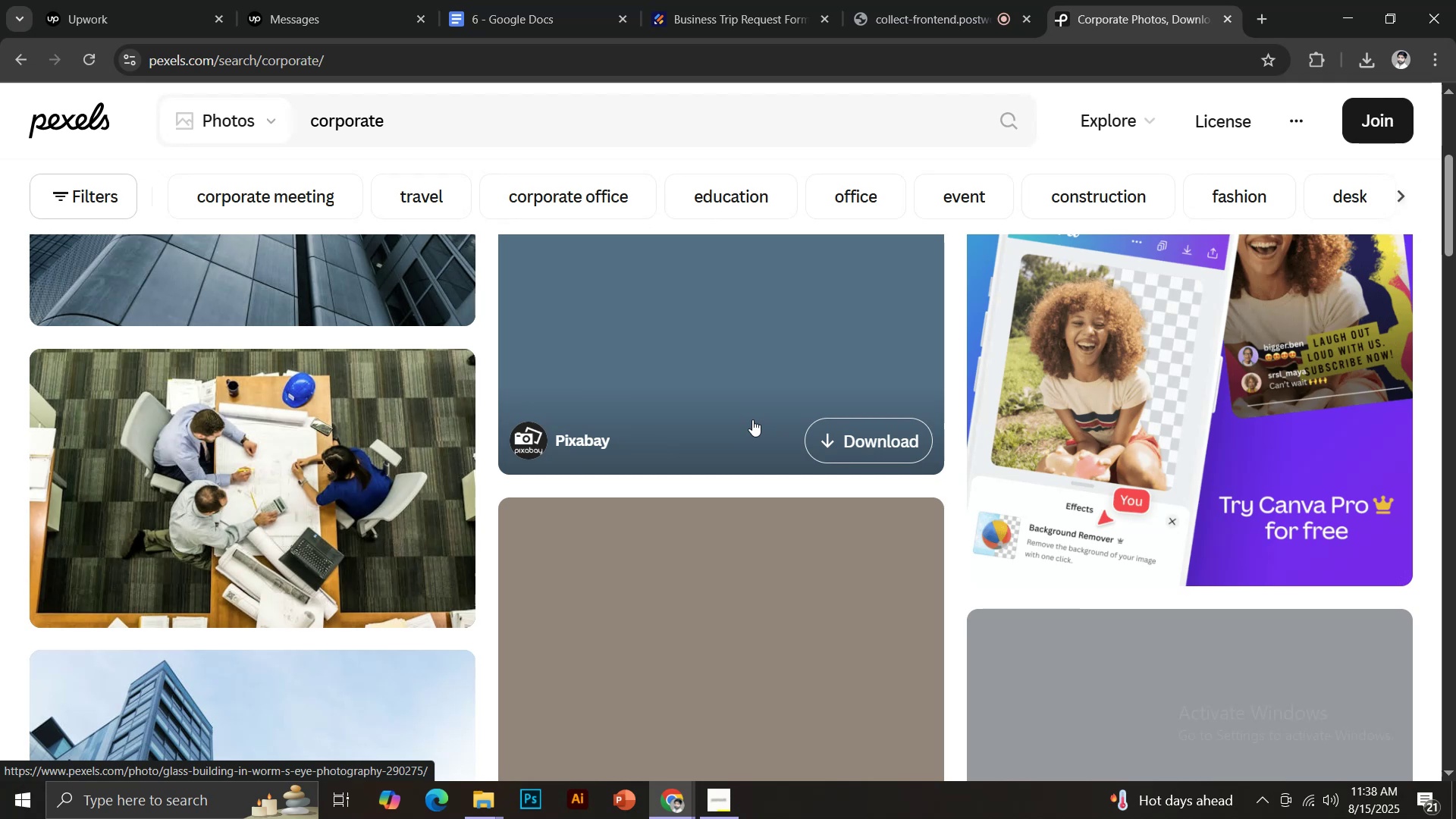 
wait(6.39)
 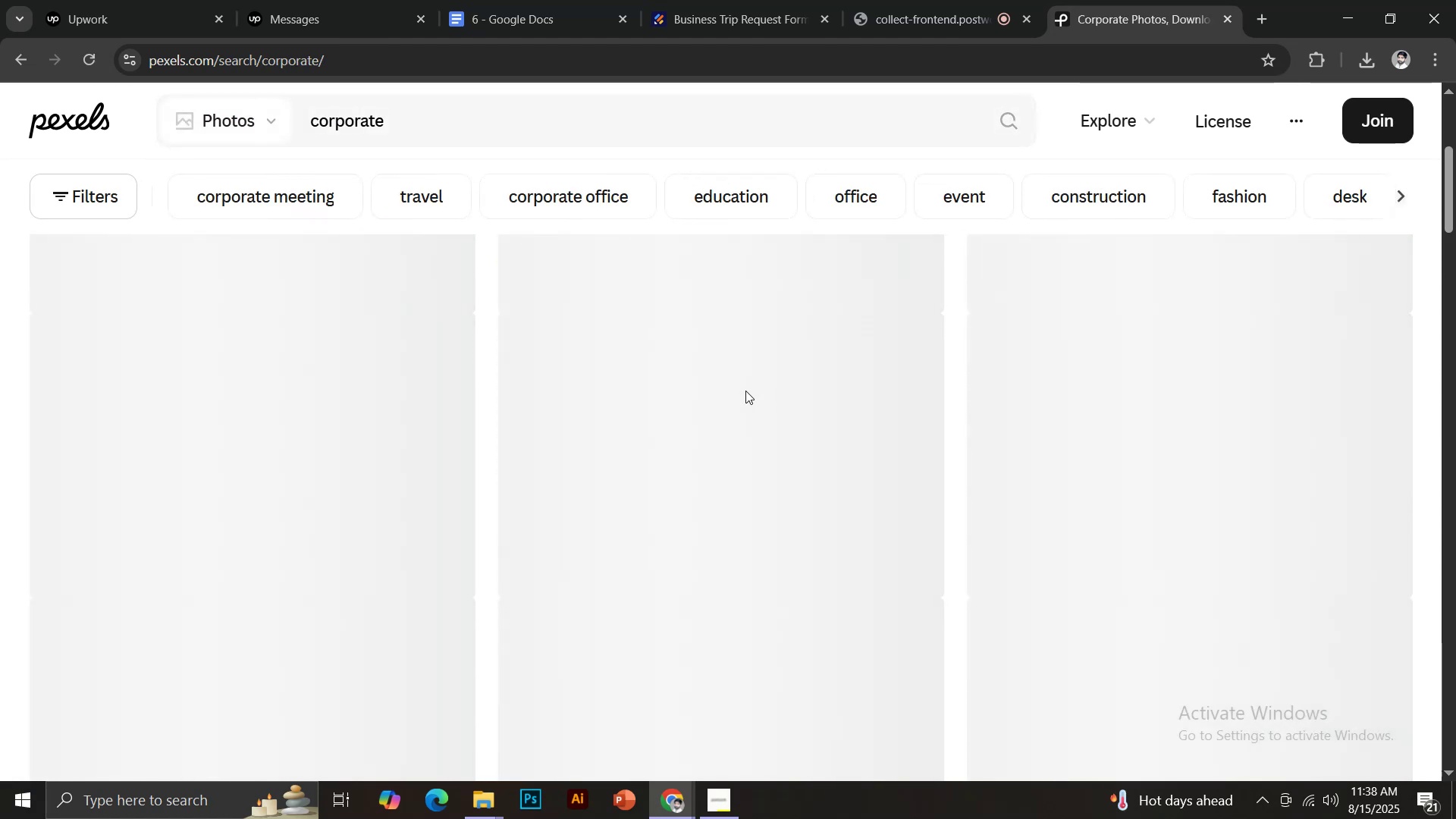 
scroll: coordinate [752, 435], scroll_direction: up, amount: 2.0
 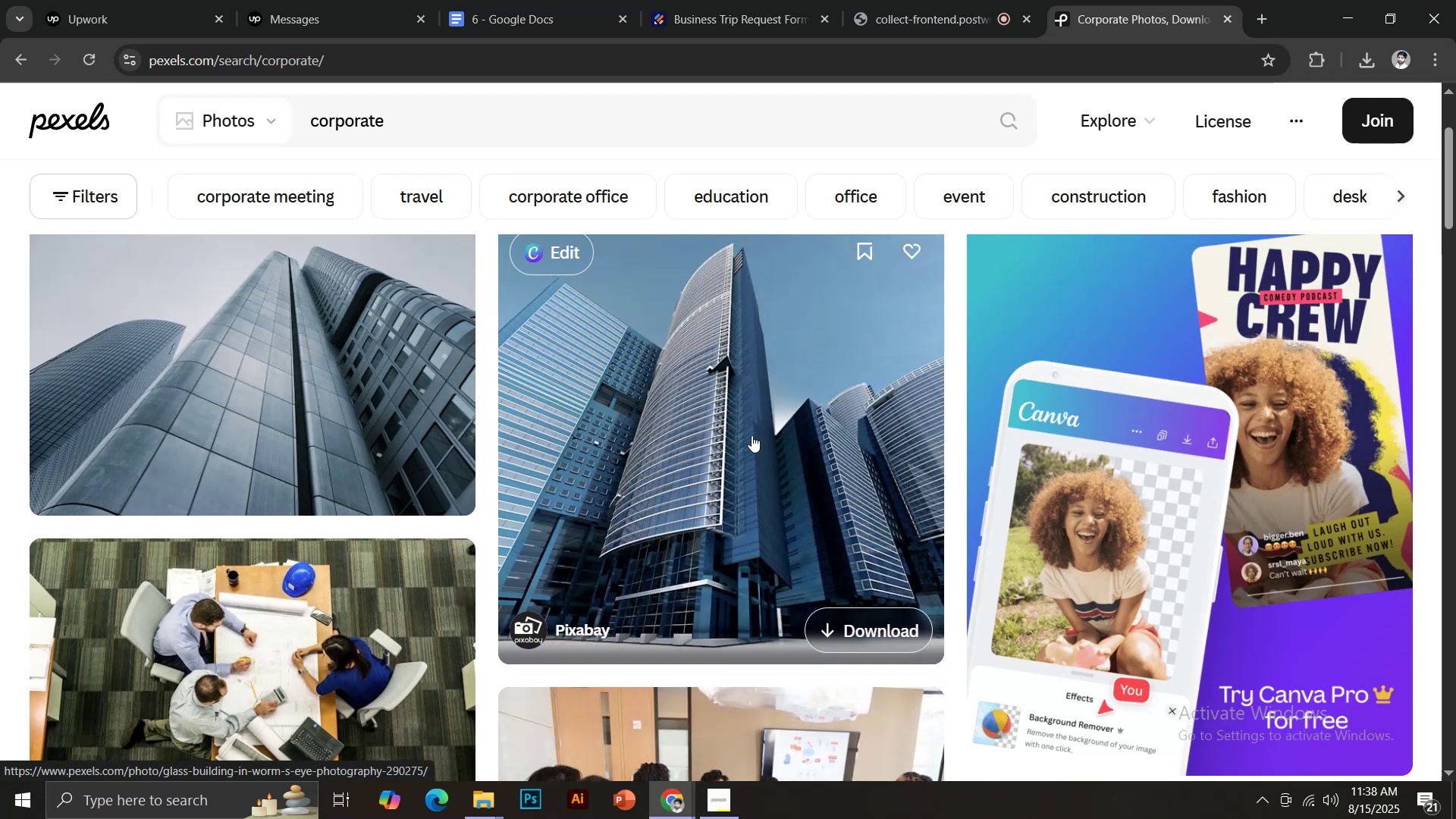 
scroll: coordinate [752, 435], scroll_direction: down, amount: 5.0
 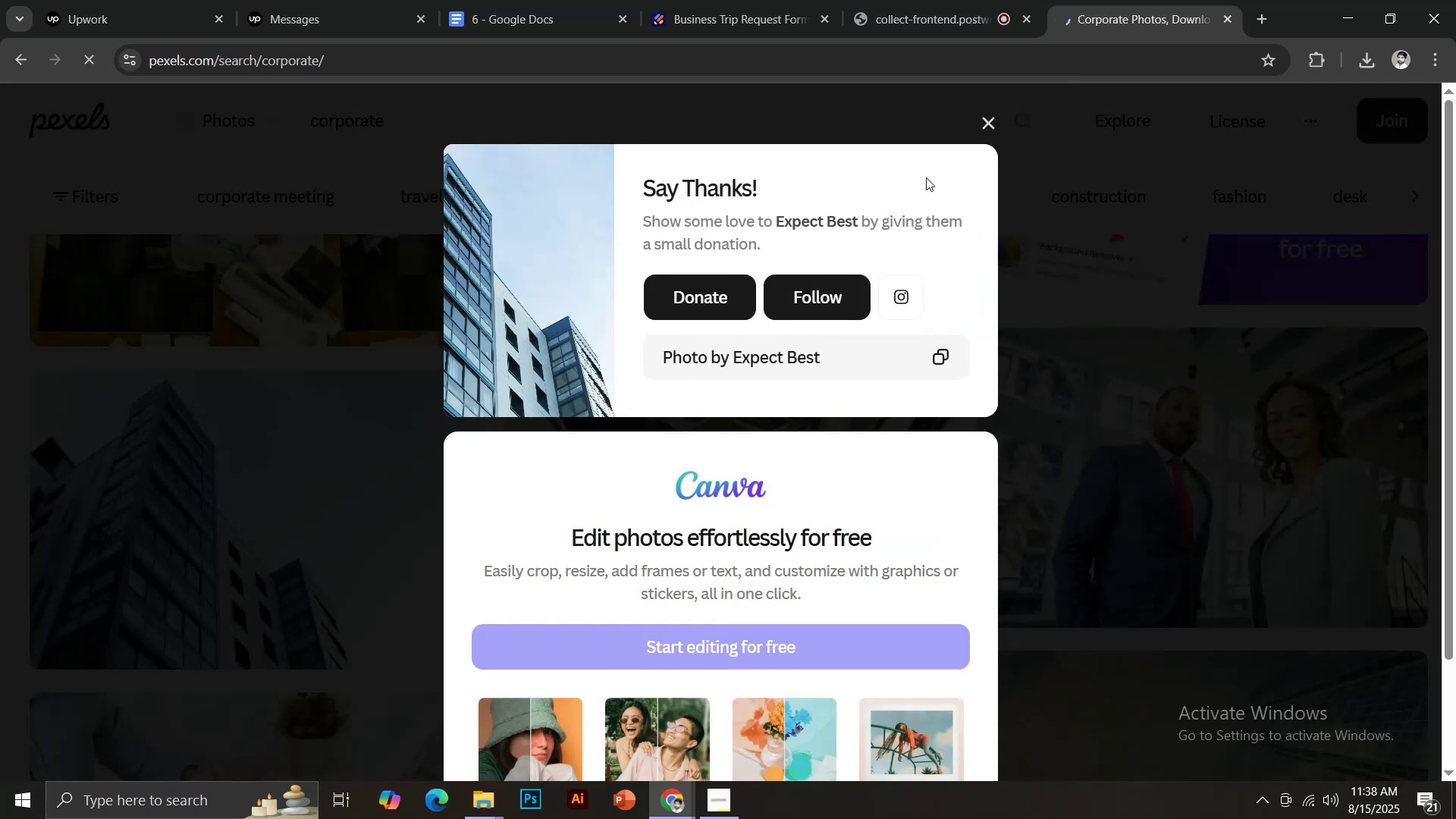 
left_click([991, 122])
 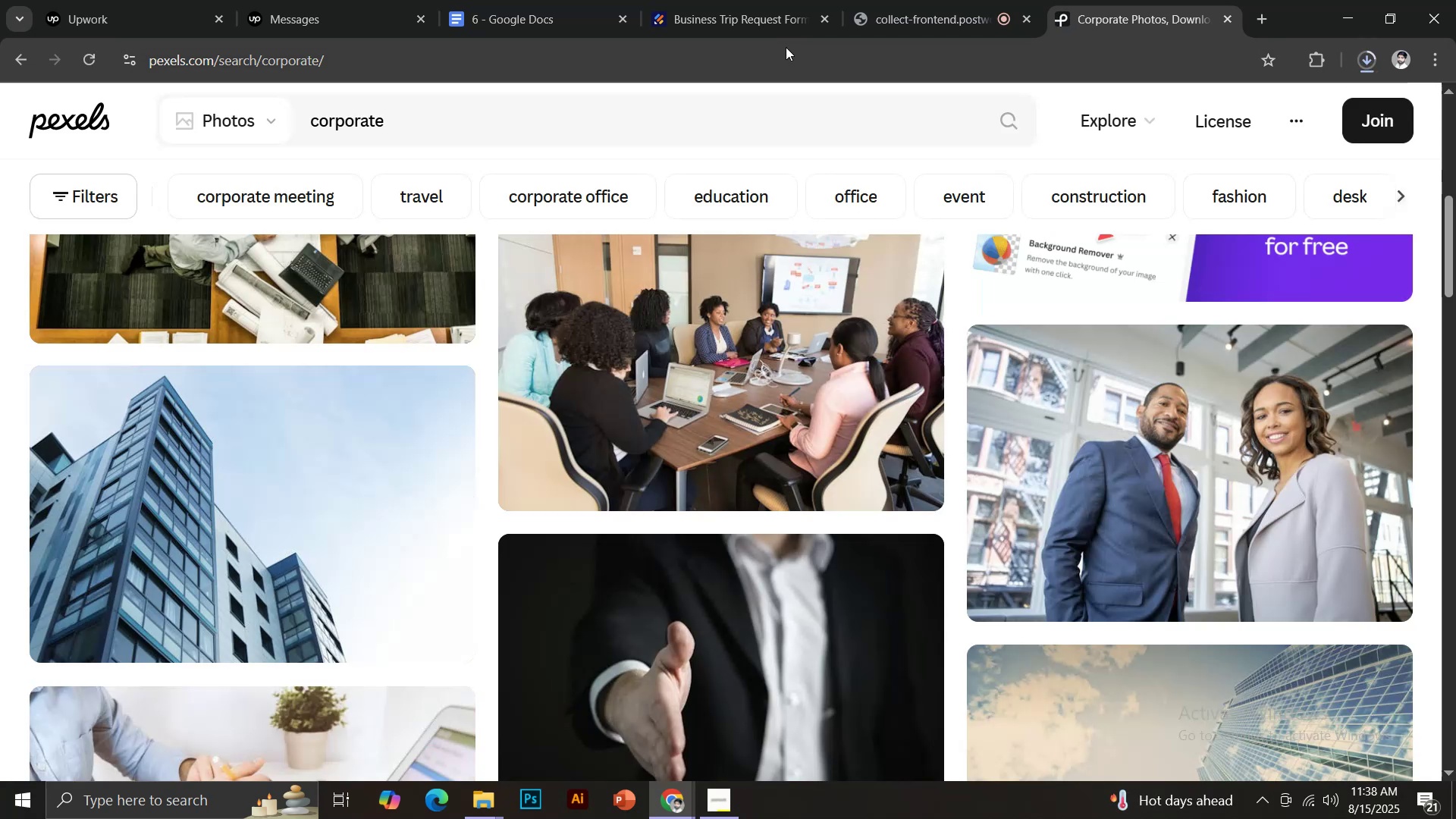 
left_click([733, 6])
 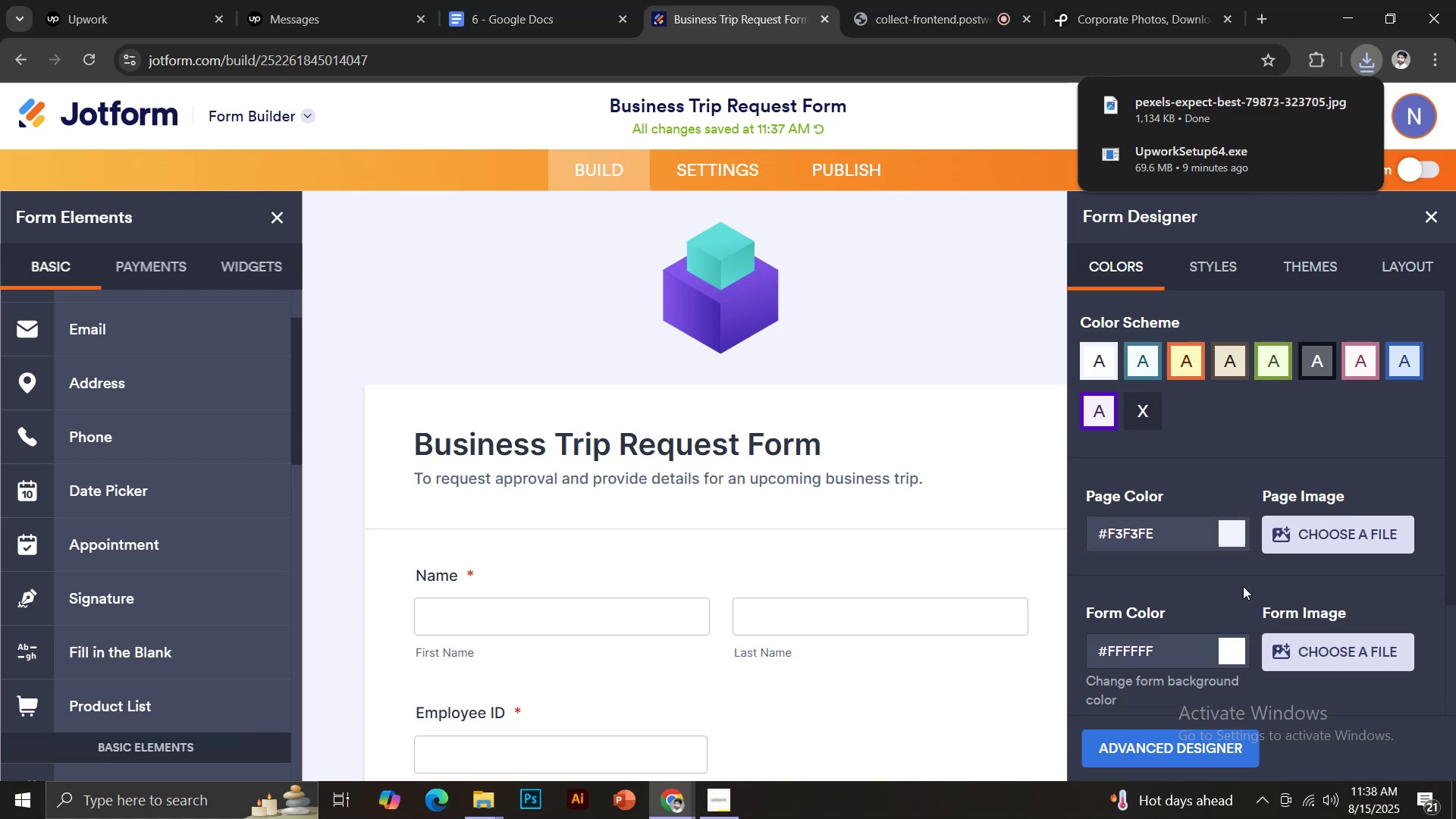 
left_click([1316, 532])
 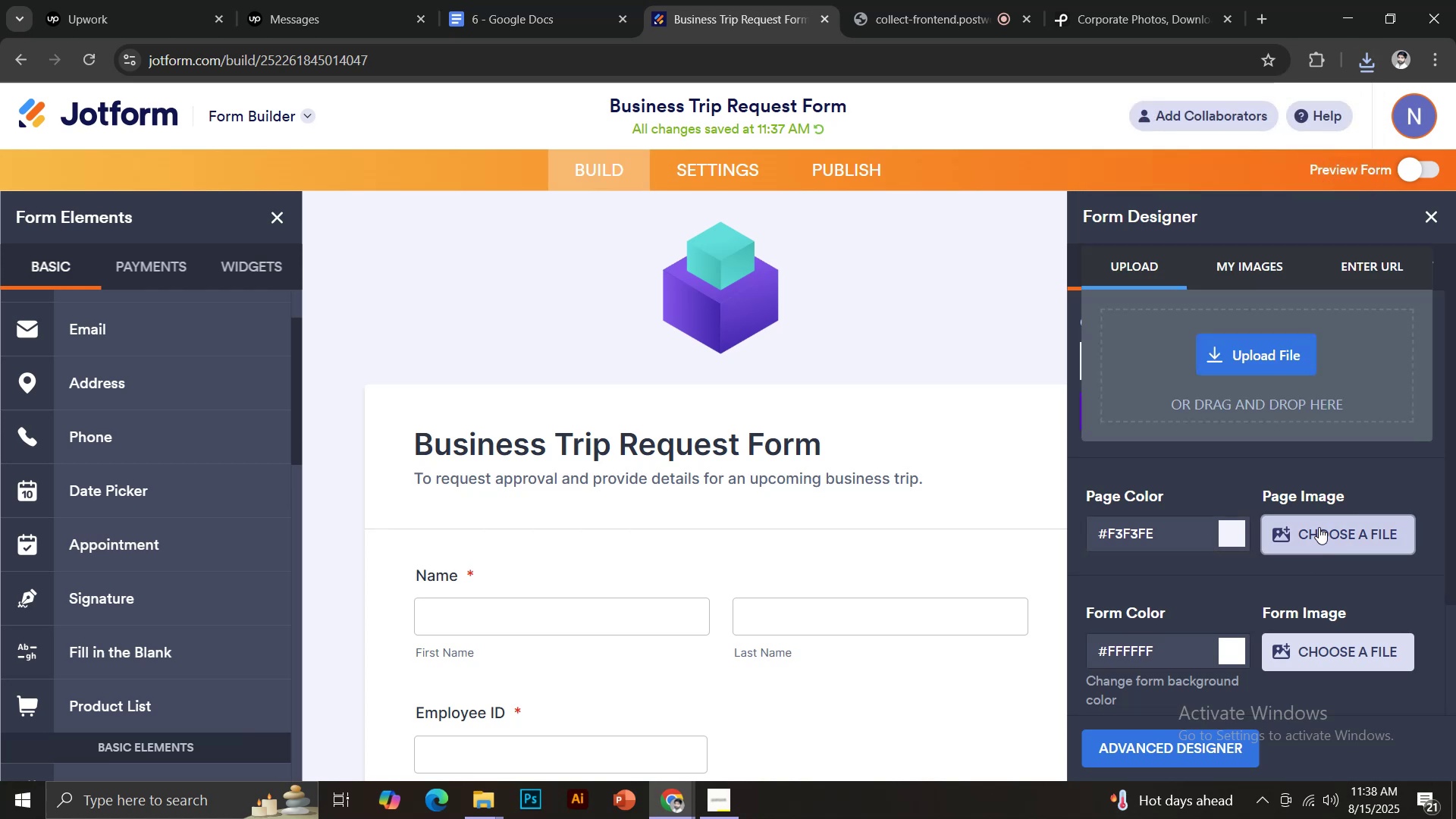 
left_click([1255, 353])
 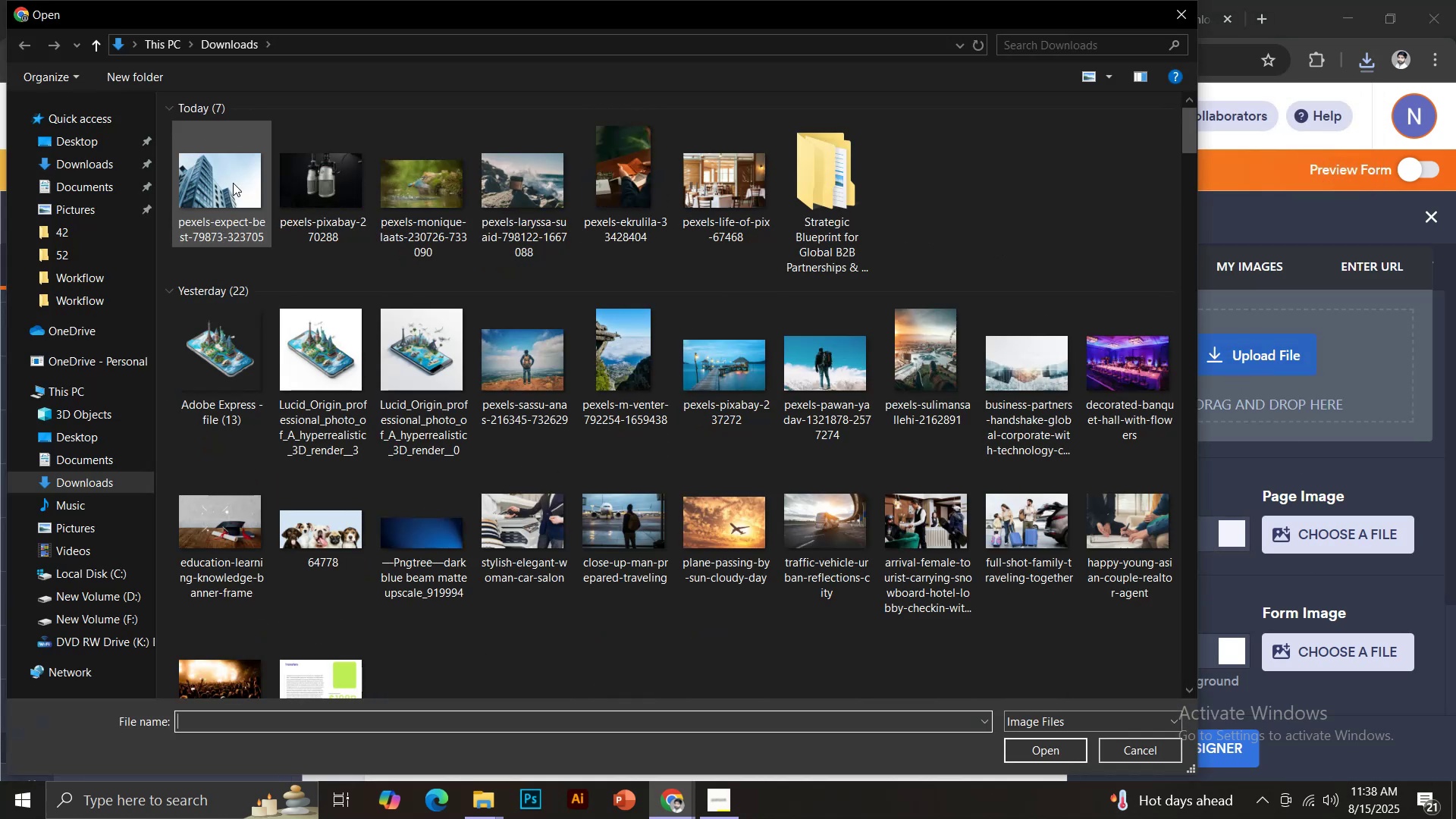 
double_click([232, 183])
 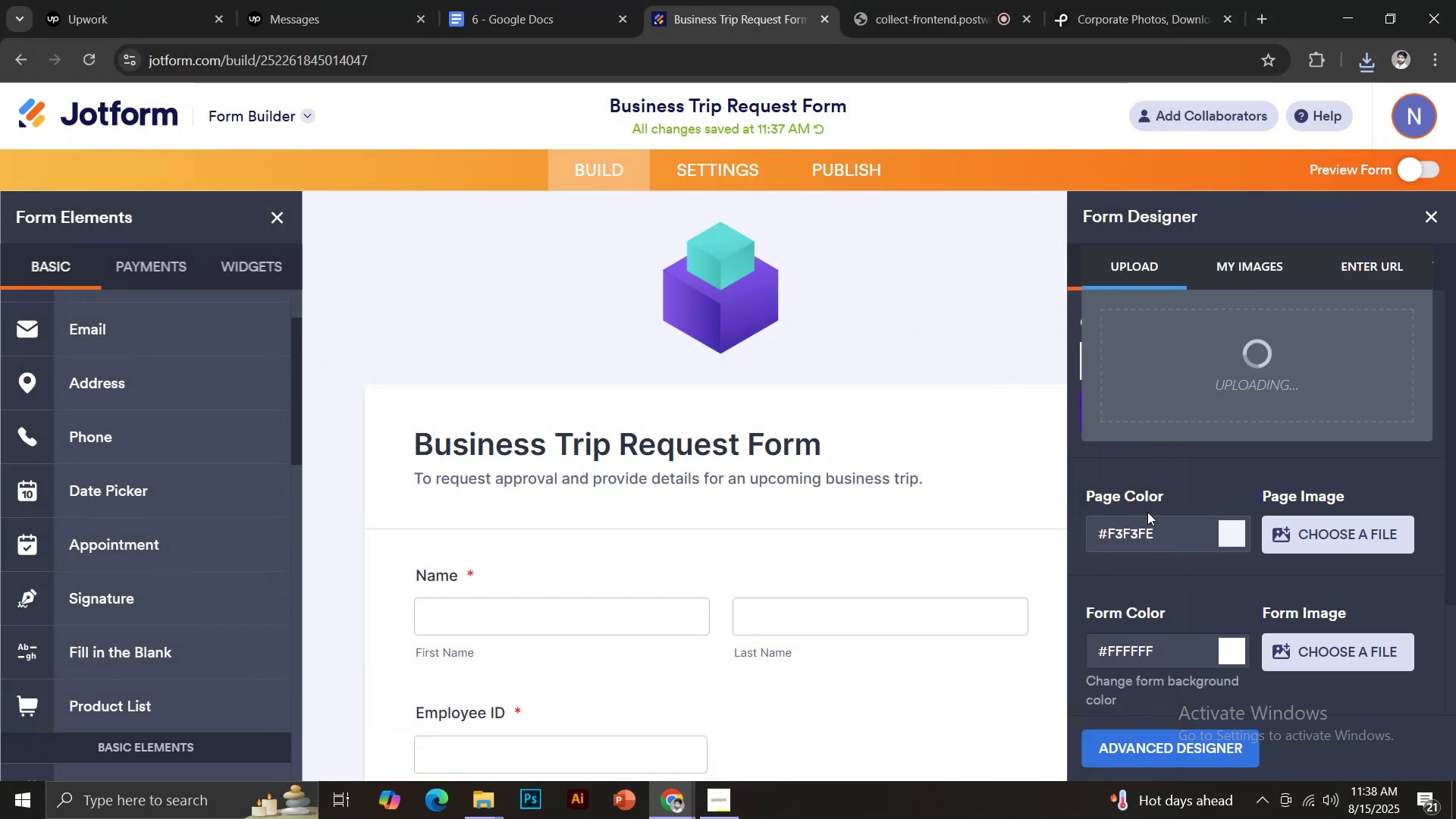 
scroll: coordinate [1217, 502], scroll_direction: down, amount: 2.0
 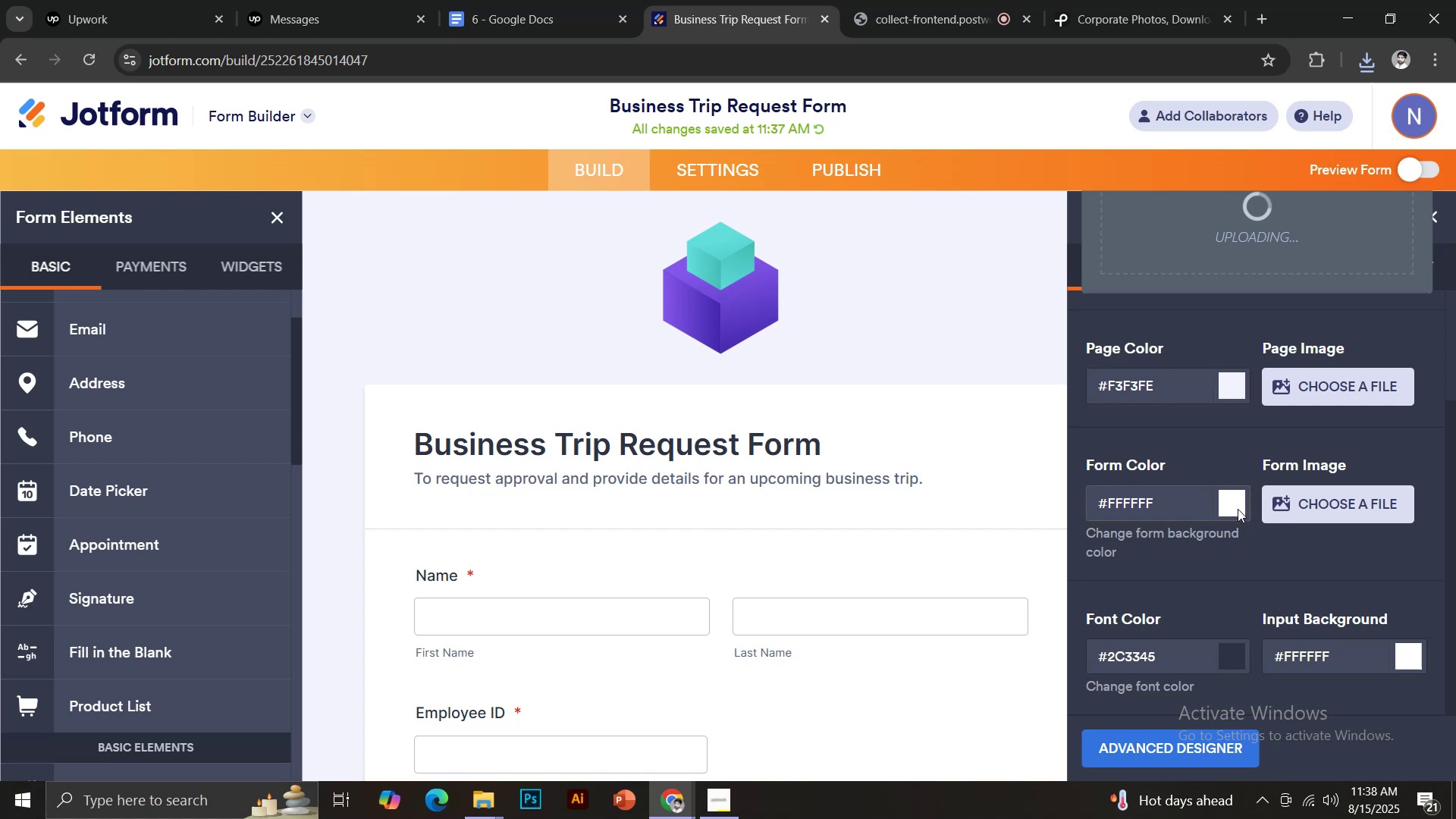 
scroll: coordinate [1230, 521], scroll_direction: up, amount: 1.0
 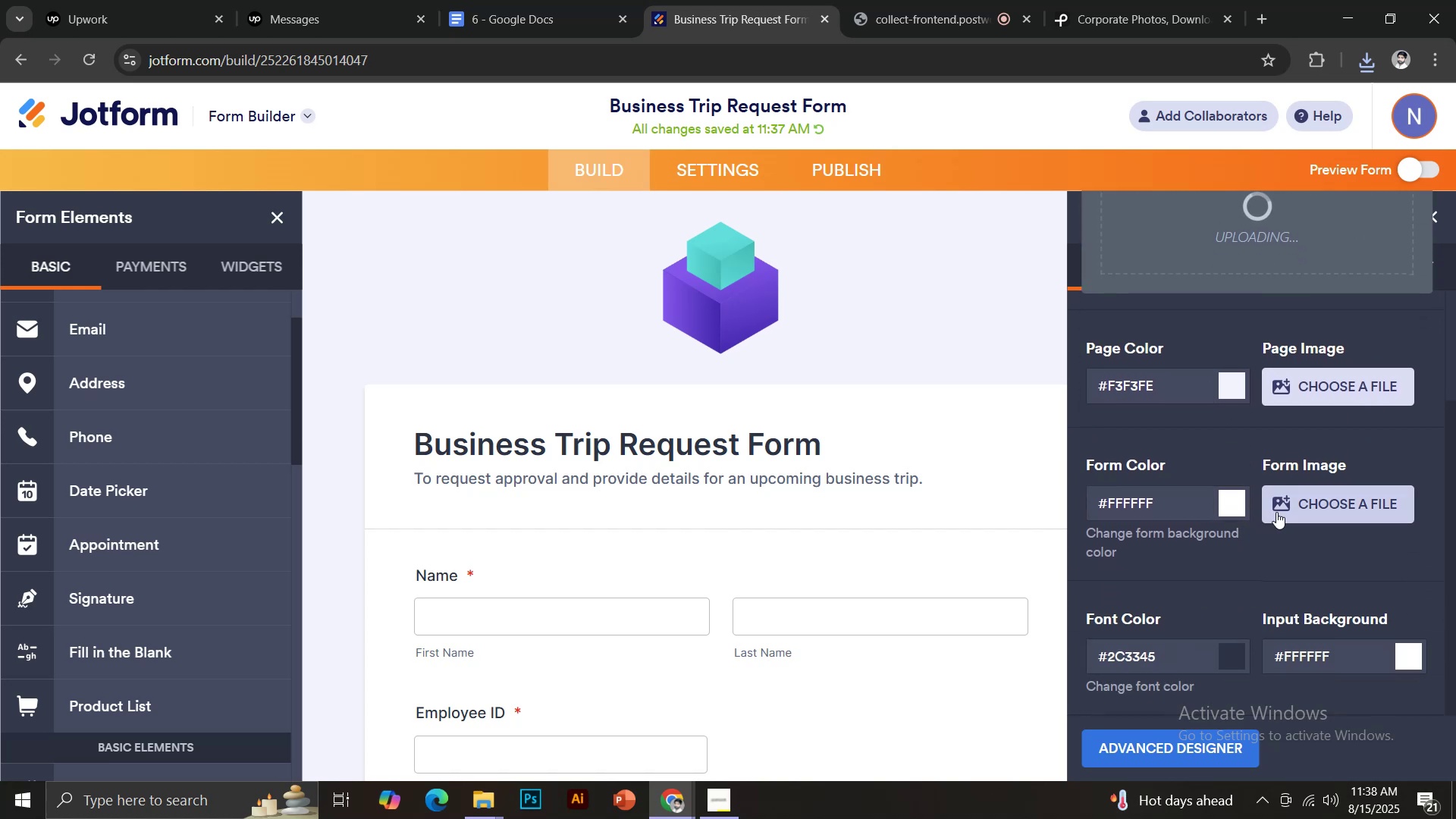 
left_click([1235, 507])
 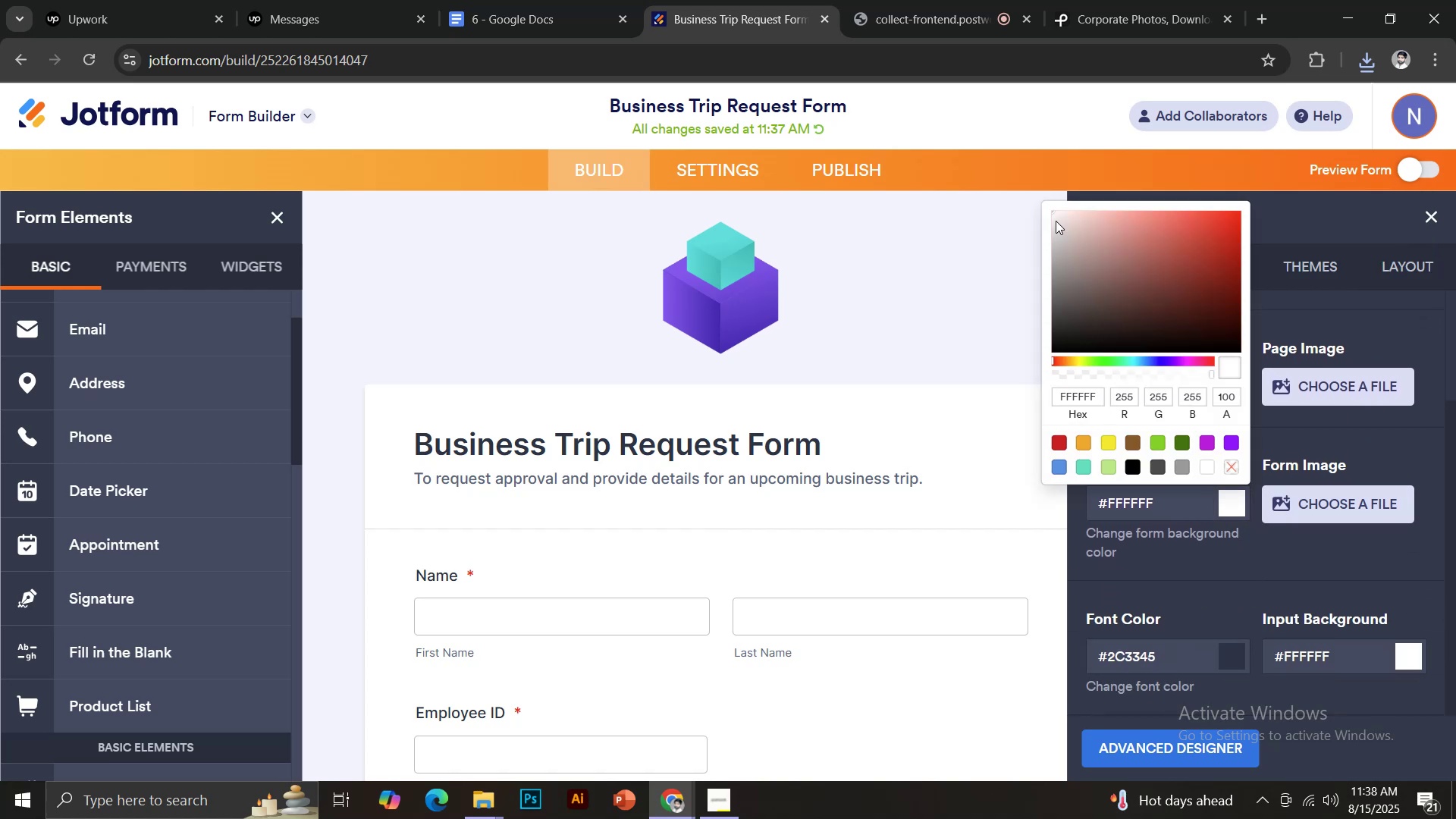 
left_click([1058, 216])
 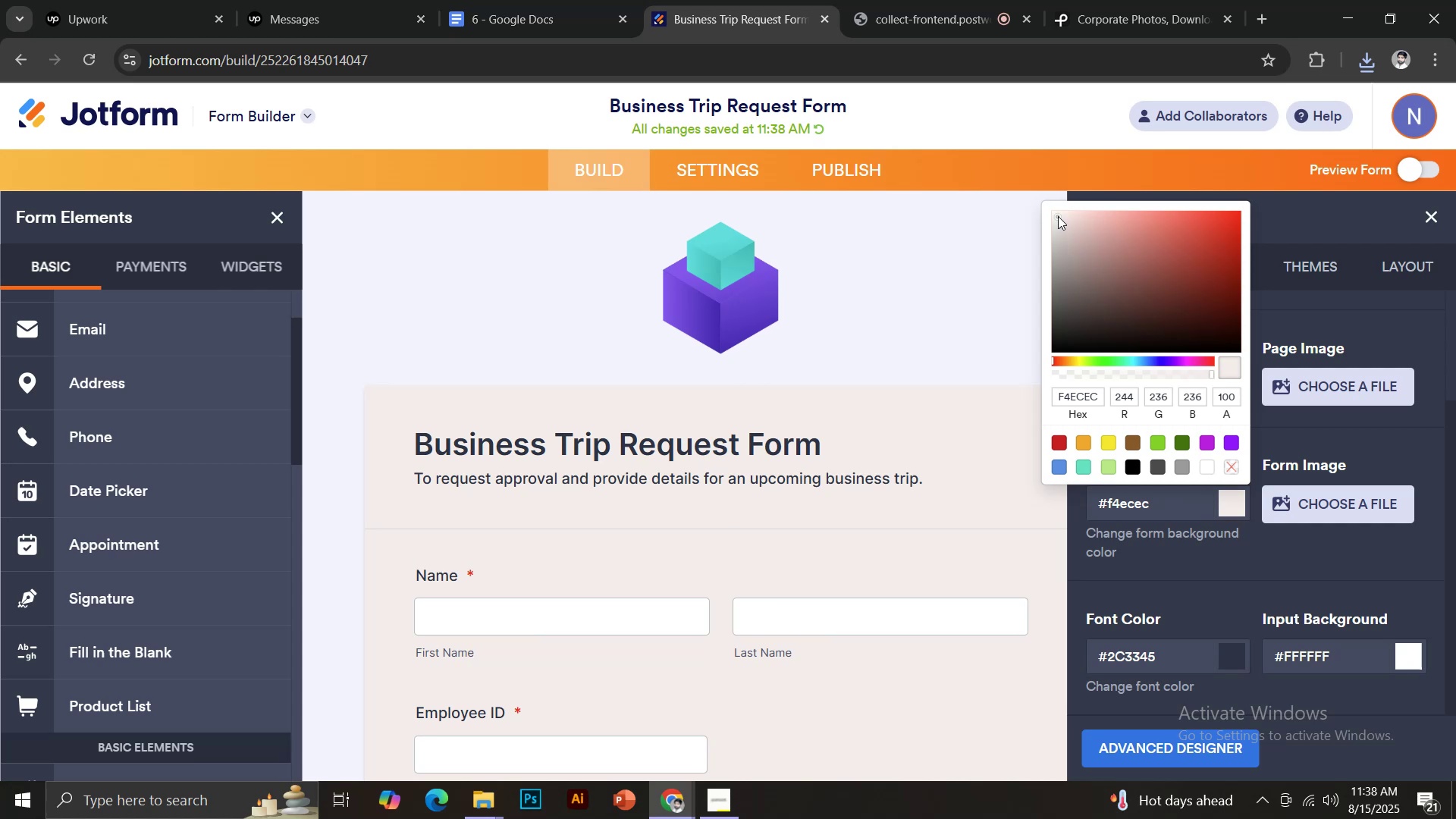 
left_click([1273, 318])
 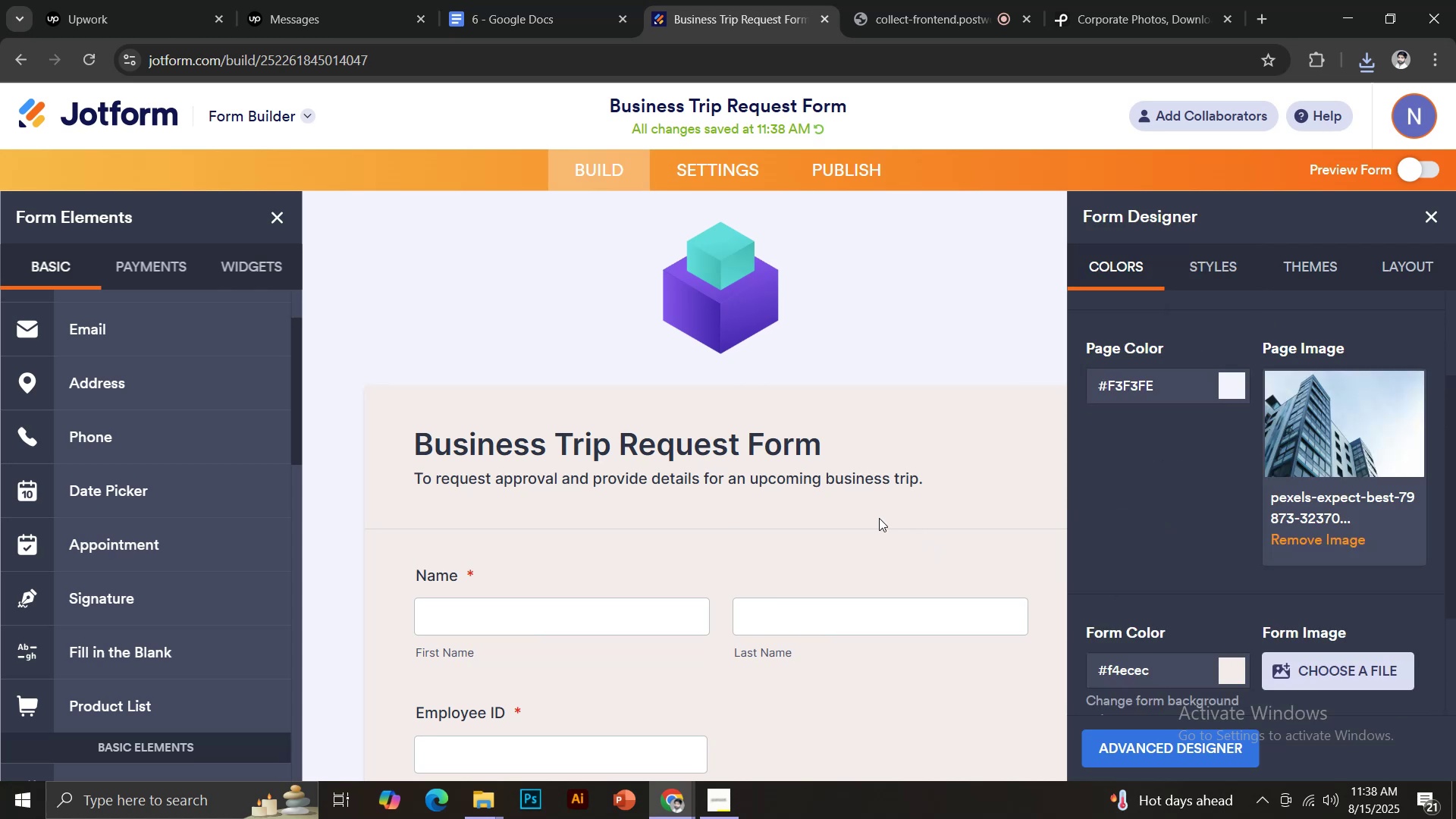 
wait(5.11)
 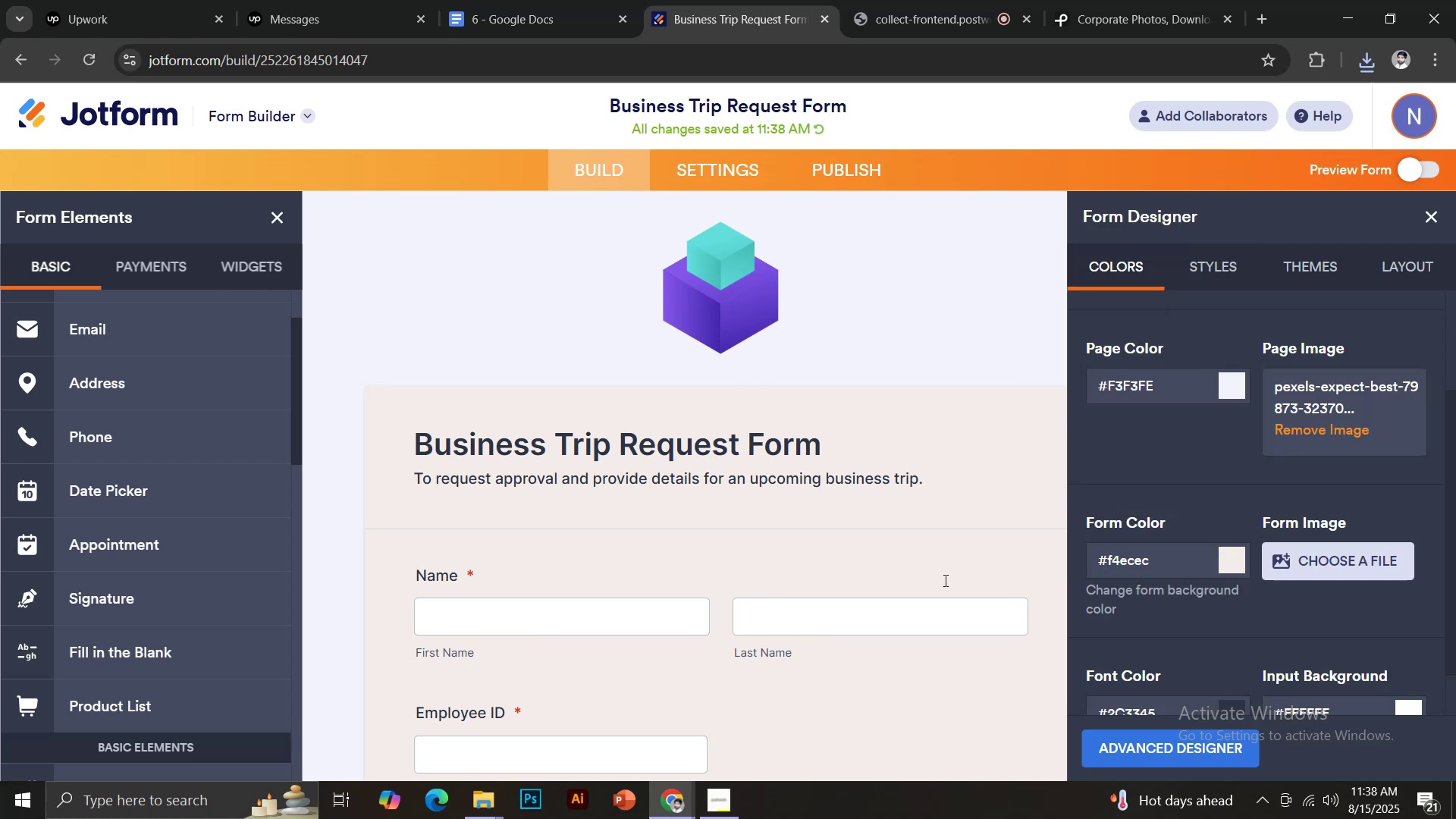 
scroll: coordinate [839, 535], scroll_direction: down, amount: 1.0
 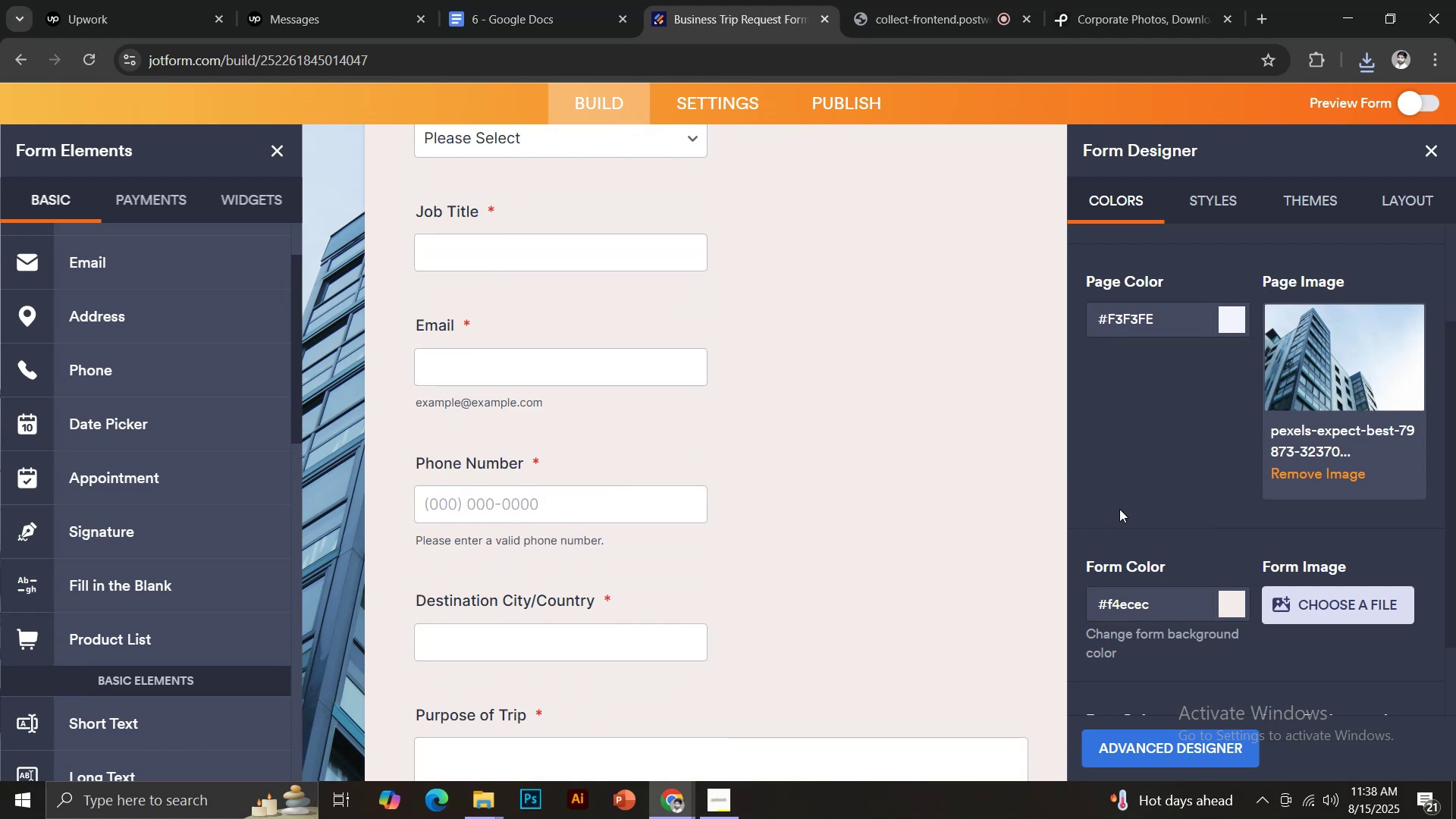 
scroll: coordinate [1129, 506], scroll_direction: up, amount: 2.0
 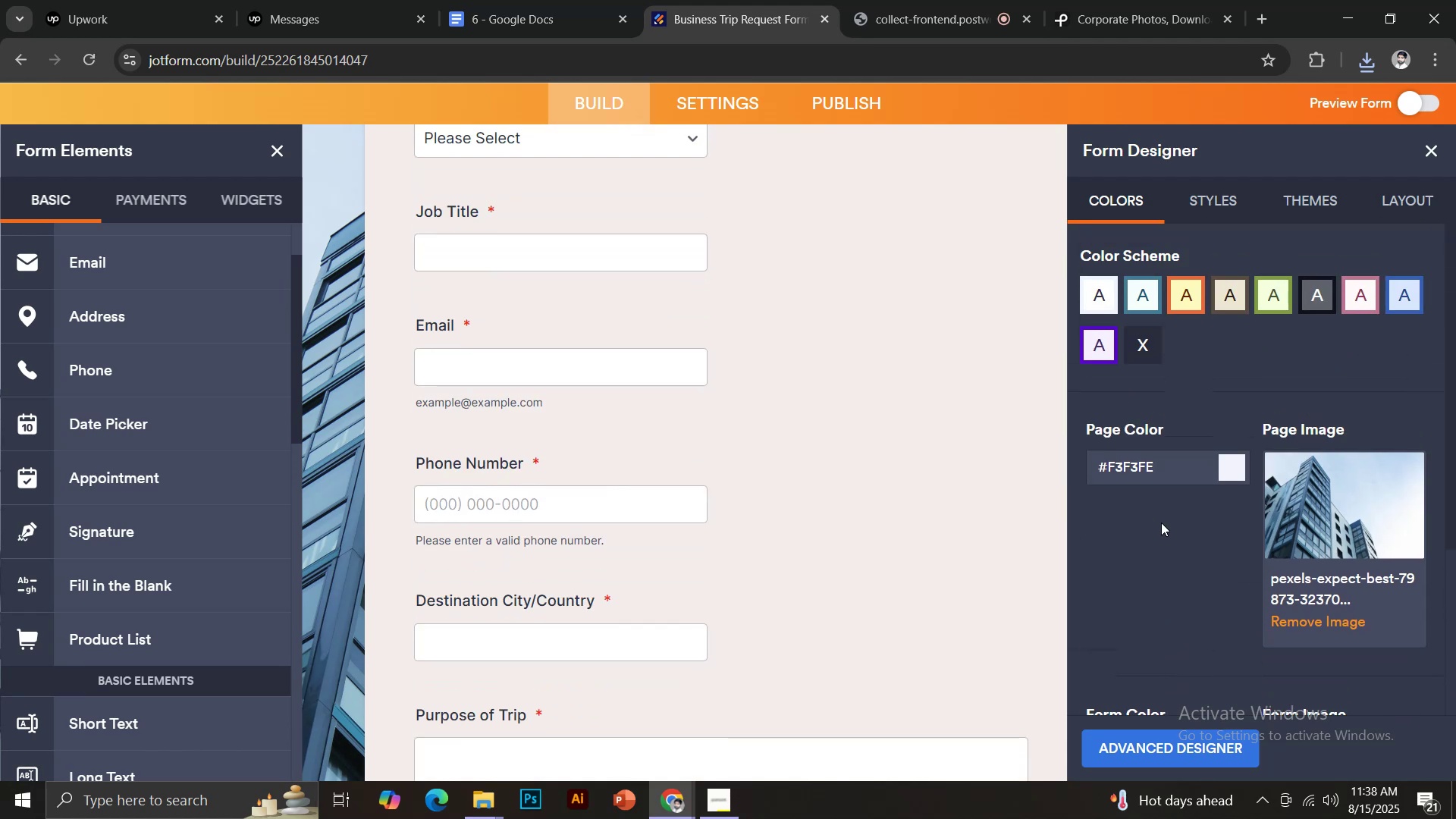 
scroll: coordinate [1162, 522], scroll_direction: down, amount: 1.0
 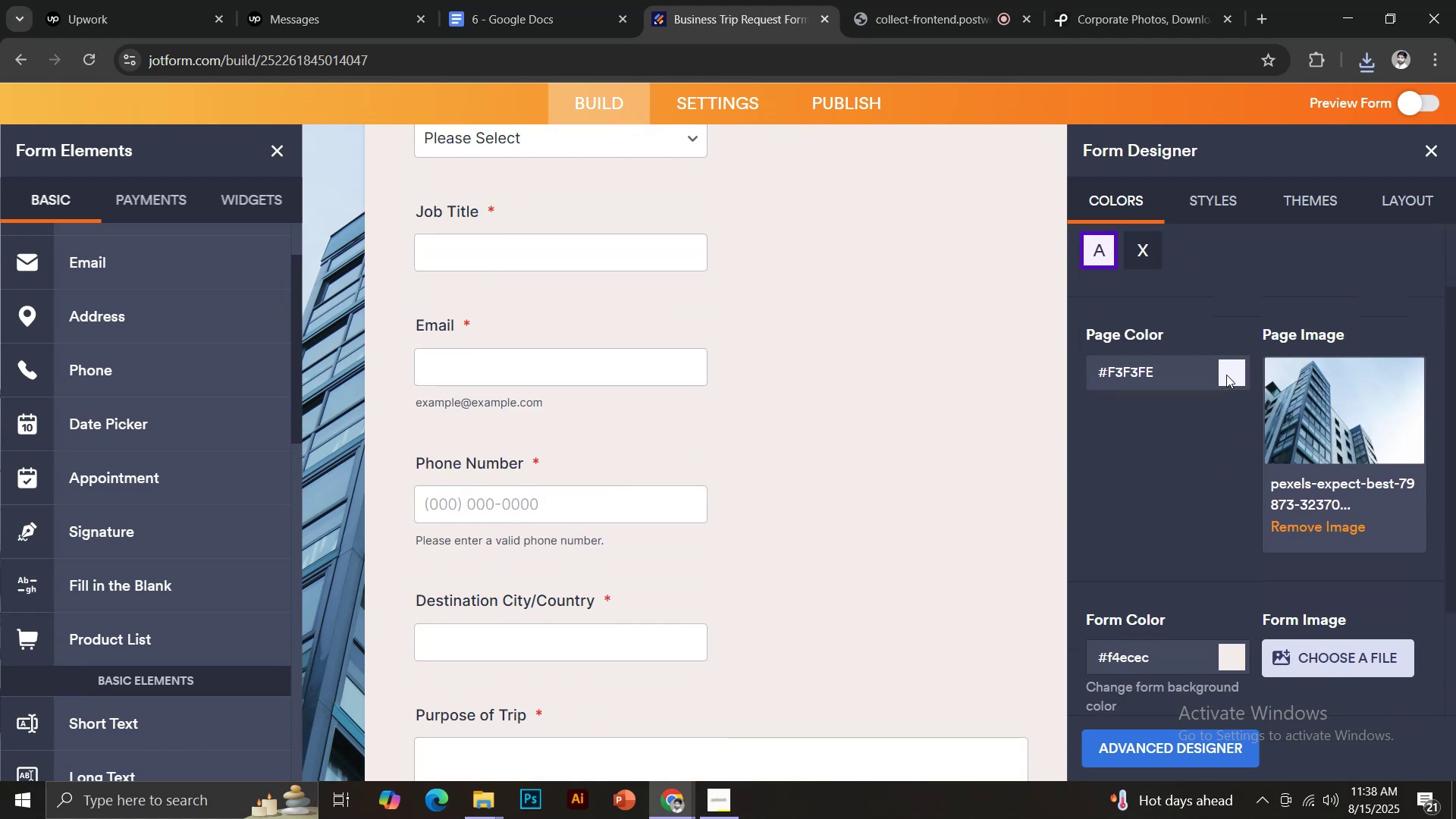 
left_click([1228, 372])
 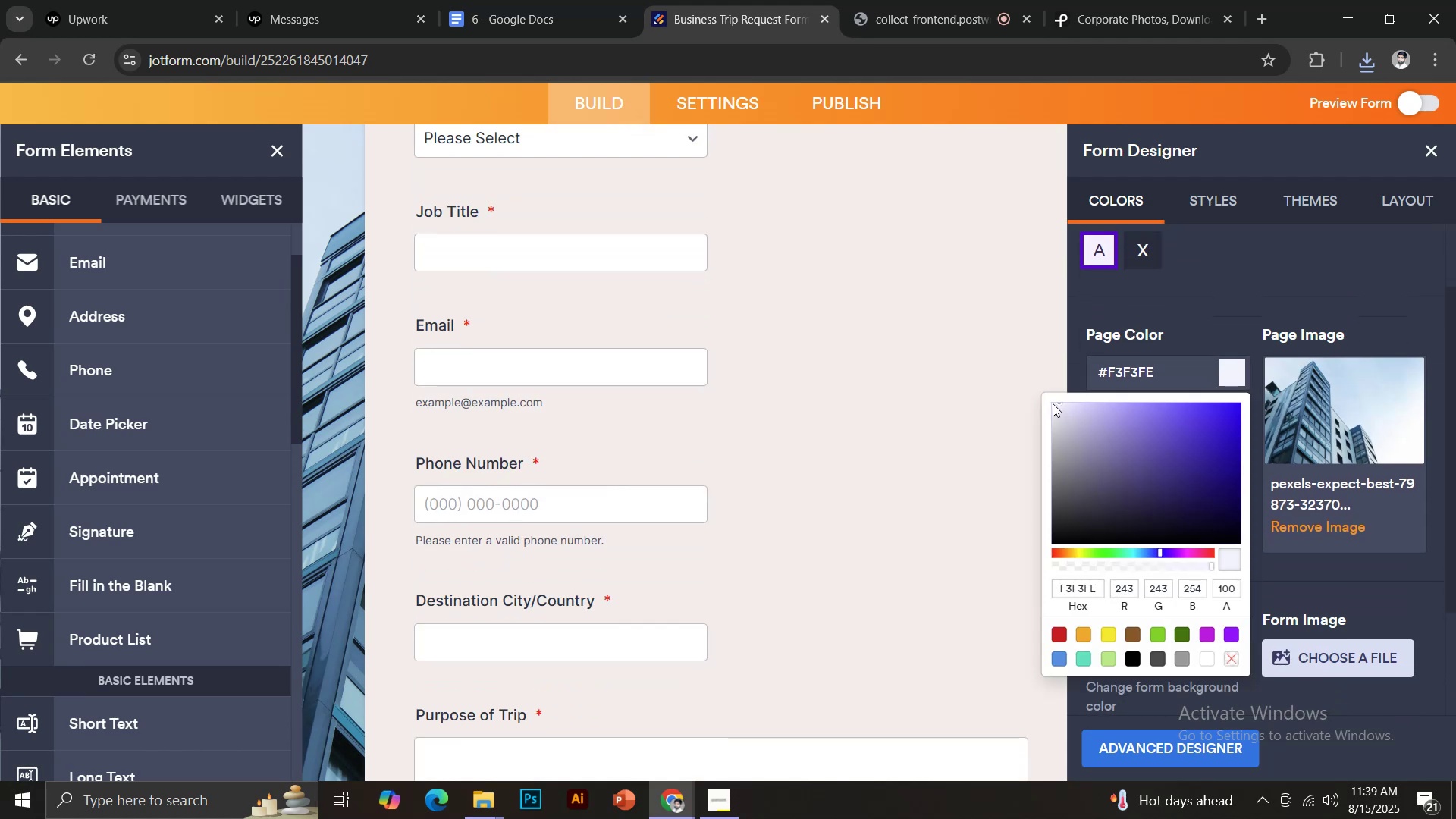 
wait(8.11)
 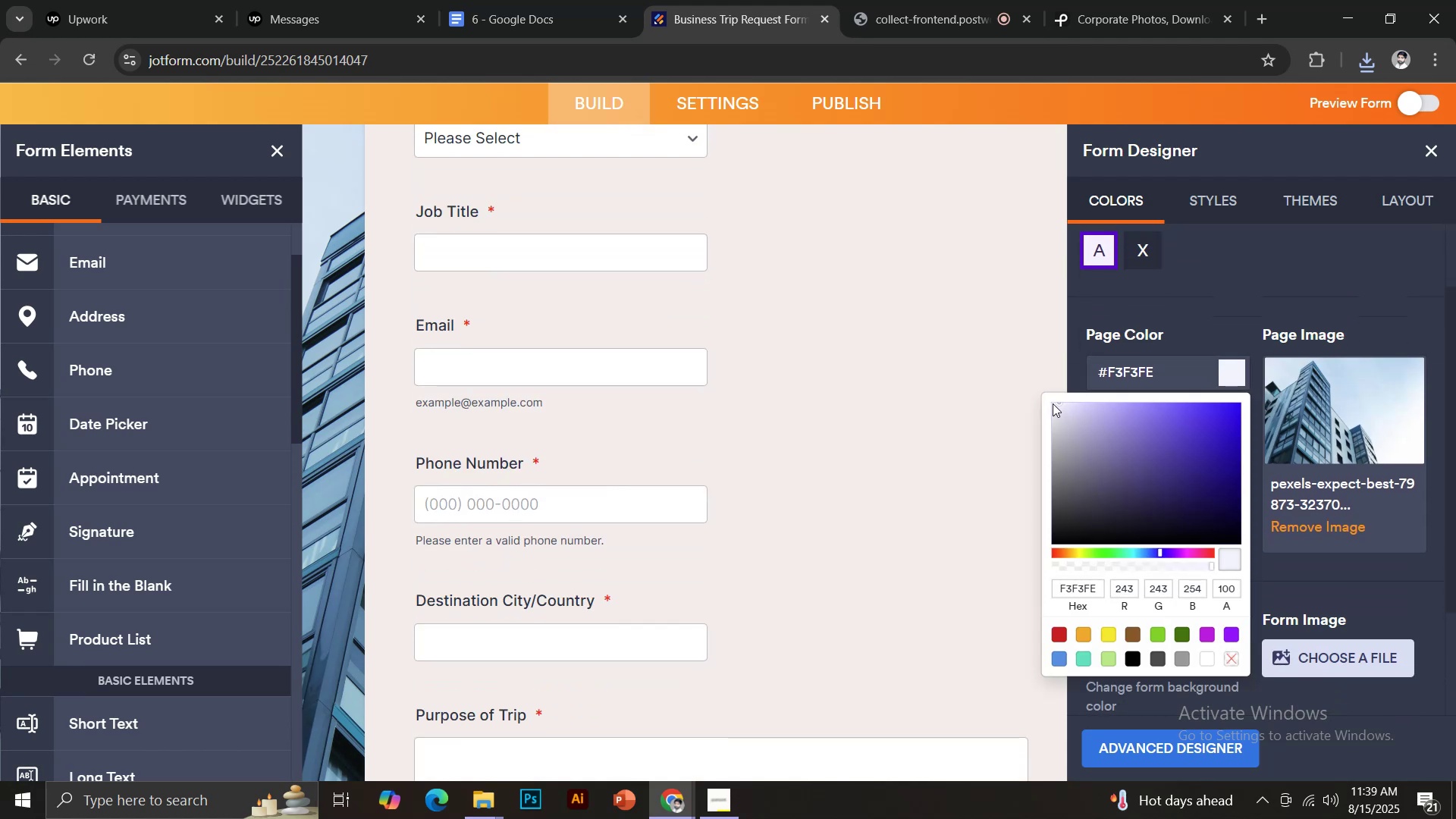 
left_click([1226, 294])
 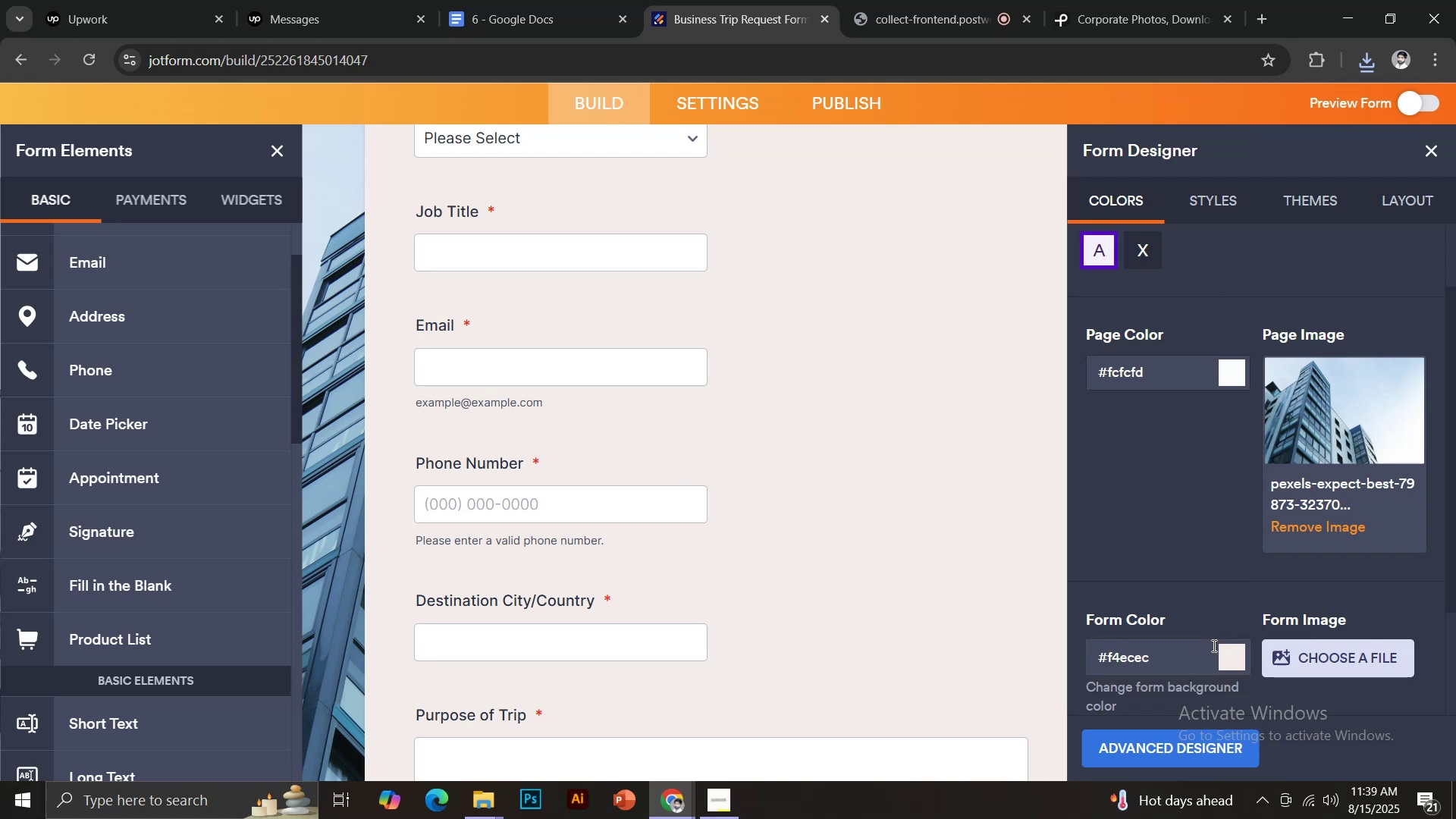 
left_click([1231, 662])
 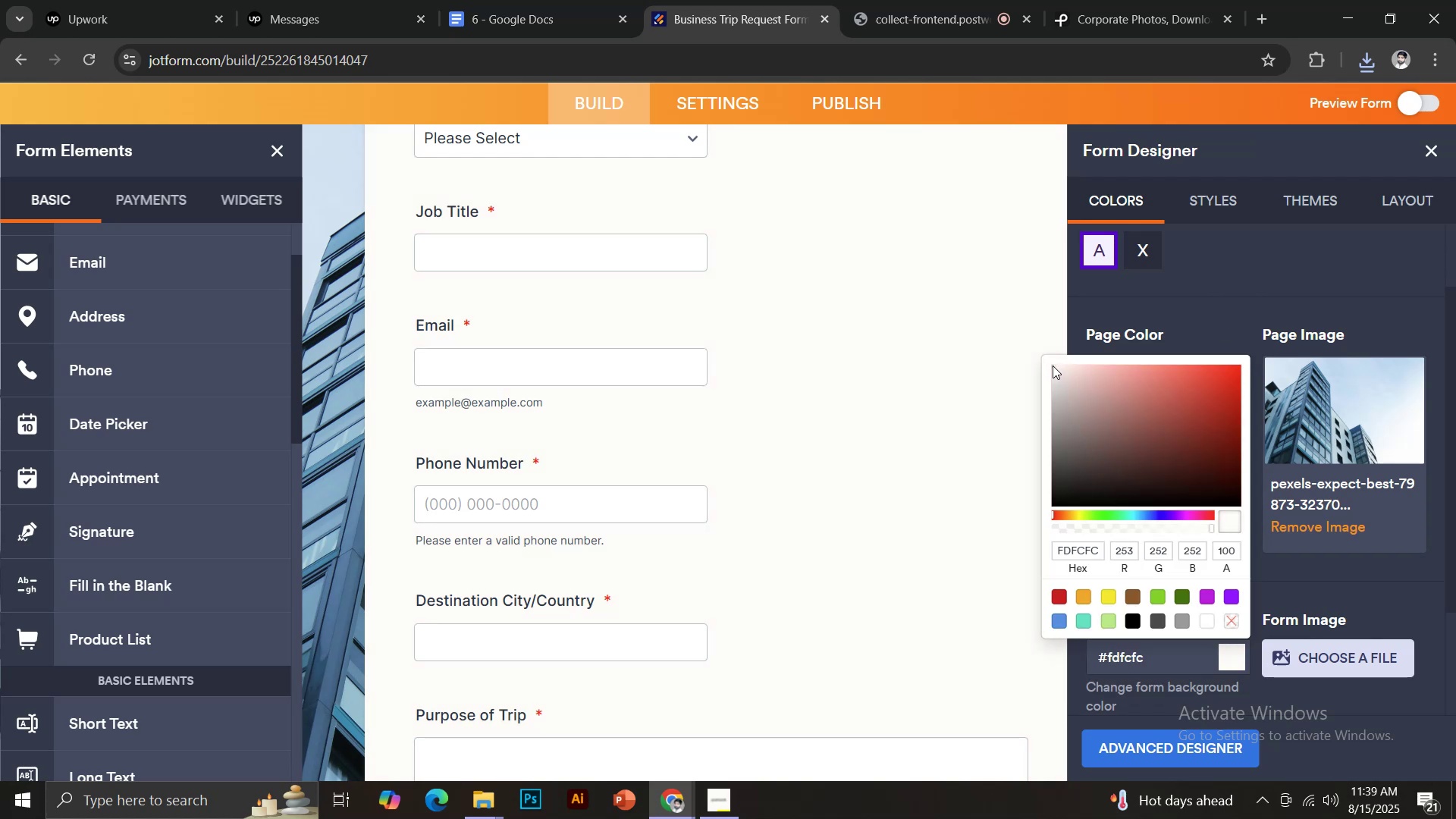 
left_click([942, 627])
 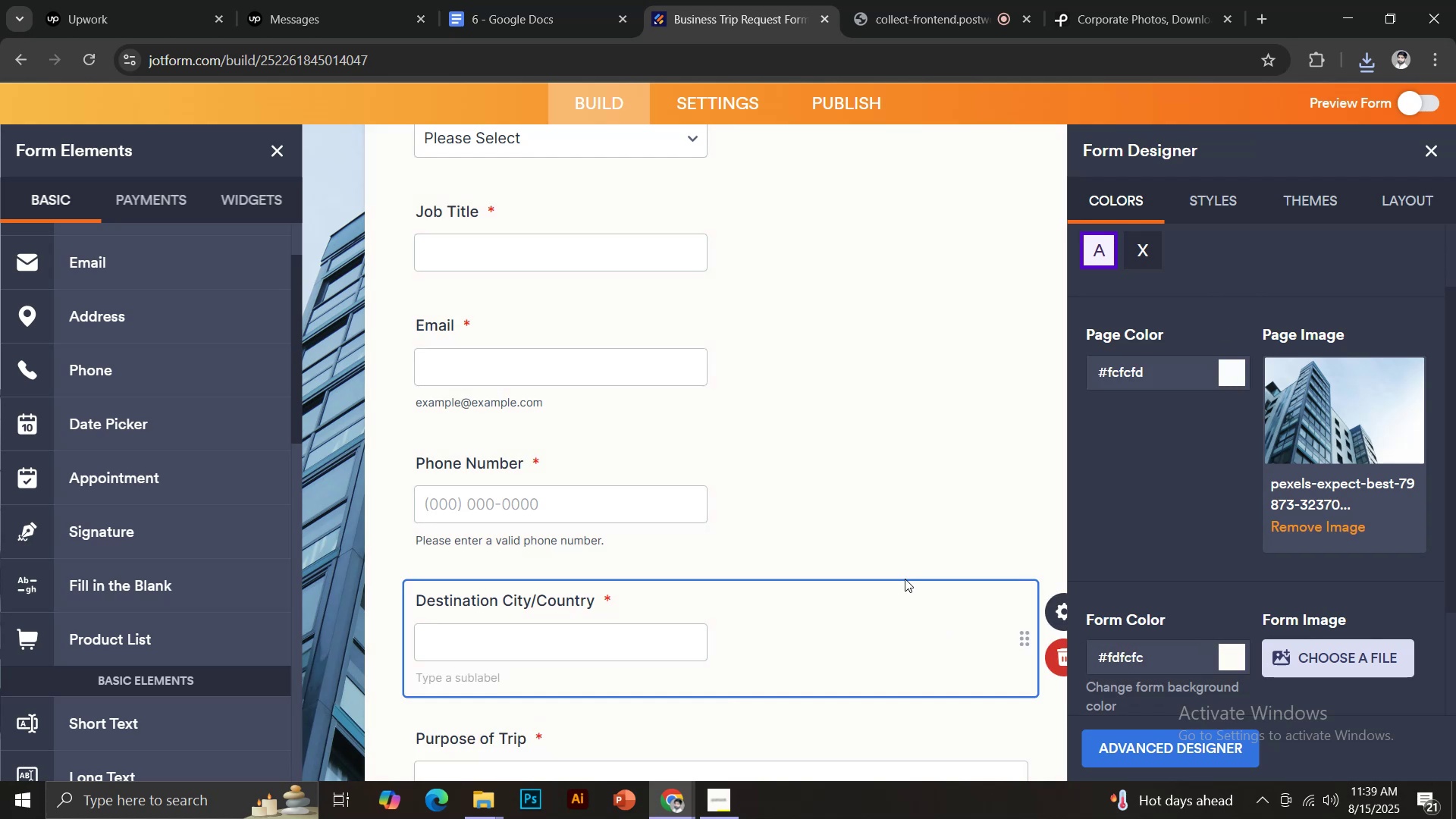 
scroll: coordinate [1232, 587], scroll_direction: down, amount: 16.0
 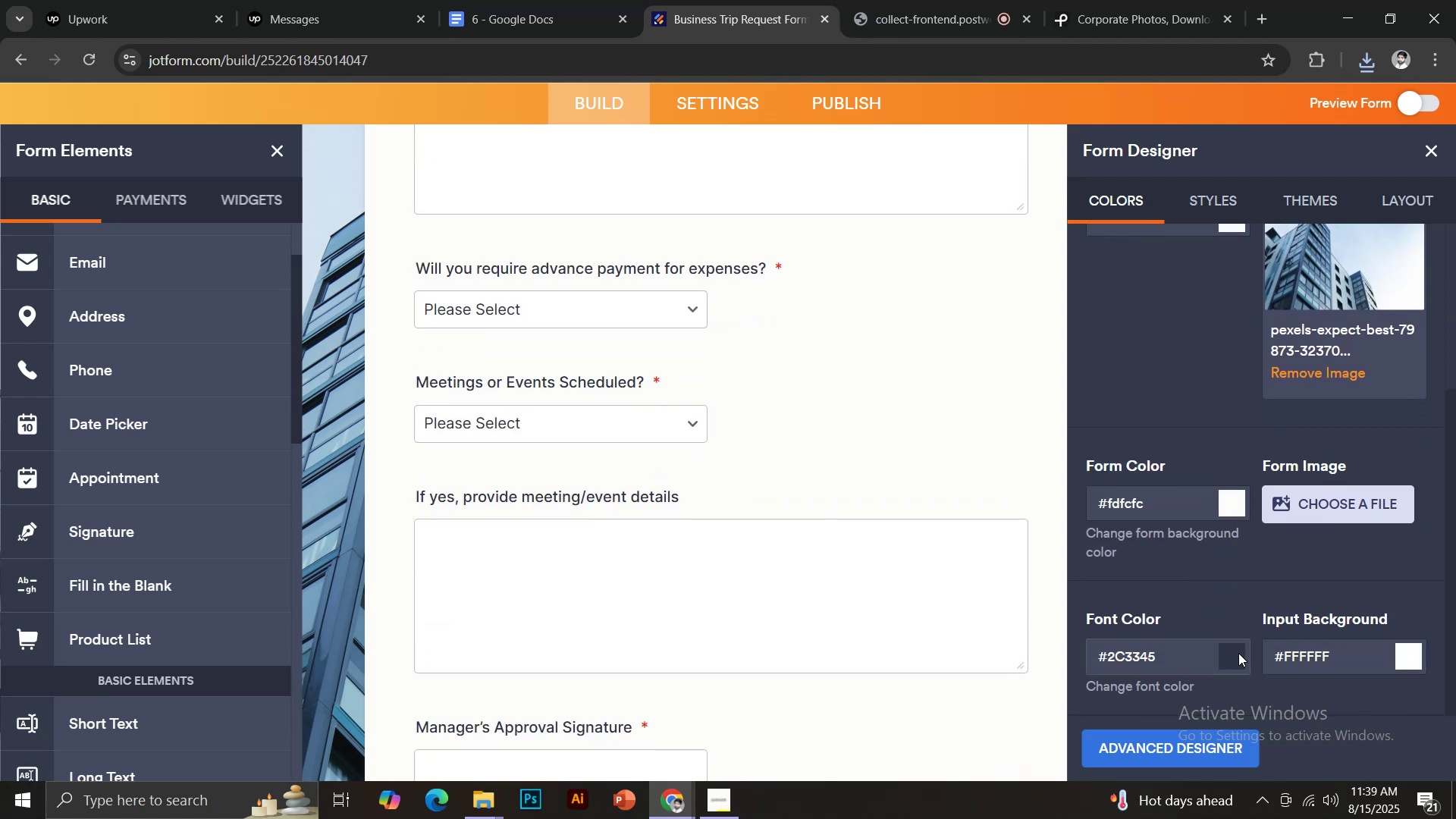 
left_click([1238, 653])
 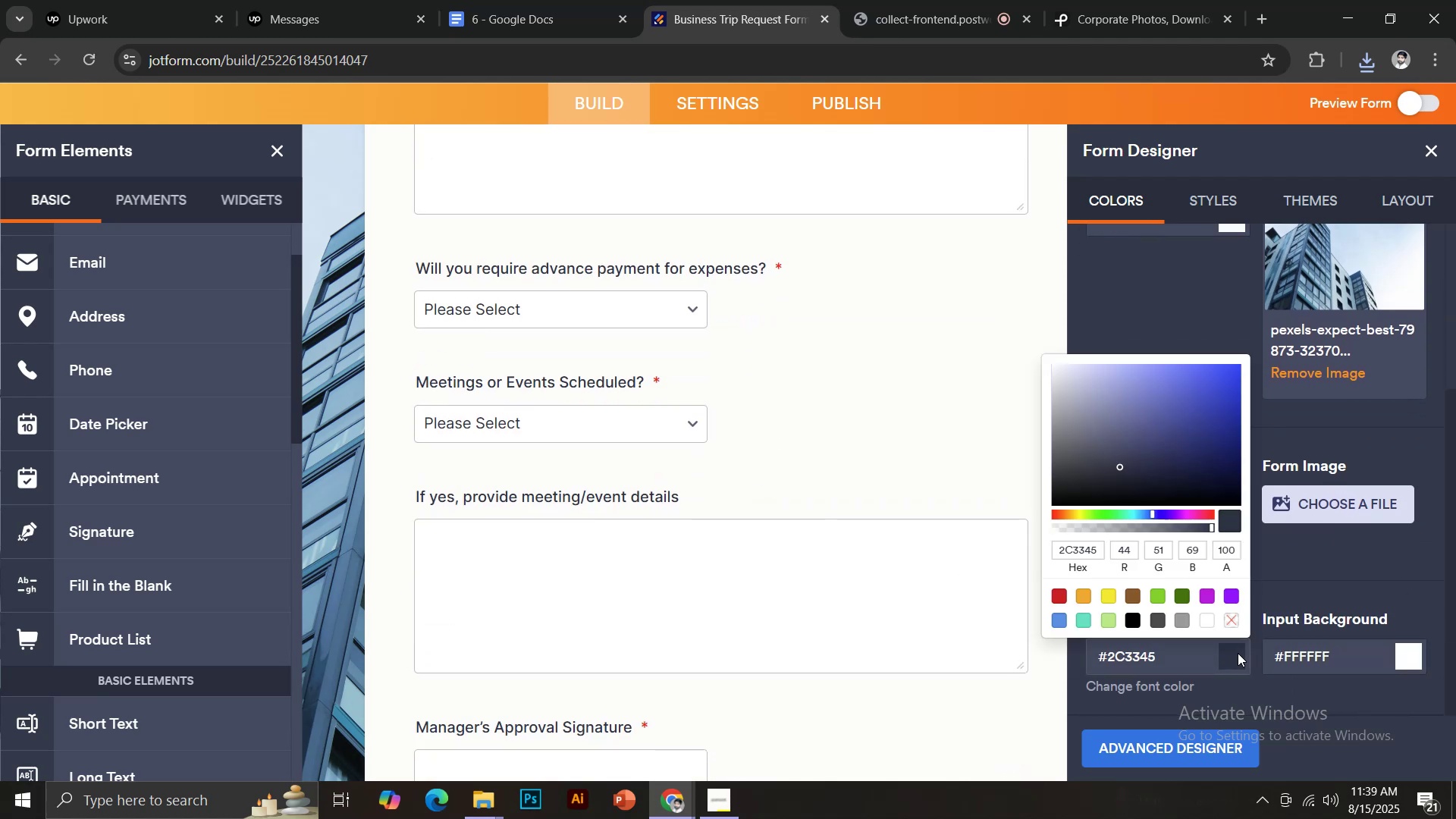 
left_click([1238, 653])
 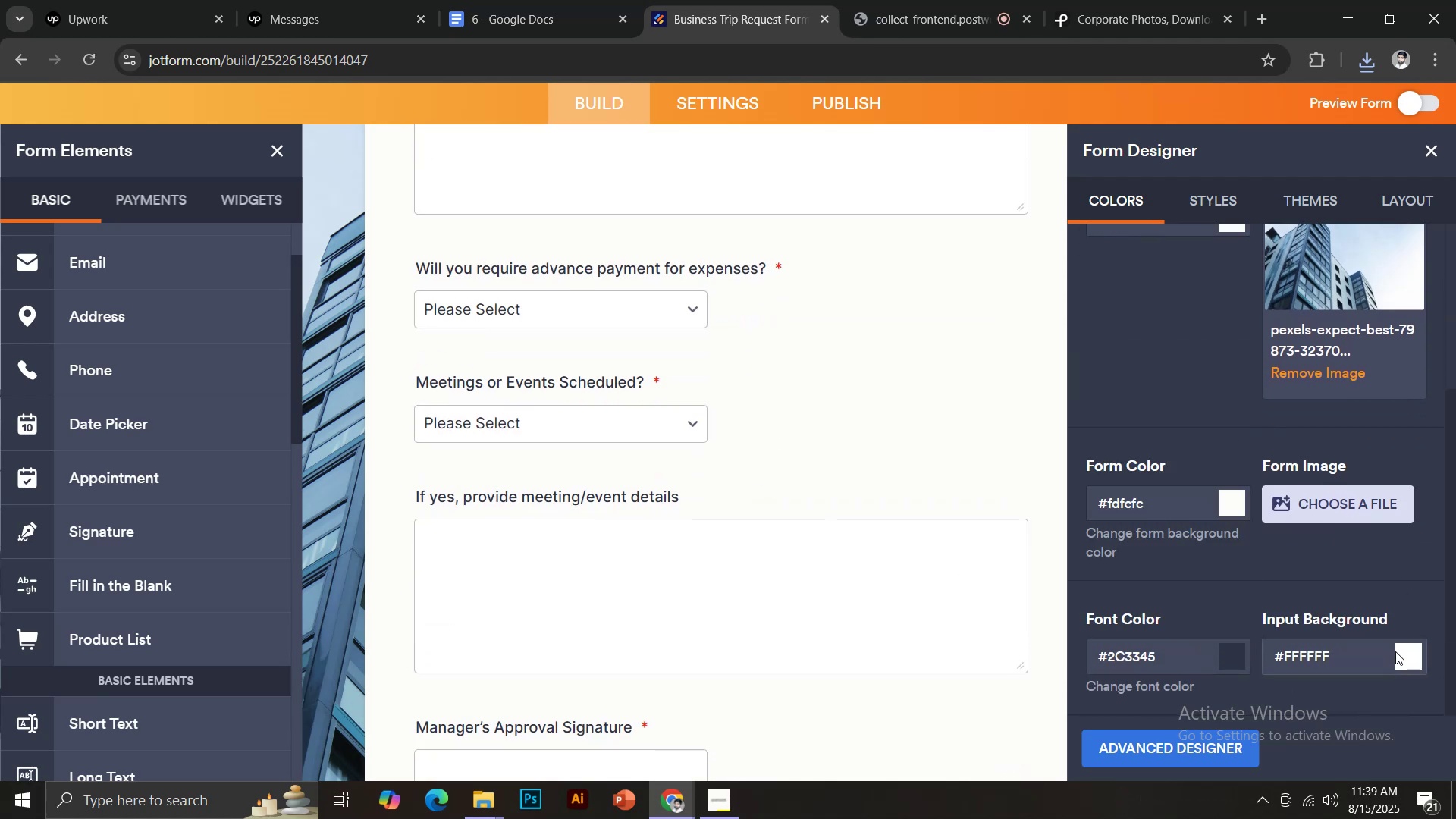 
scroll: coordinate [1244, 541], scroll_direction: up, amount: 1.0
 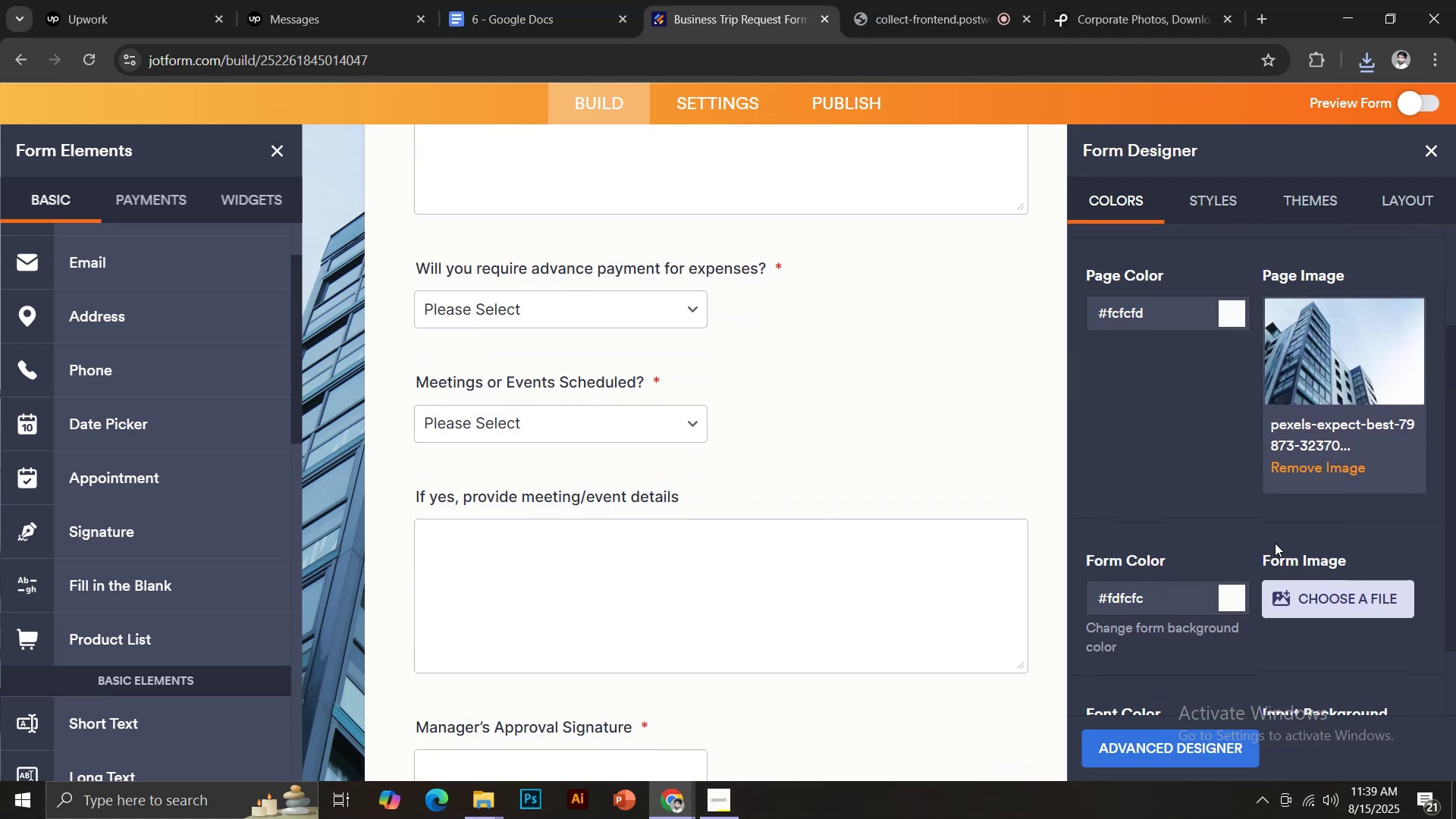 
scroll: coordinate [1323, 589], scroll_direction: down, amount: 2.0
 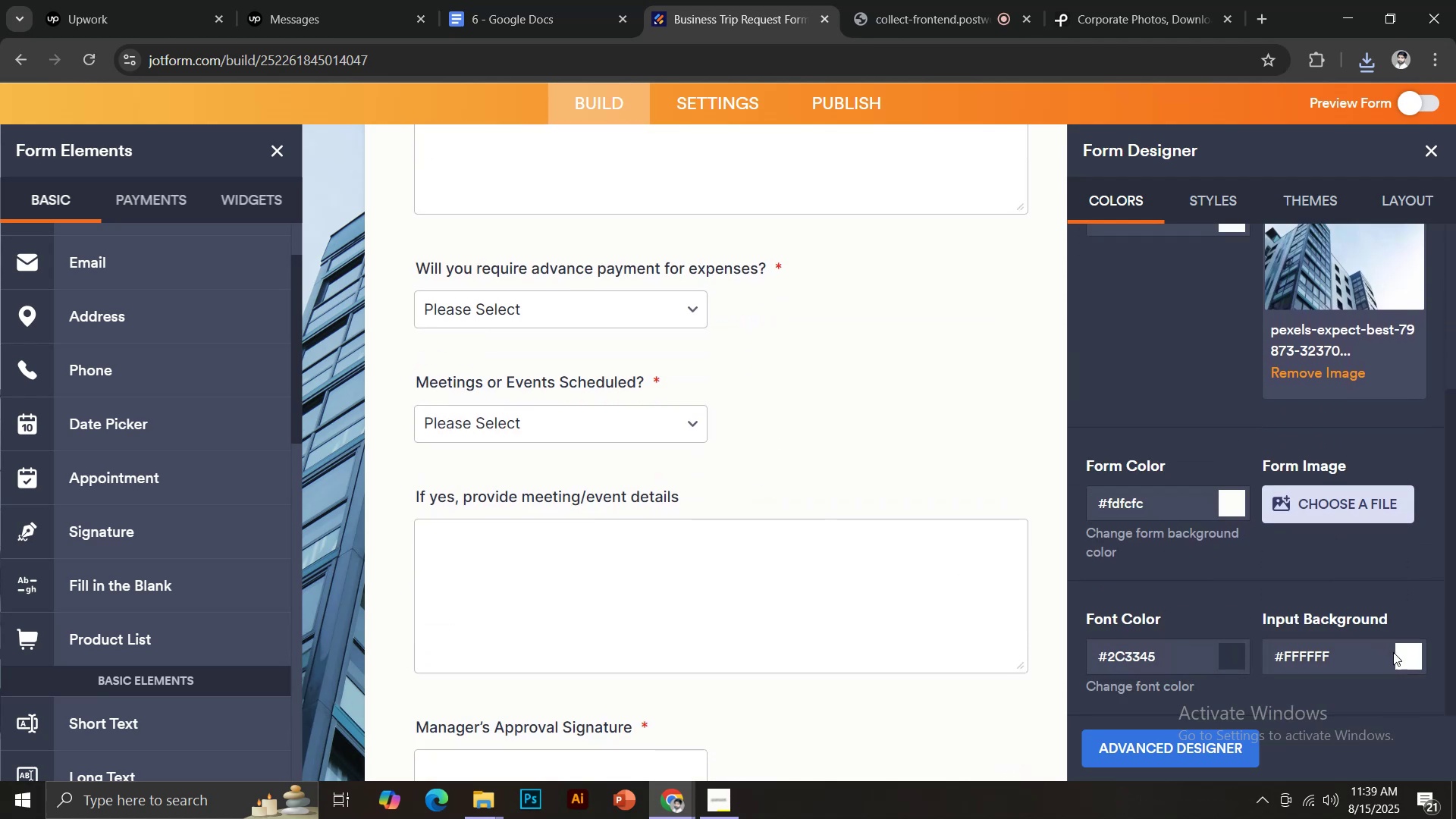 
left_click([1398, 657])
 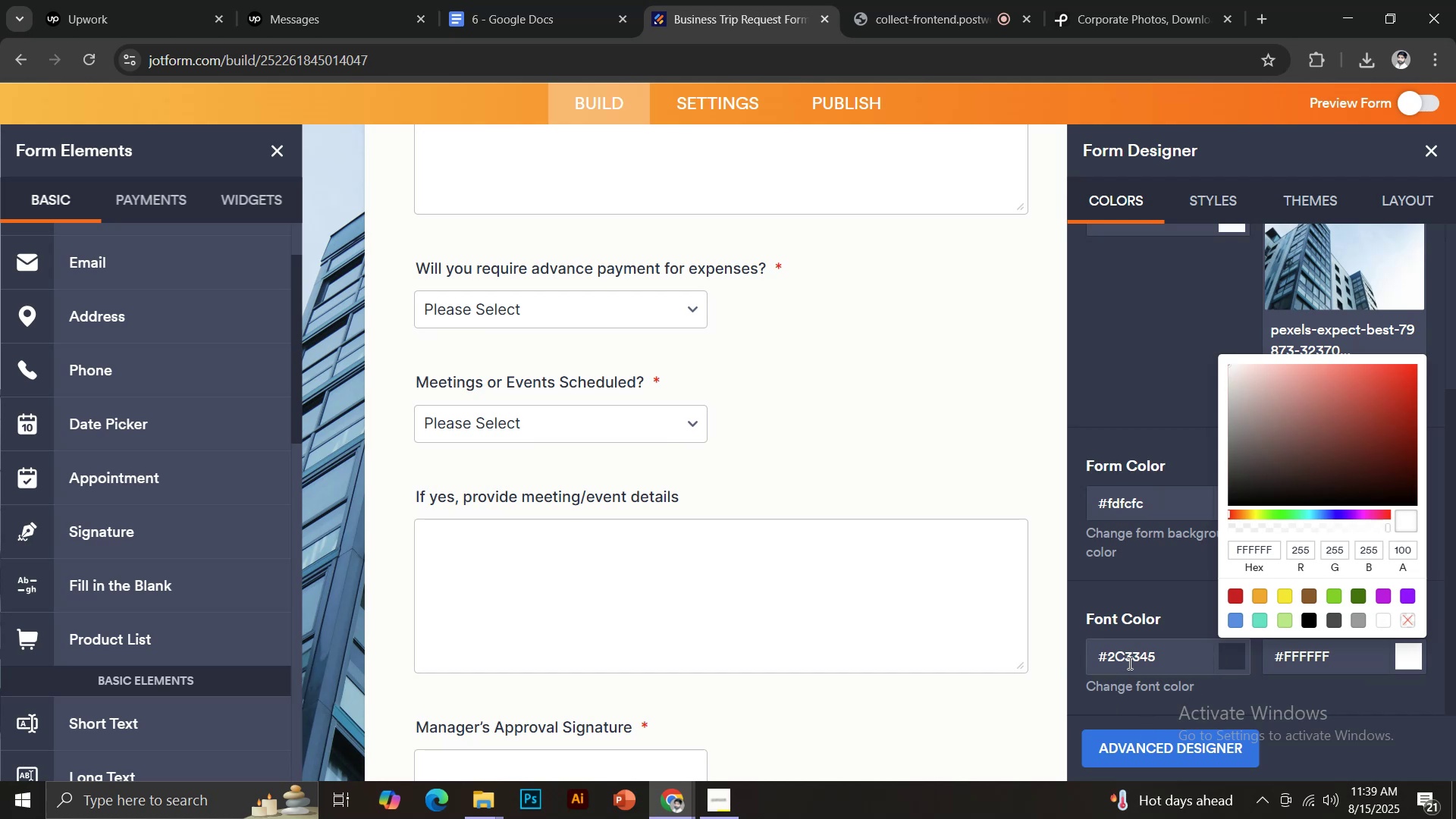 
wait(5.53)
 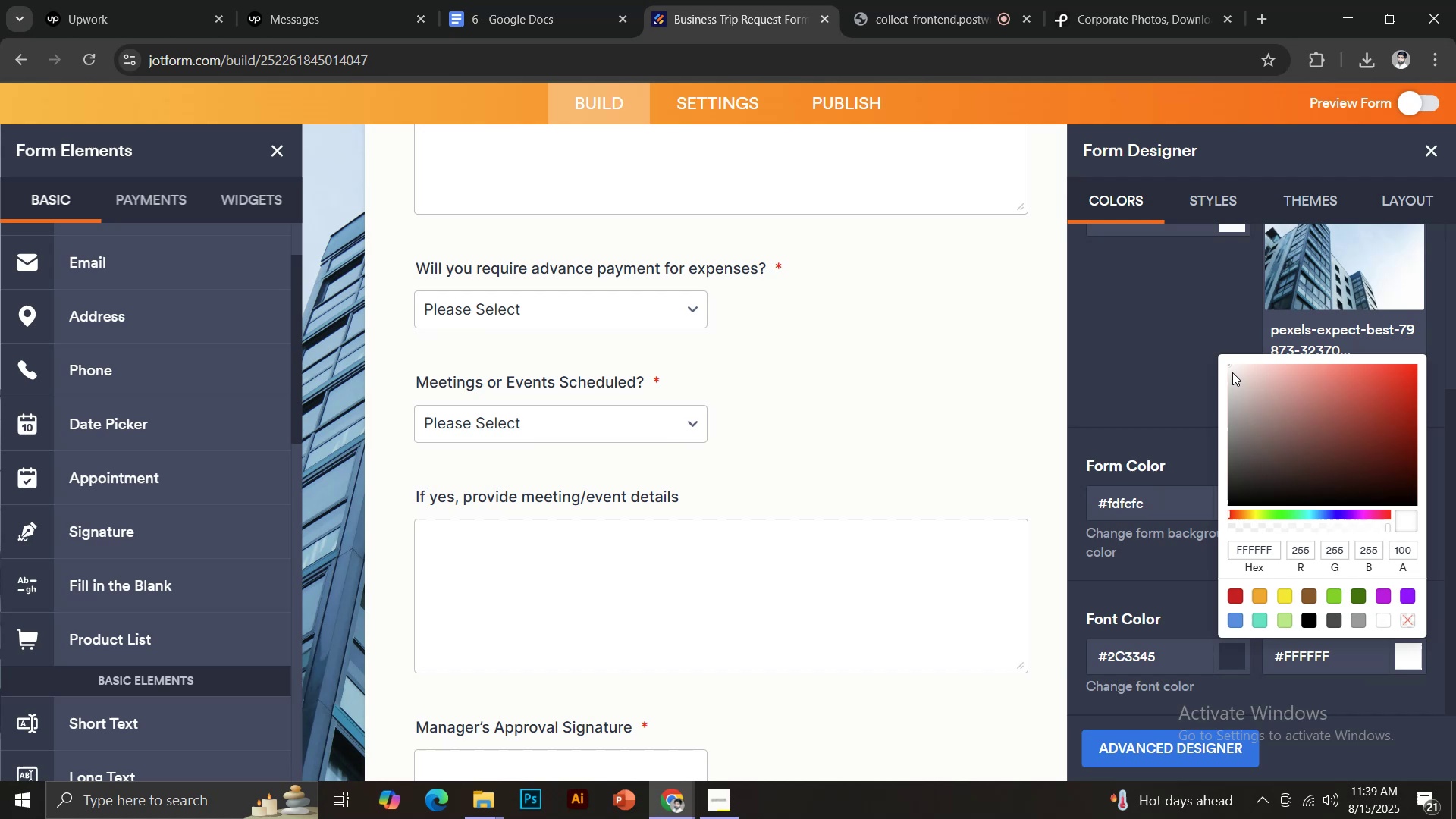 
left_click([1175, 622])
 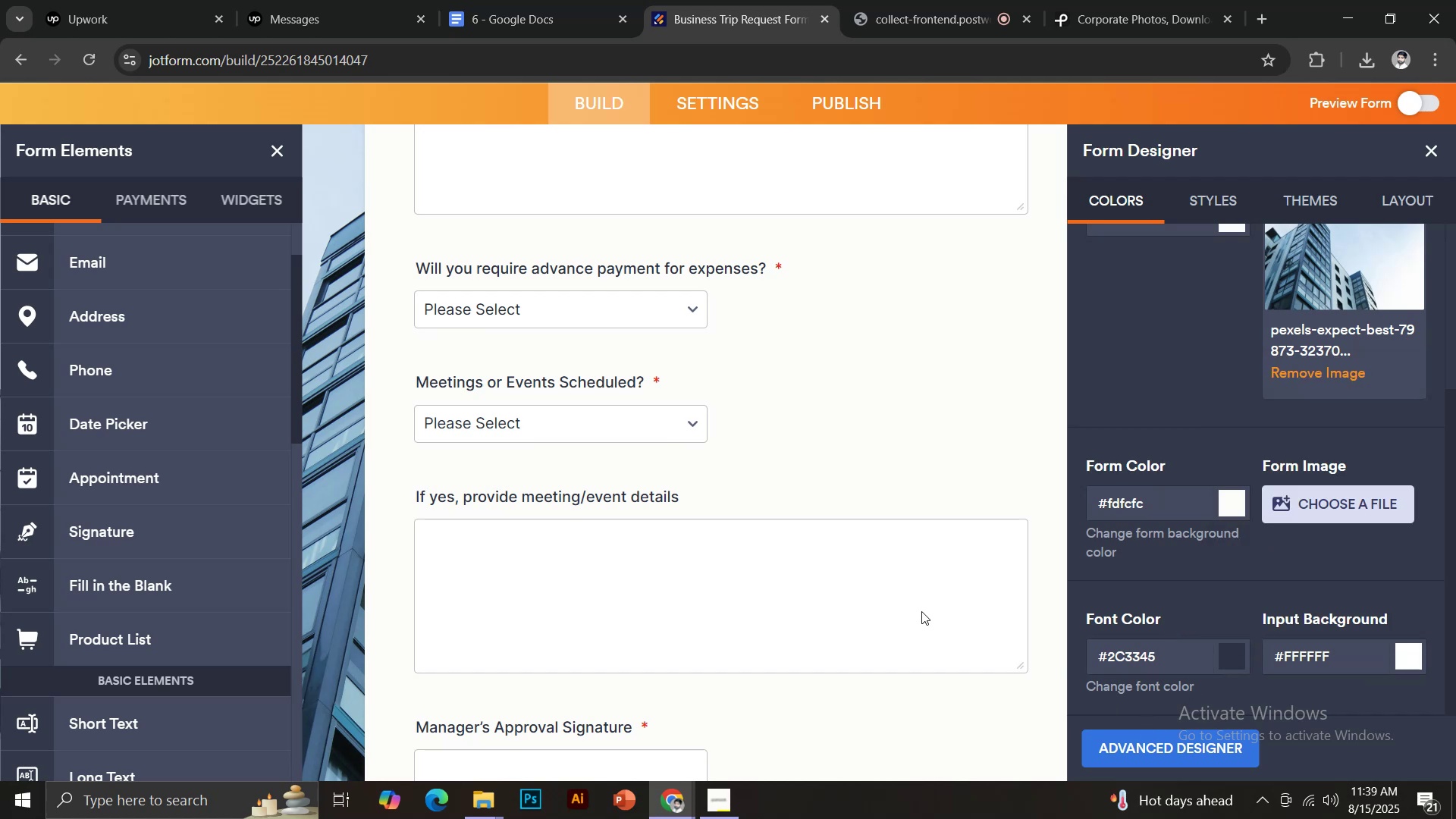 
scroll: coordinate [920, 606], scroll_direction: up, amount: 3.0
 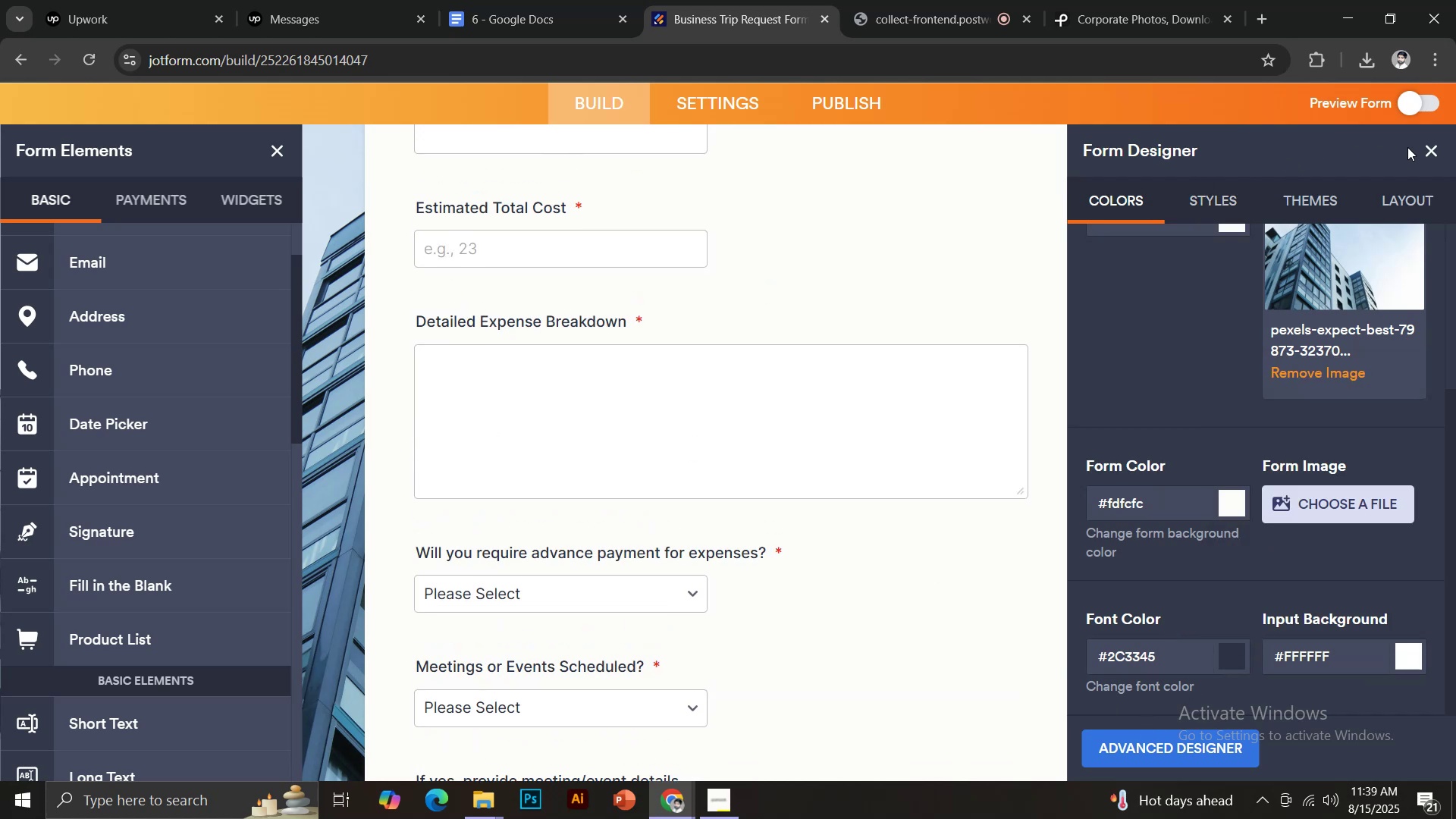 
left_click([1423, 151])
 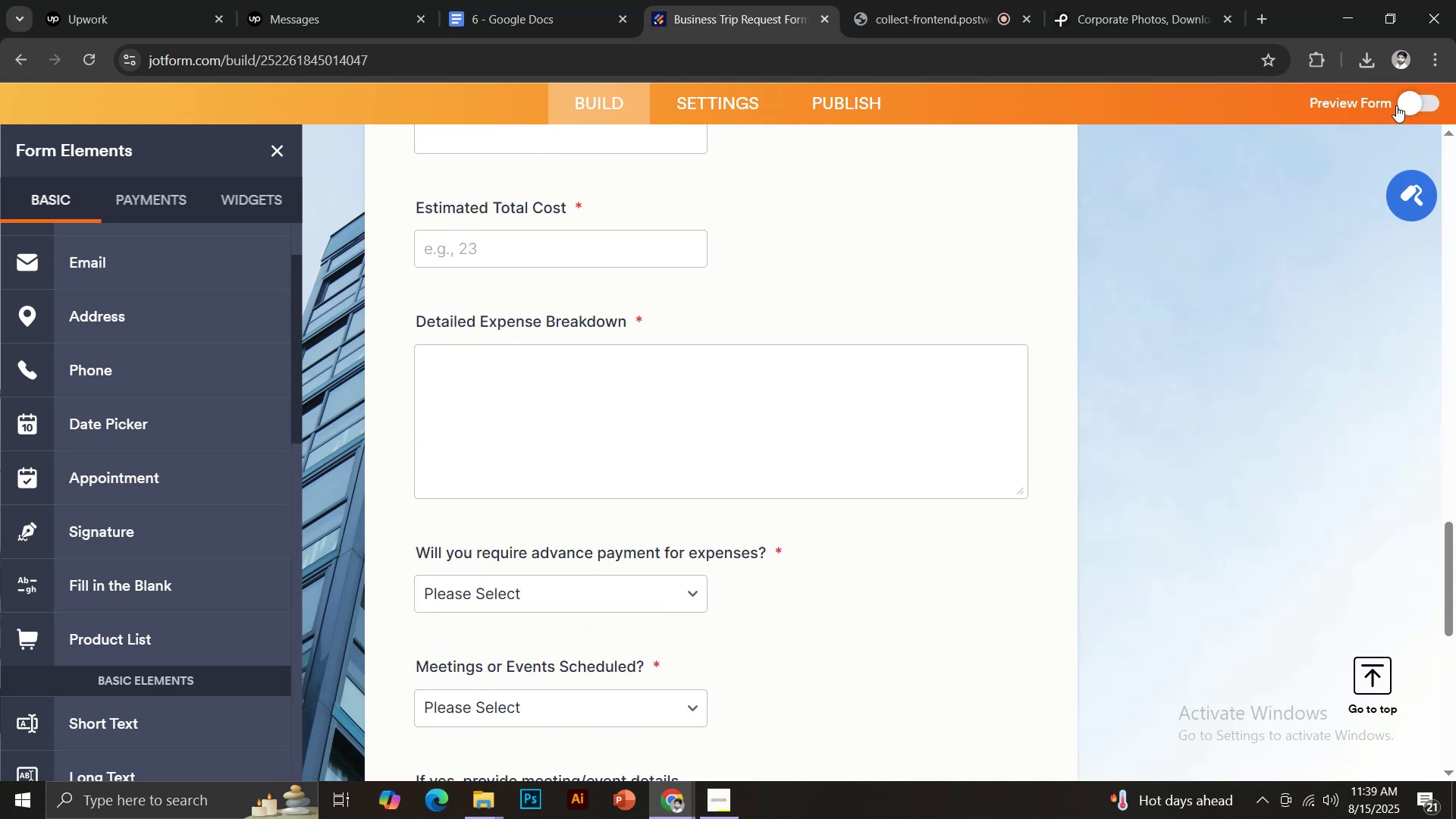 
left_click([1401, 105])
 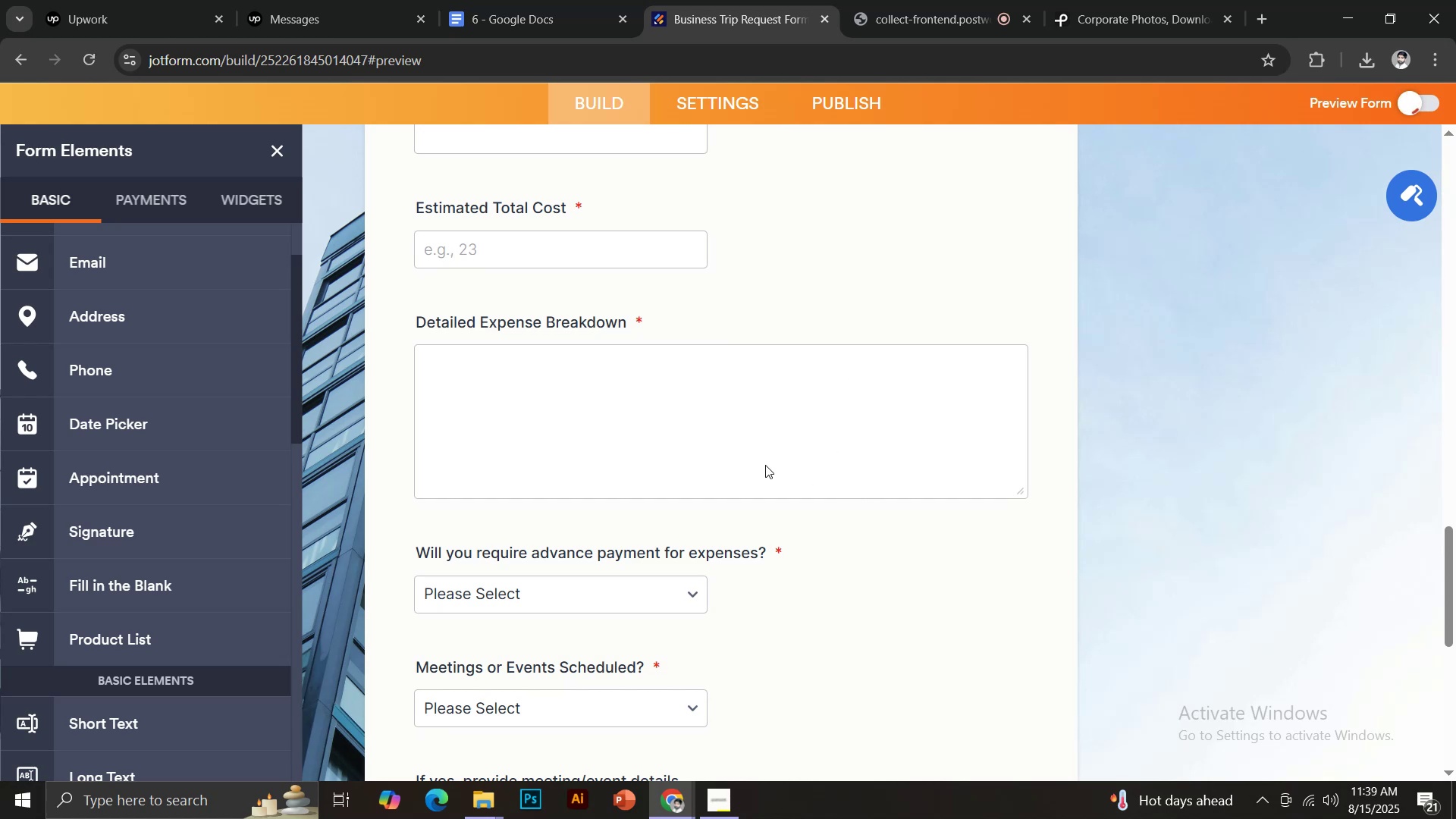 
wait(11.55)
 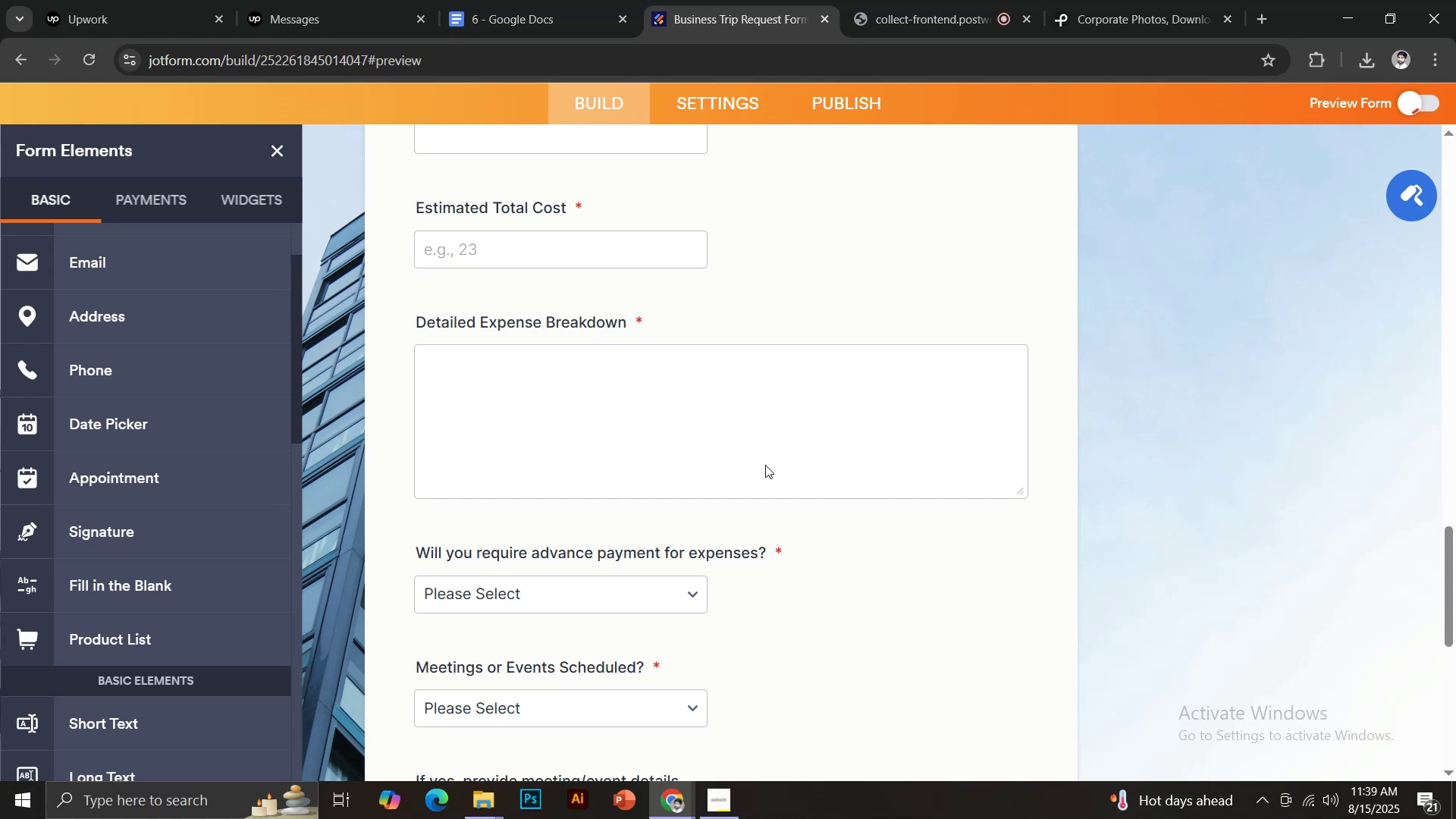 
scroll: coordinate [765, 465], scroll_direction: down, amount: 2.0
 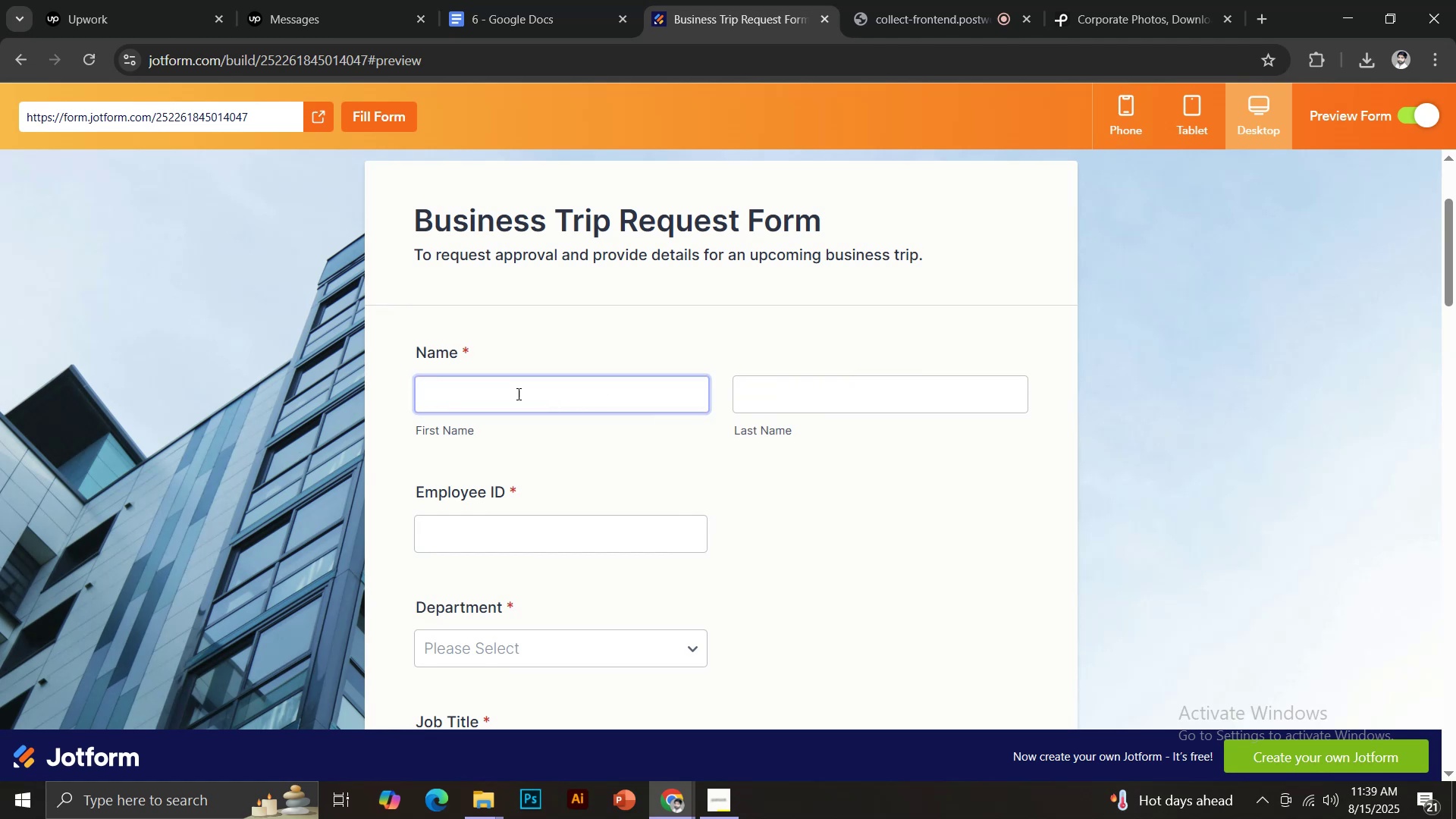 
left_click([516, 393])
 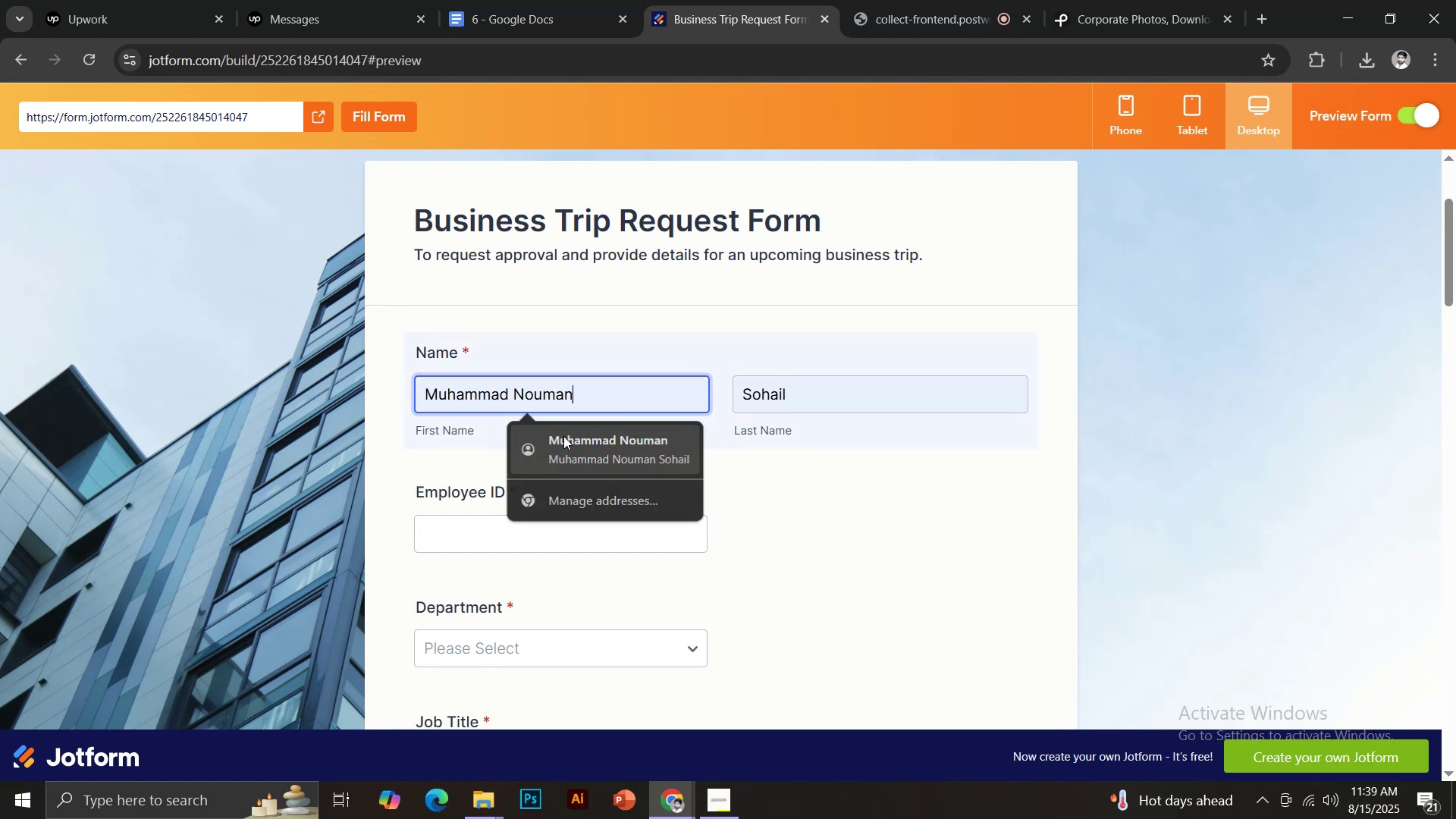 
scroll: coordinate [554, 471], scroll_direction: down, amount: 2.0
 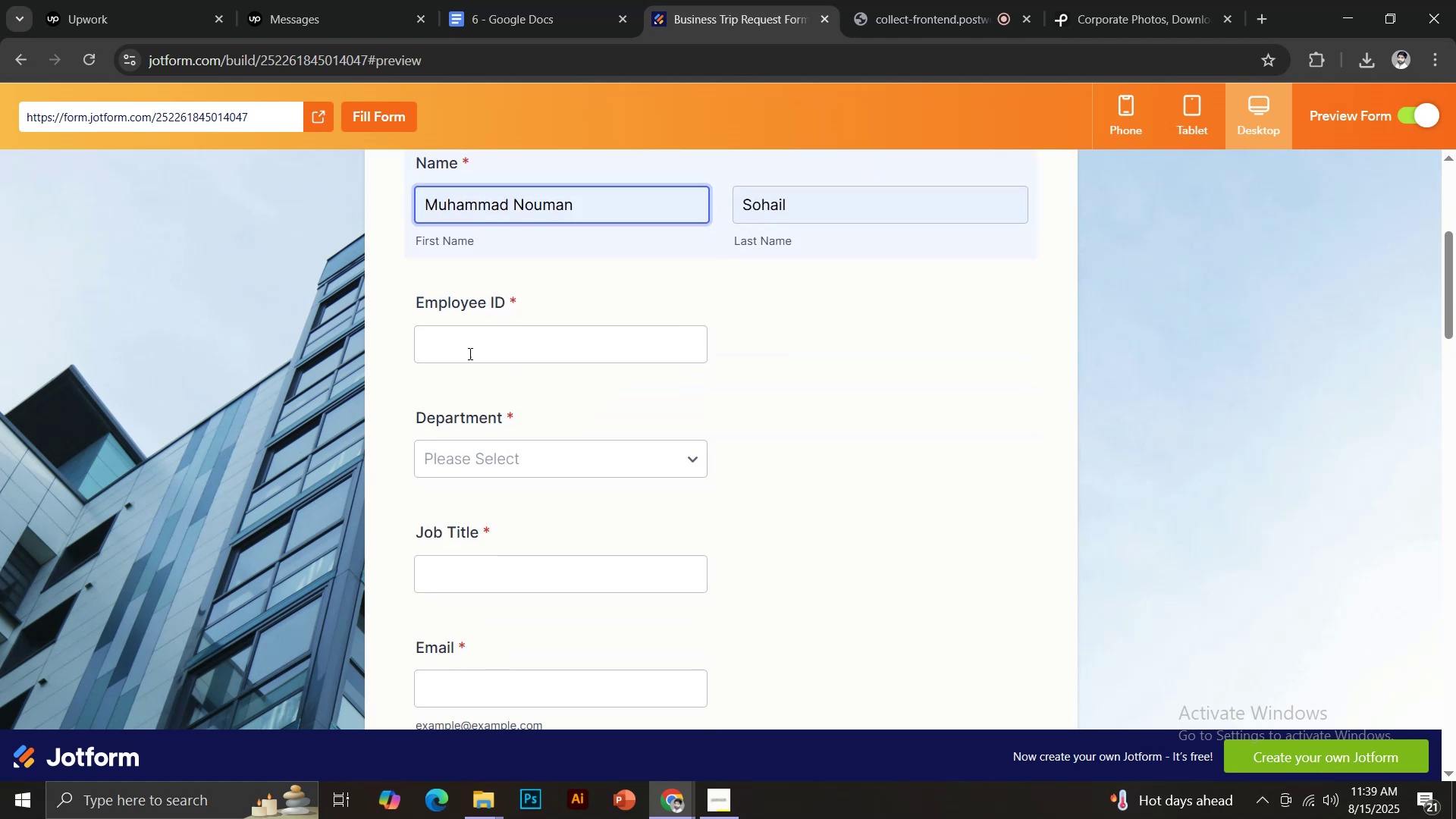 
left_click([468, 339])
 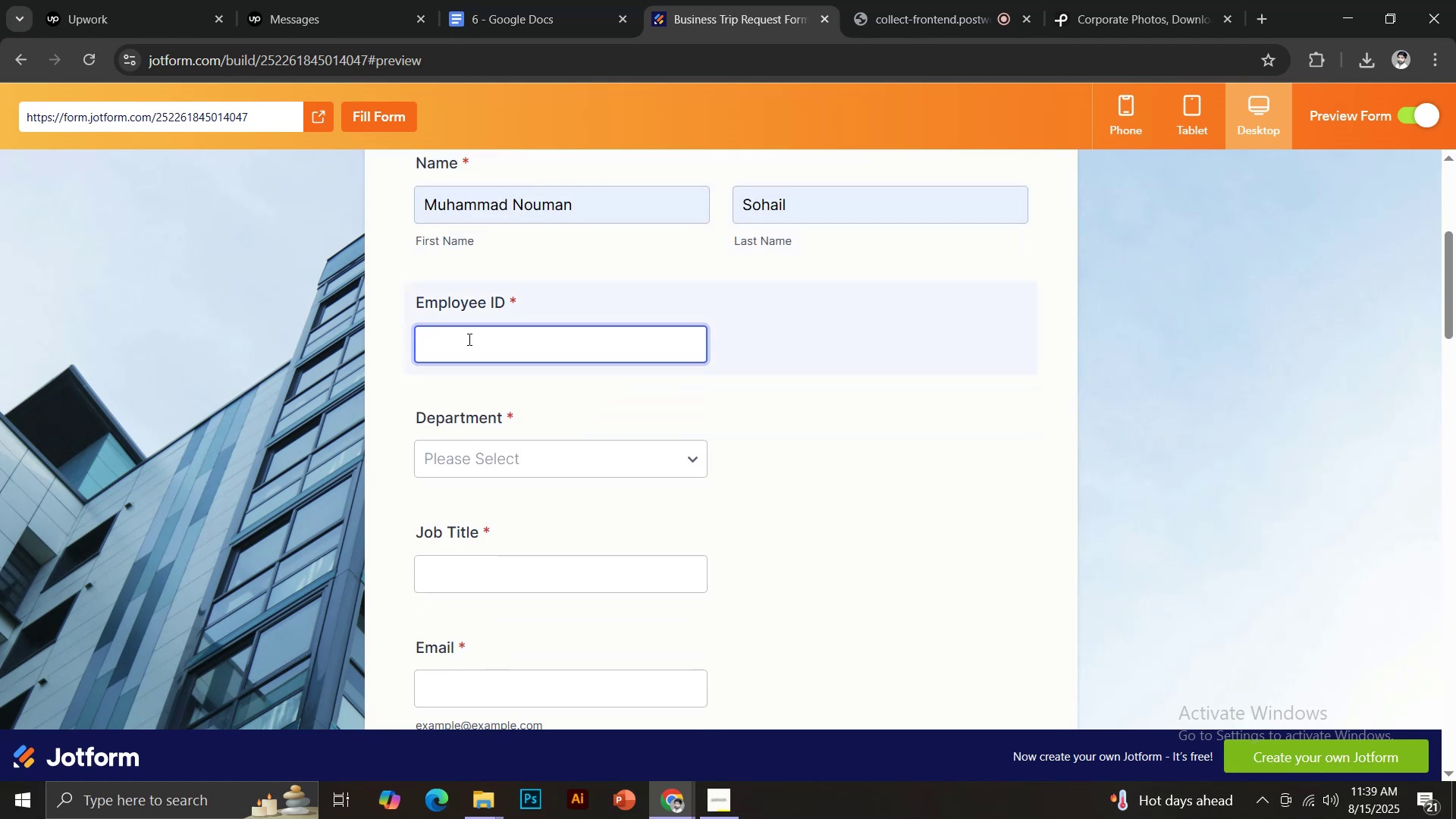 
type(Test)
 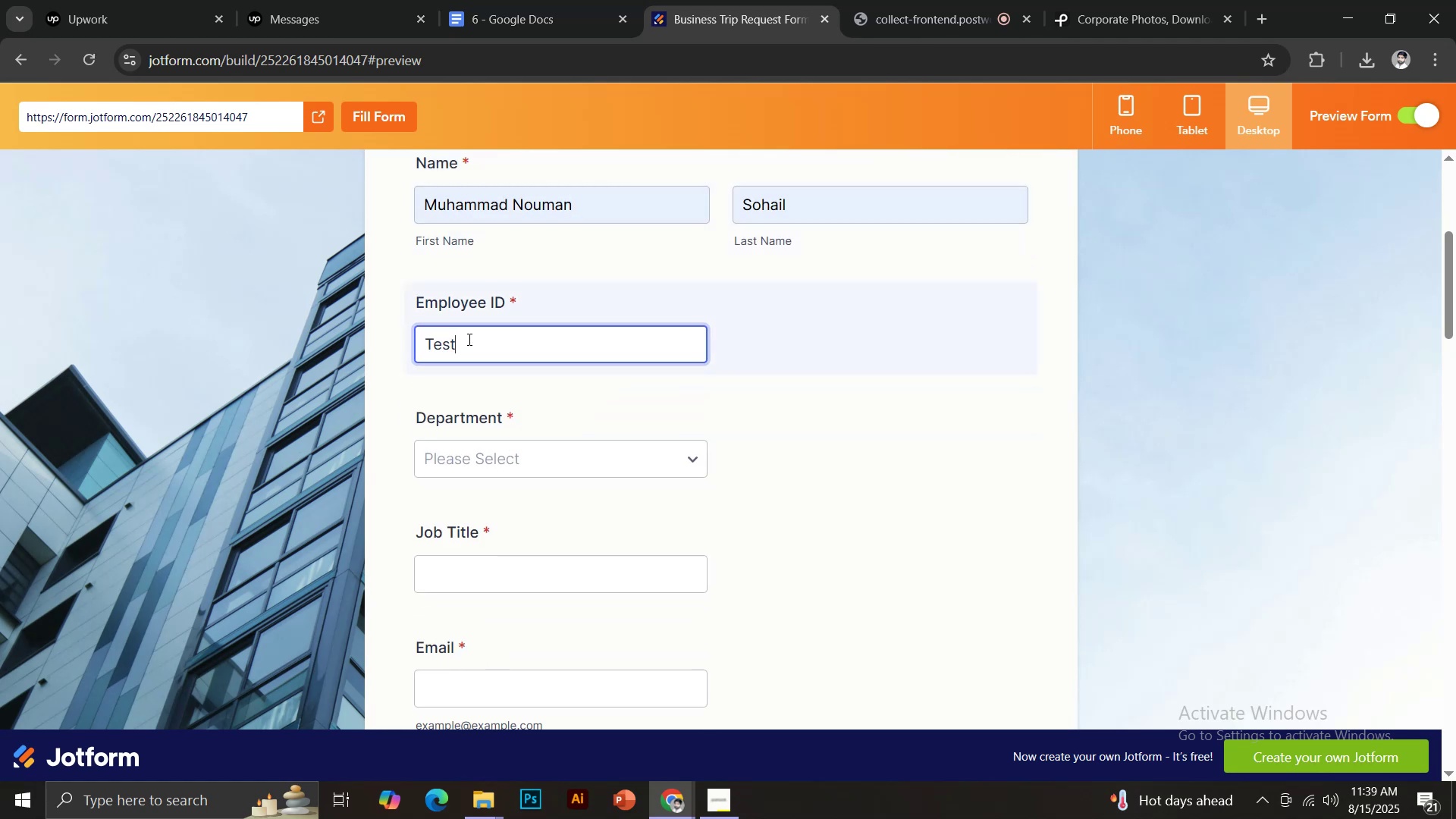 
key(Control+ControlLeft)
 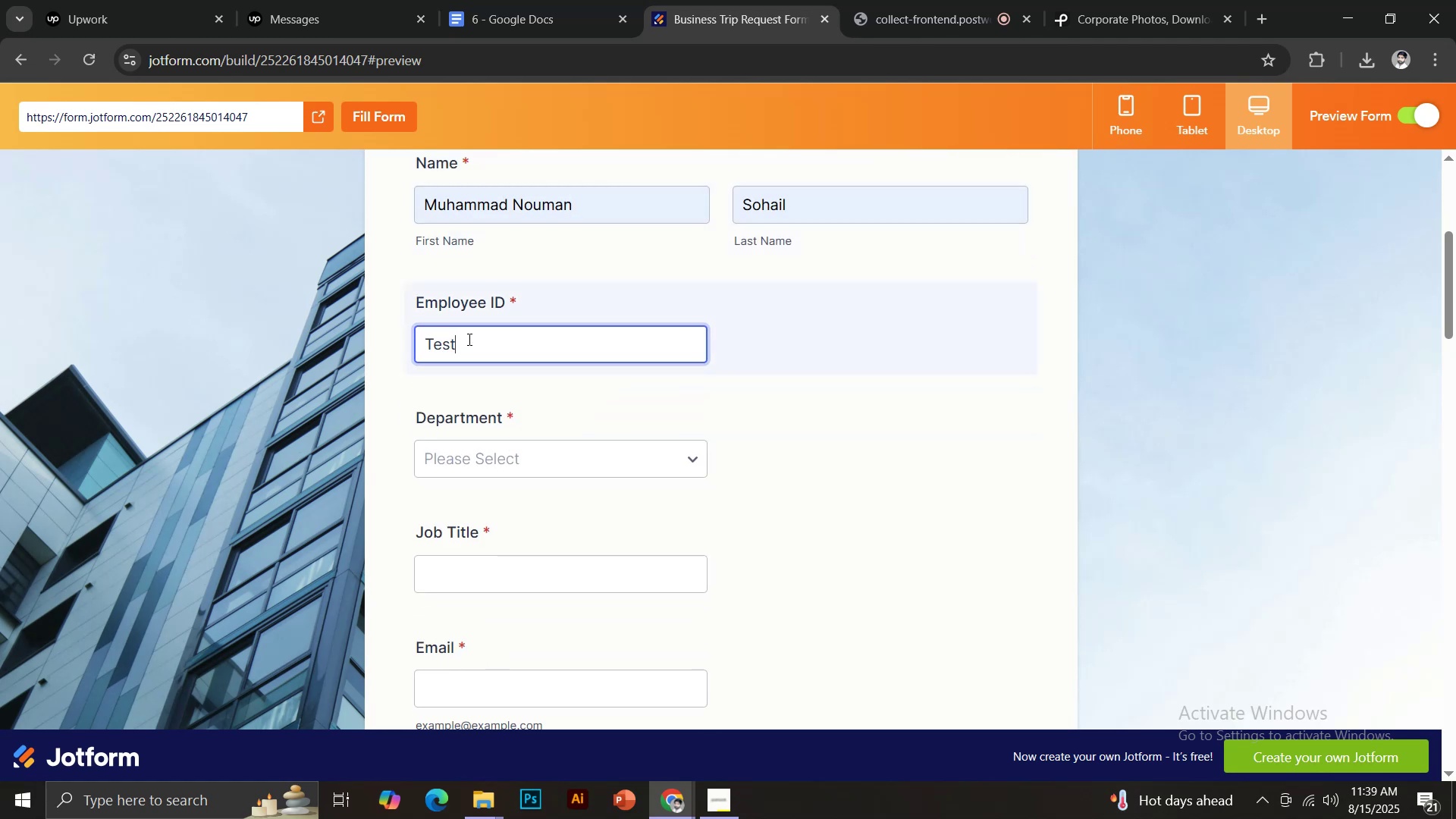 
key(Control+A)
 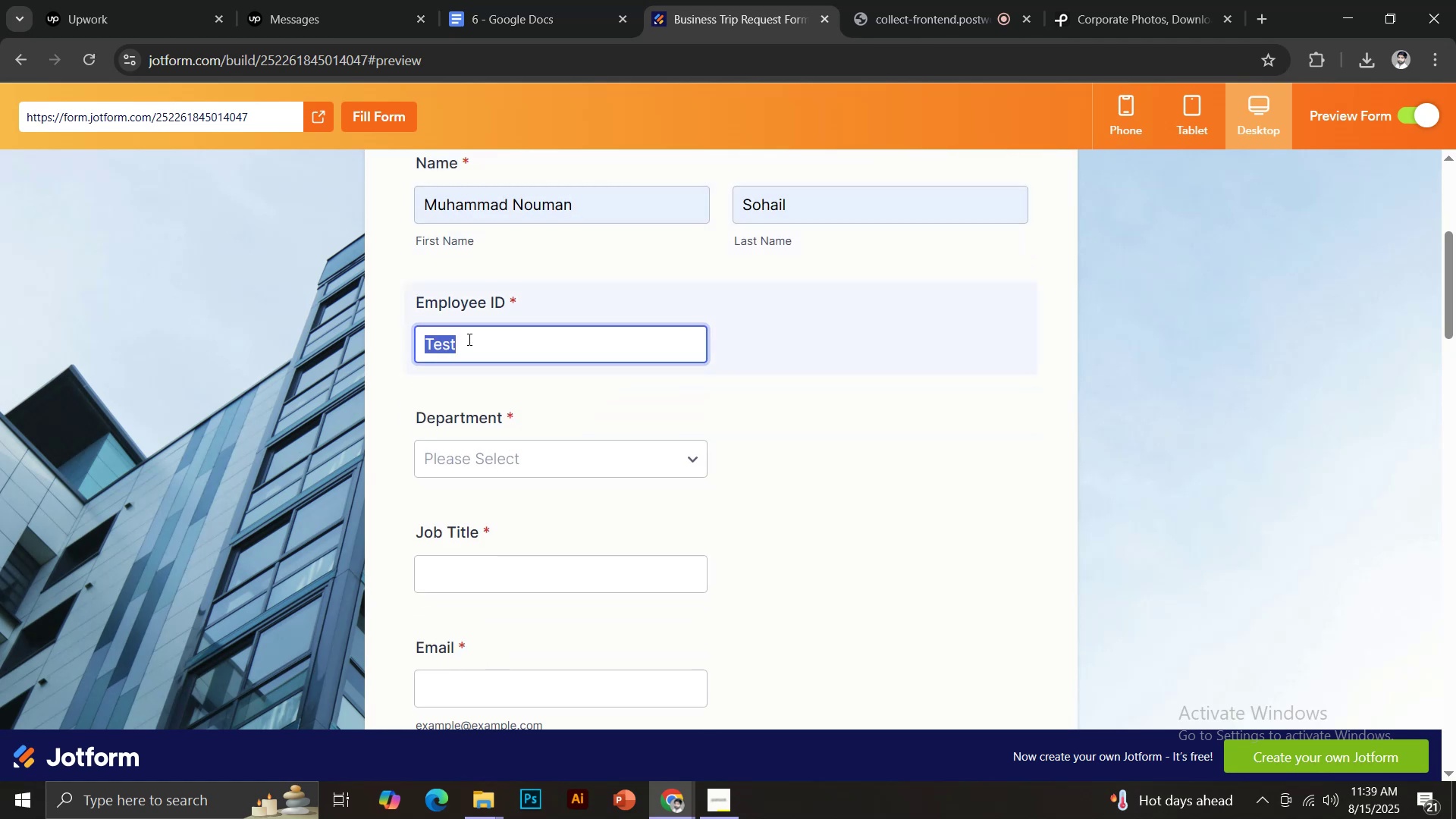 
key(Control+C)
 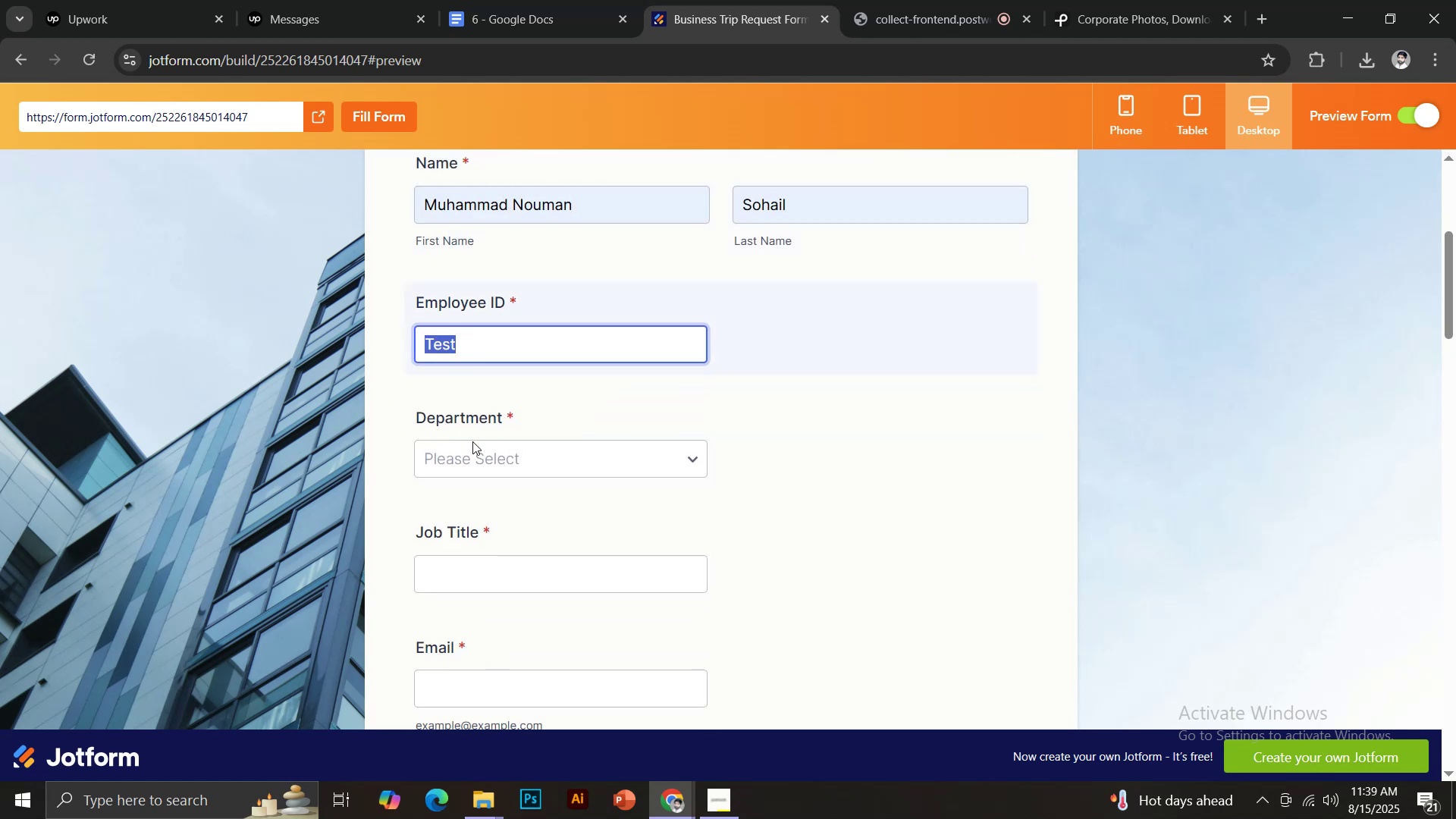 
left_click([483, 453])
 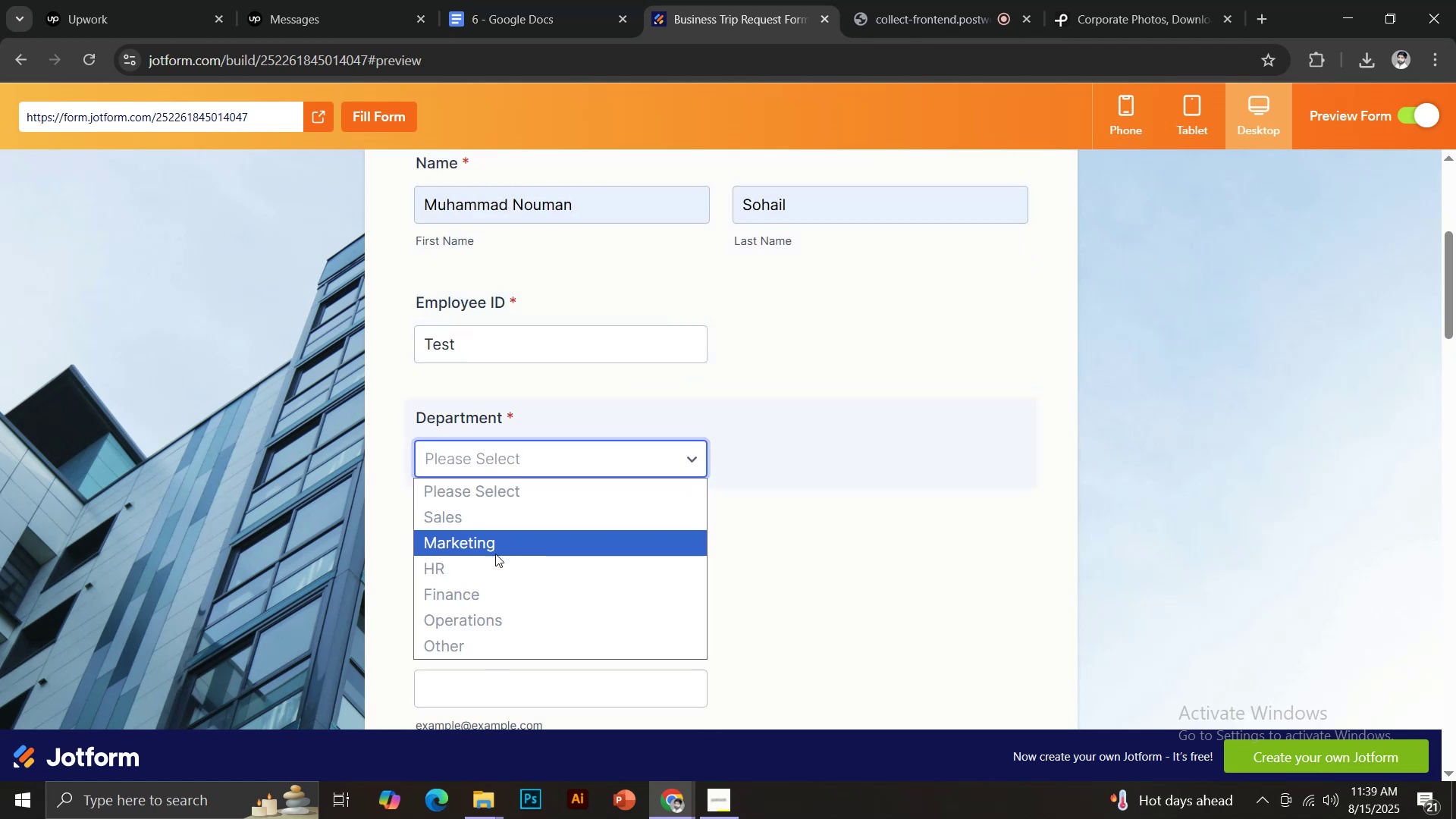 
left_click([494, 565])
 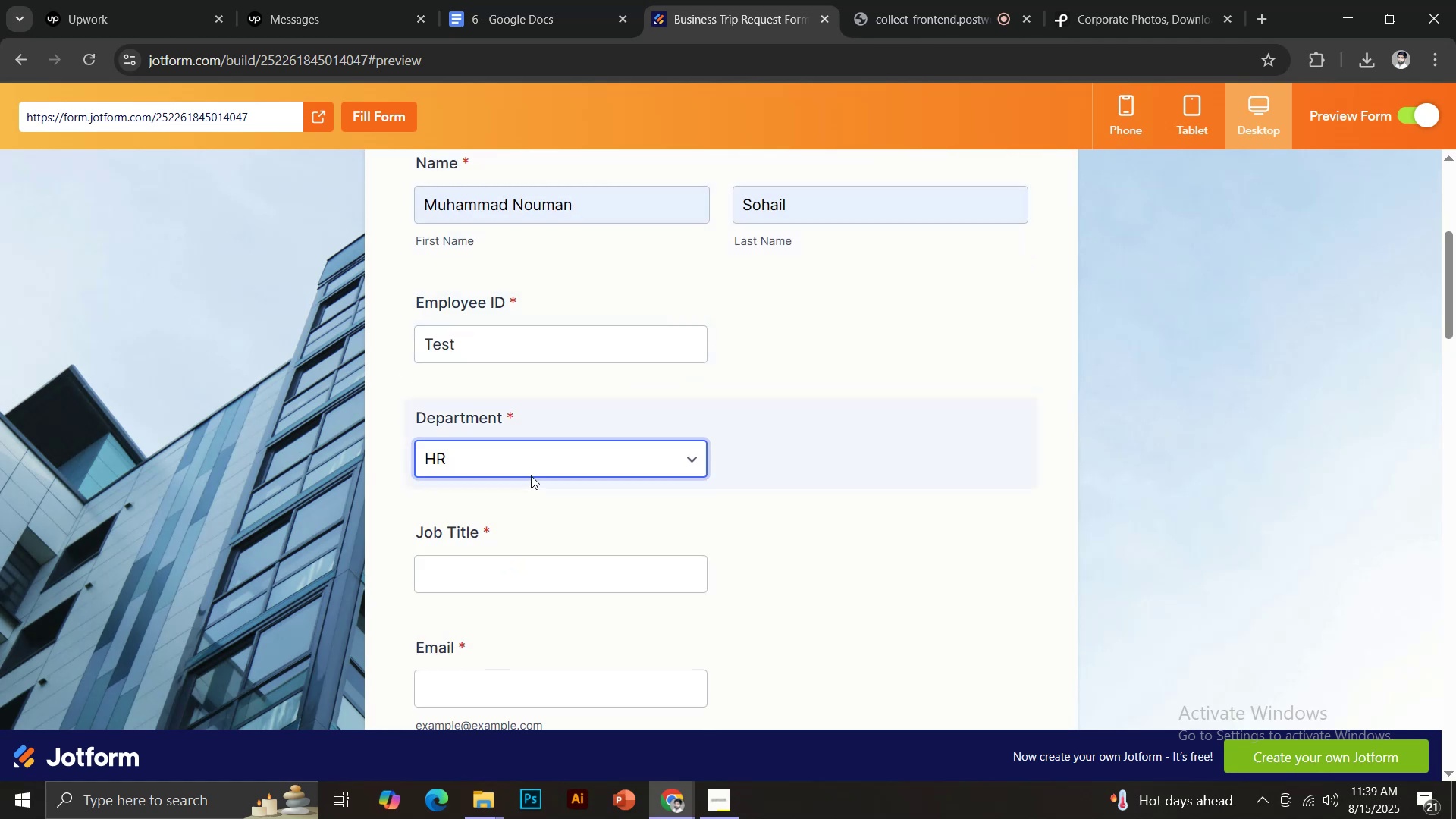 
scroll: coordinate [533, 475], scroll_direction: down, amount: 2.0
 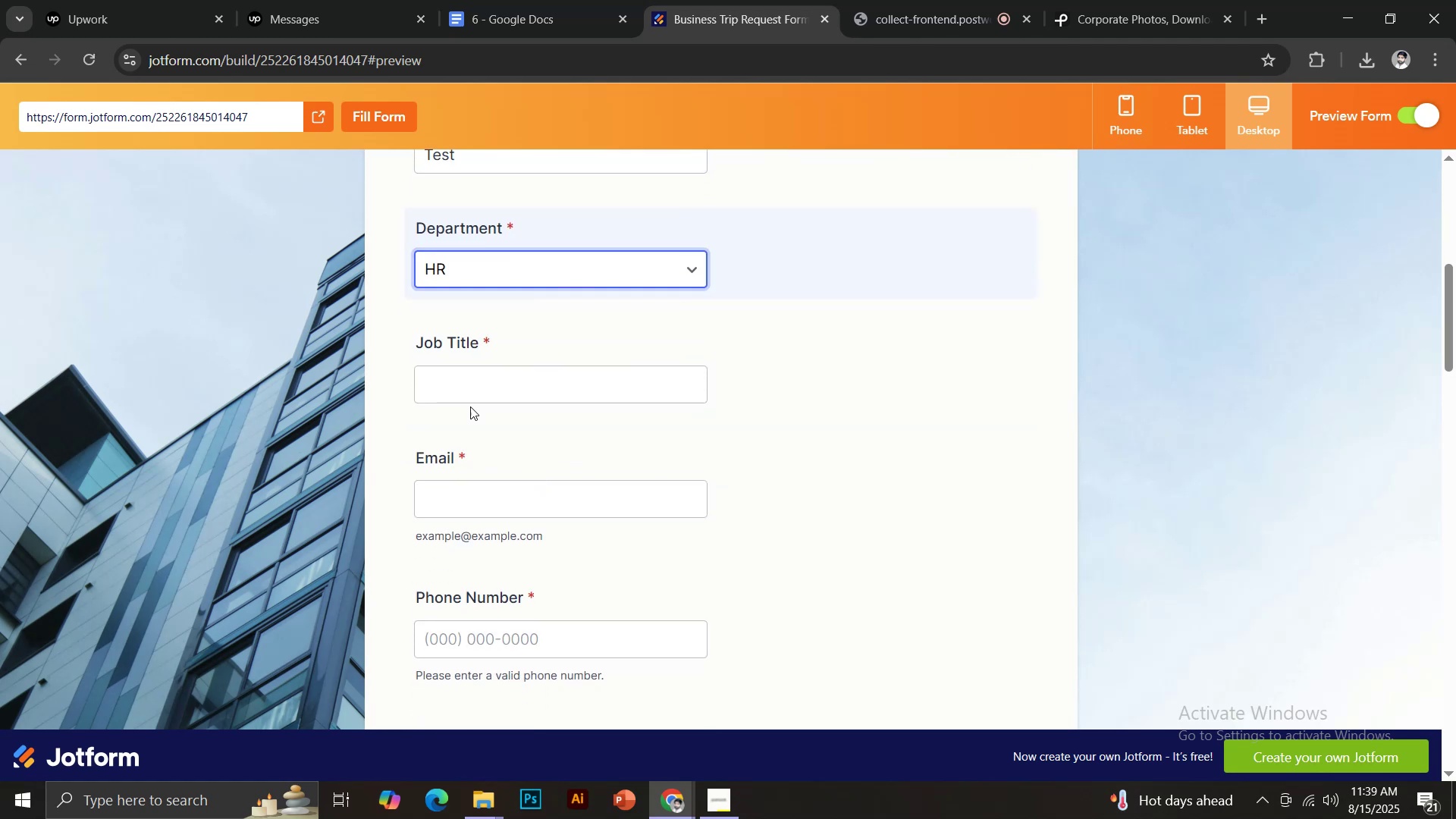 
left_click([463, 388])
 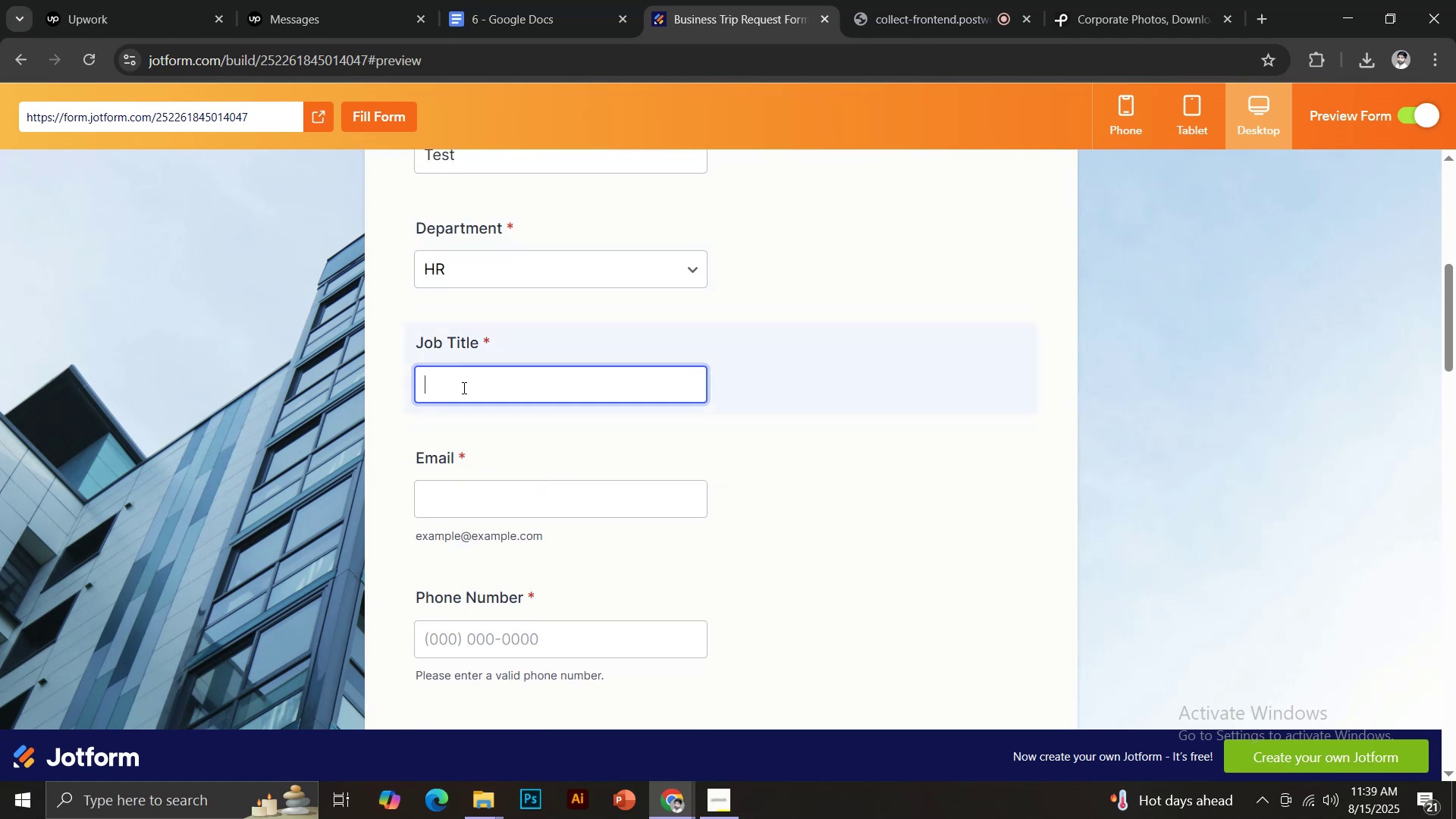 
key(Control+V)
 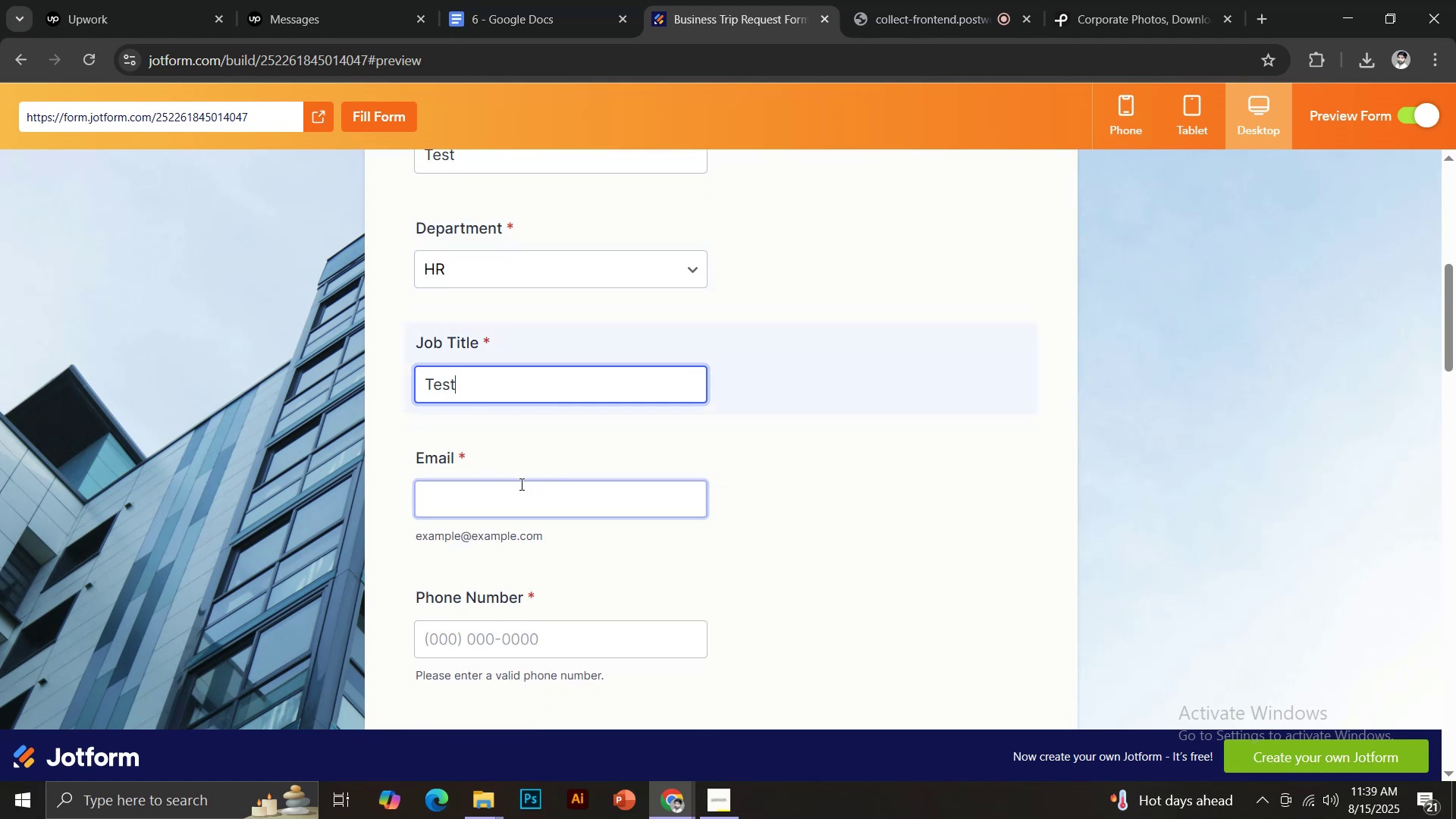 
left_click([520, 484])
 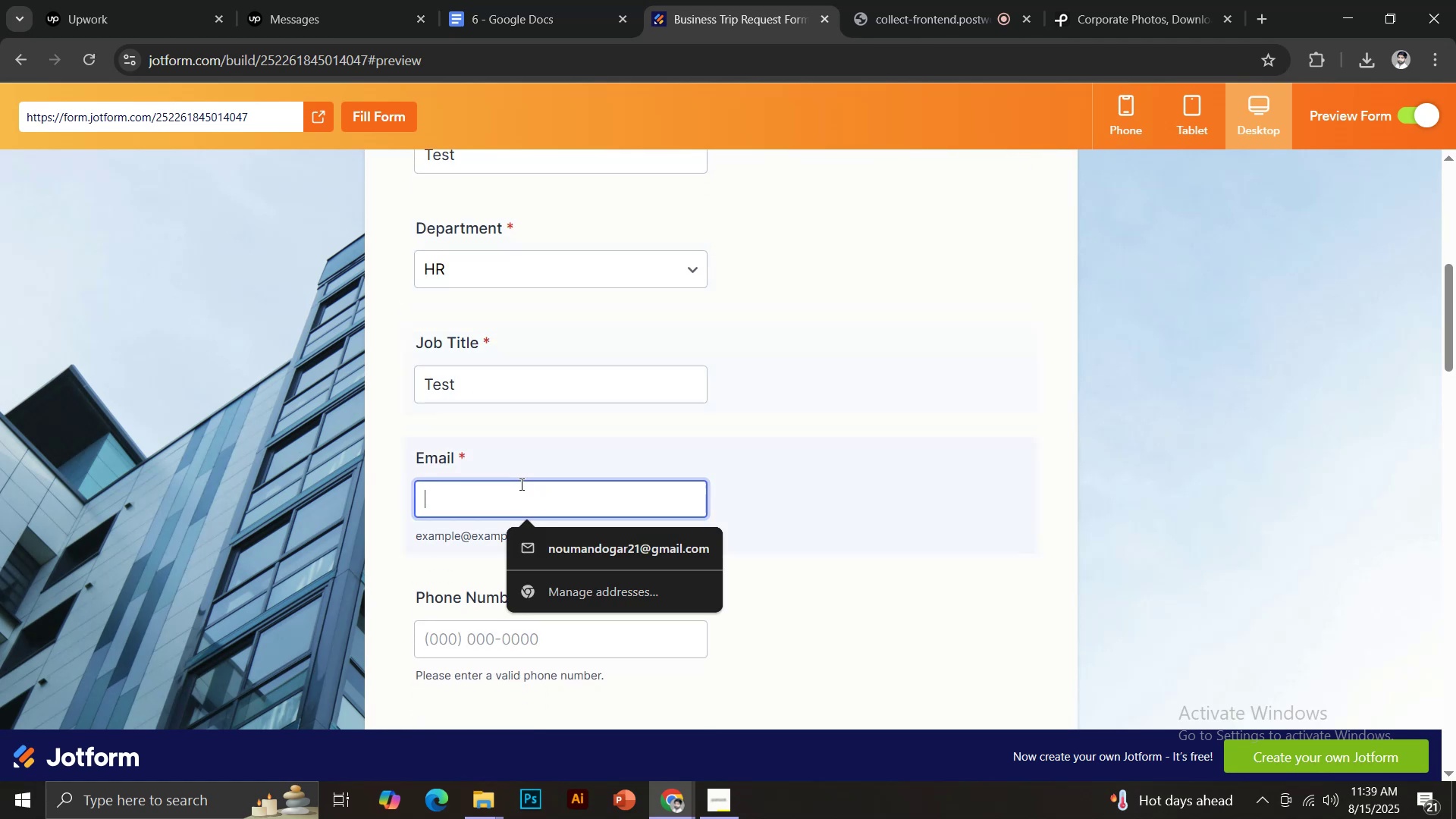 
key(Control+V)
 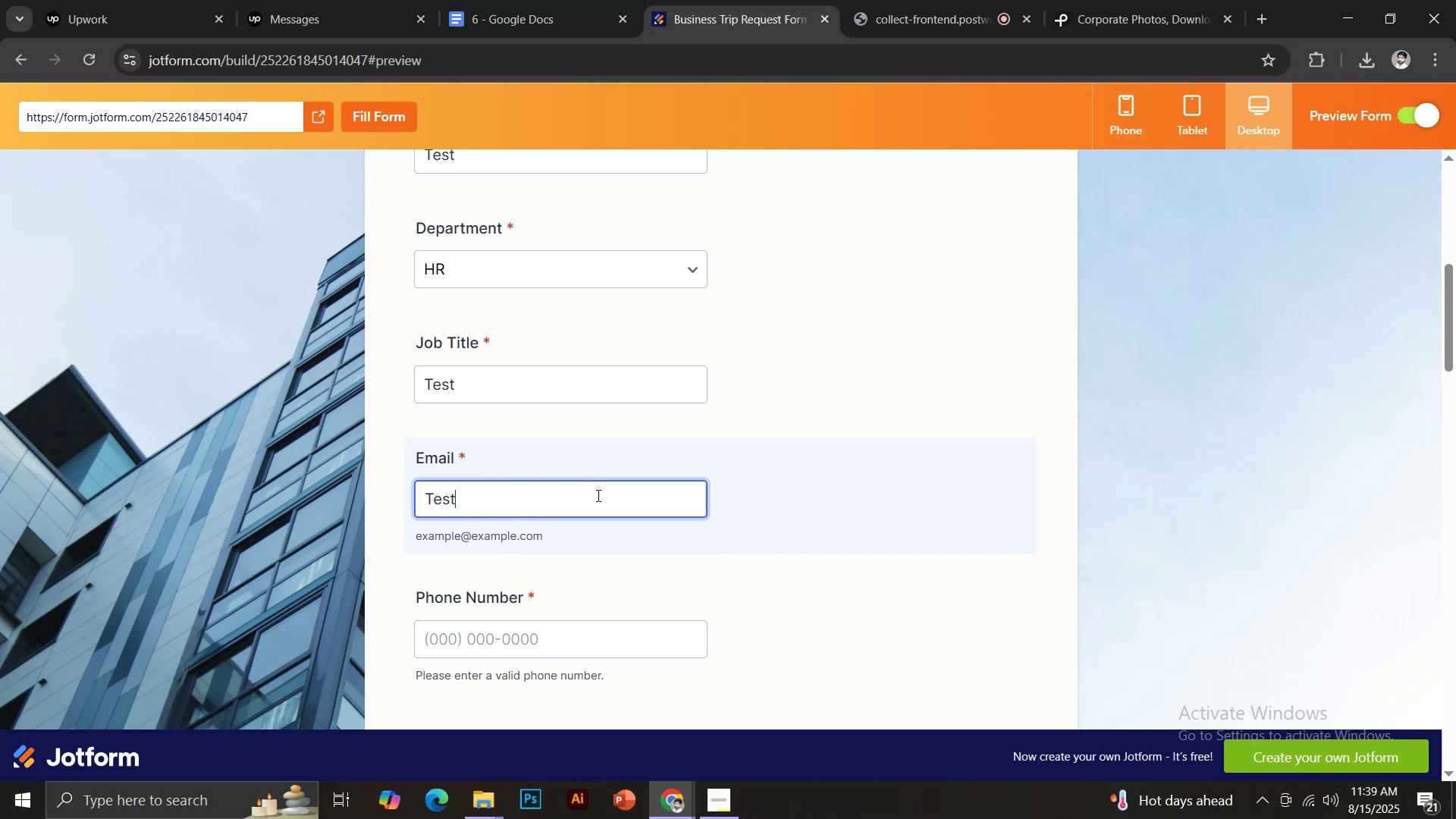 
scroll: coordinate [597, 495], scroll_direction: down, amount: 3.0
 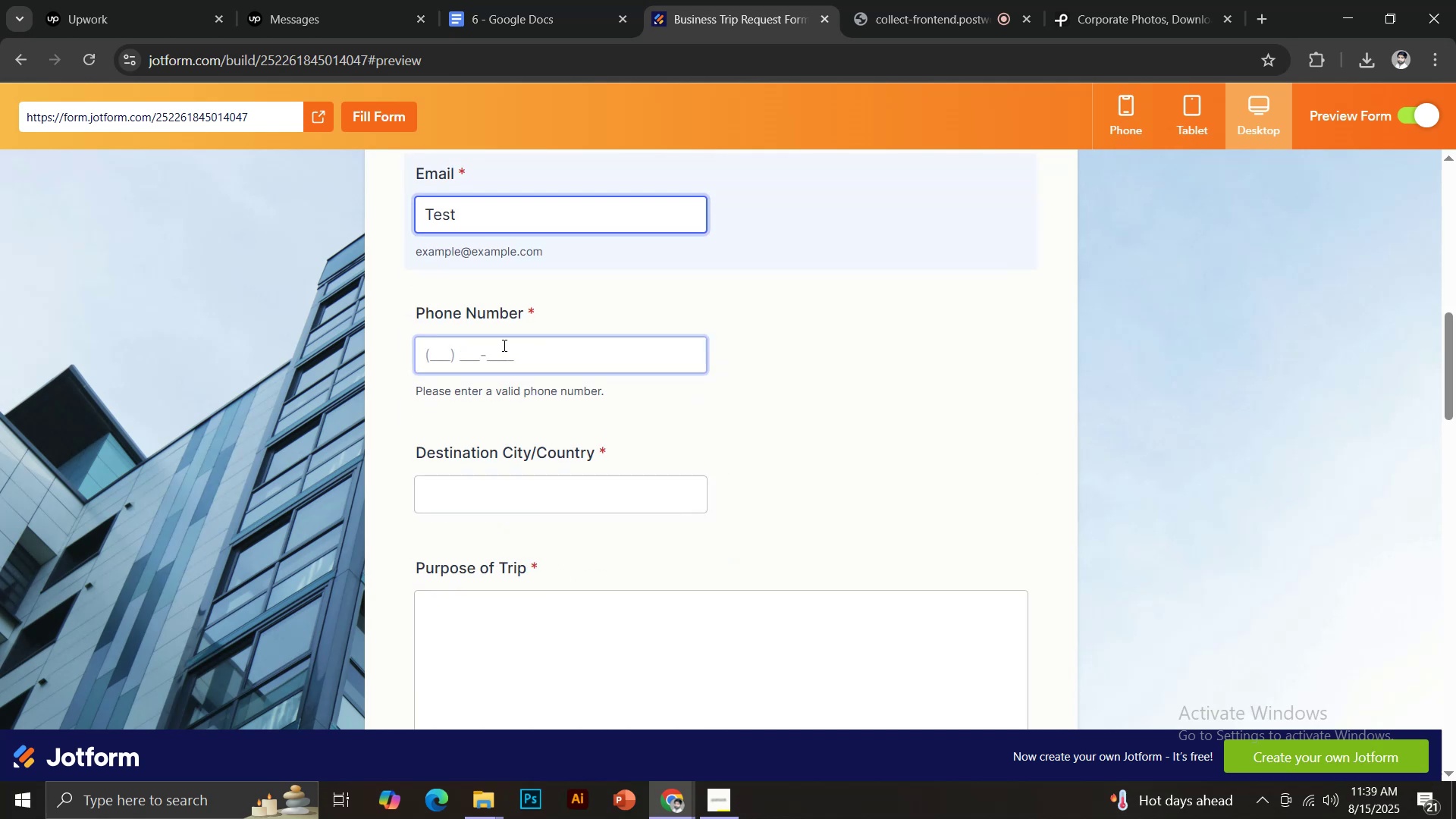 
left_click([502, 345])
 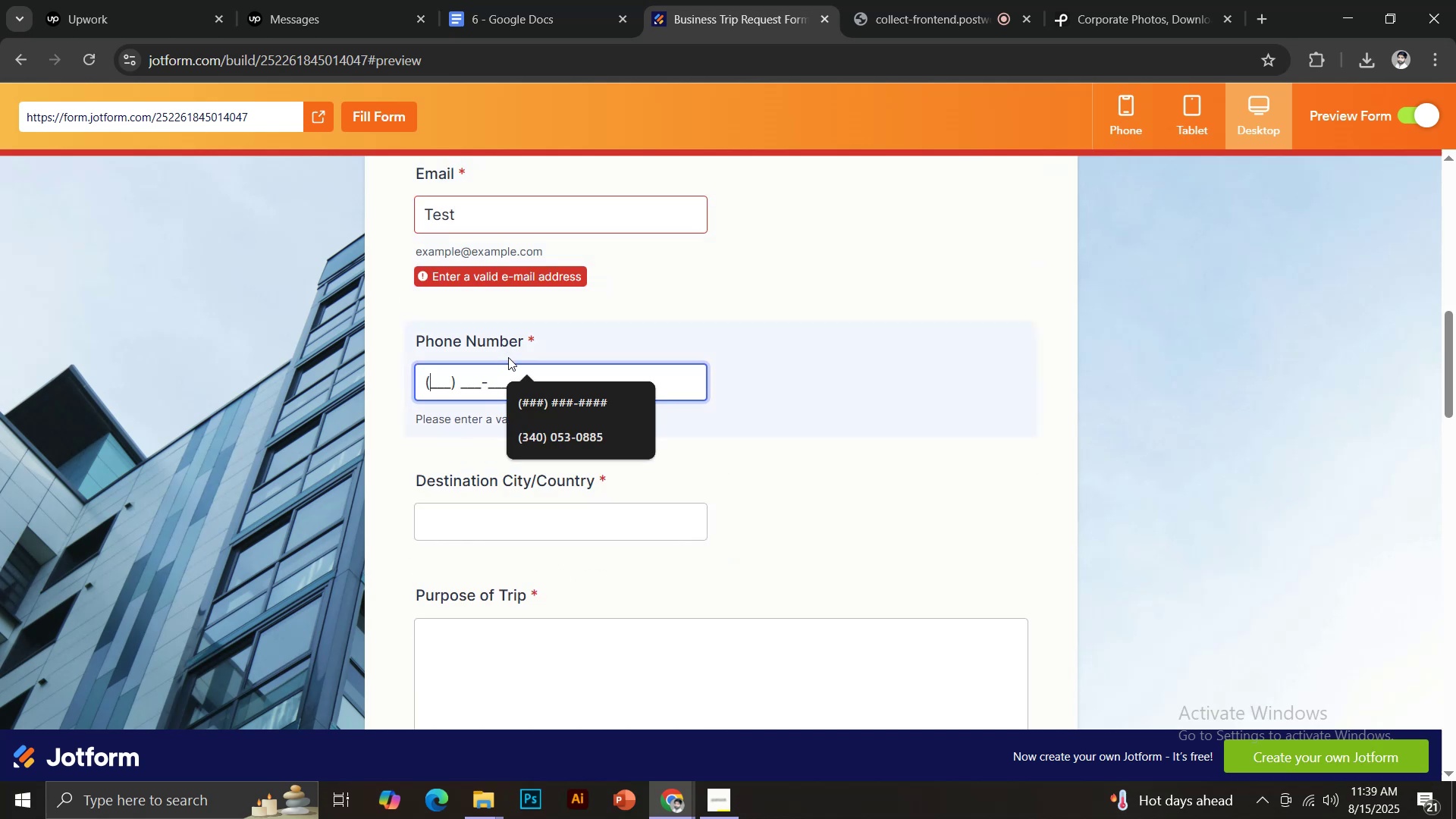 
hold_key(key=ControlLeft, duration=0.41)
 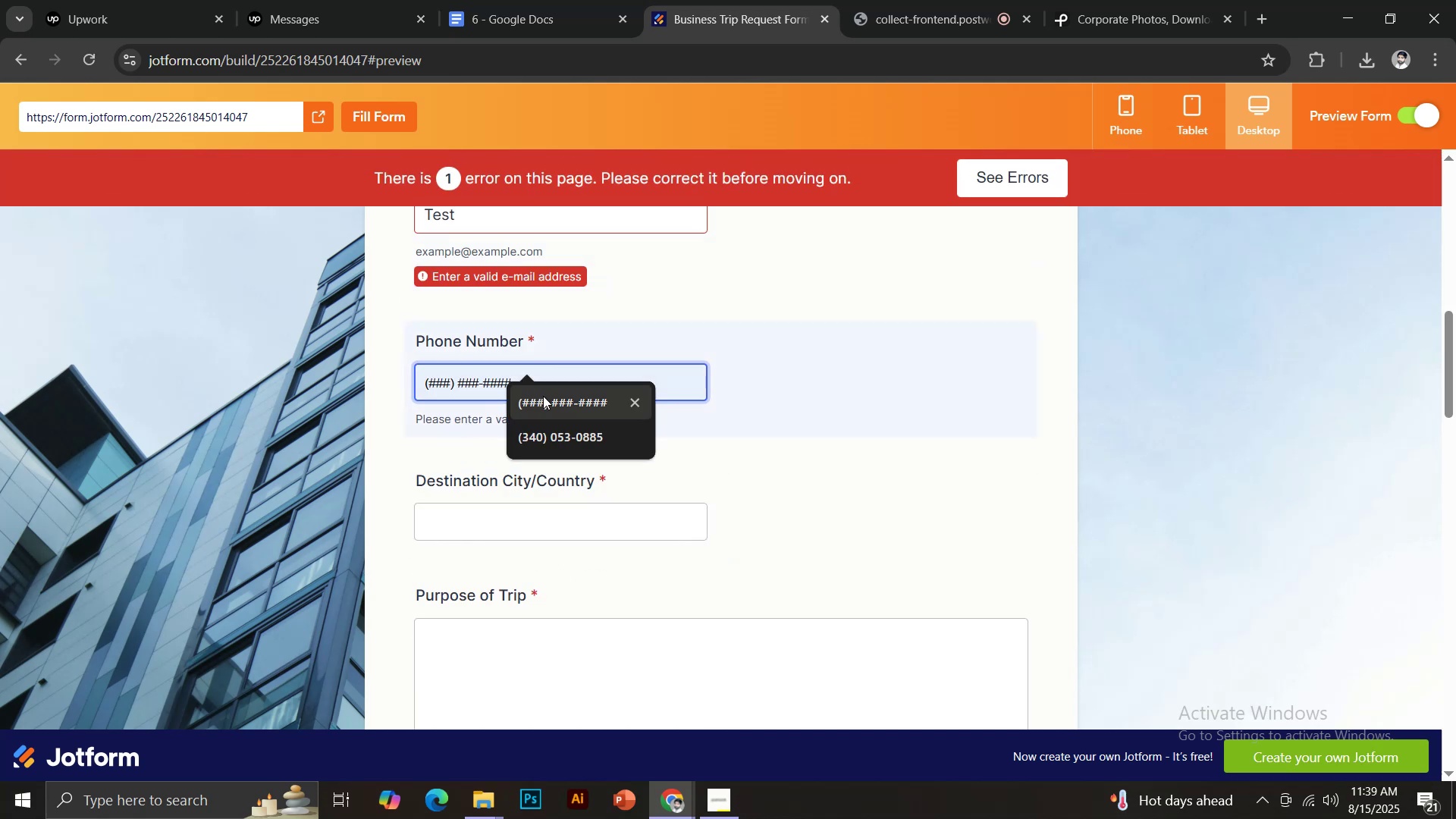 
left_click([543, 396])
 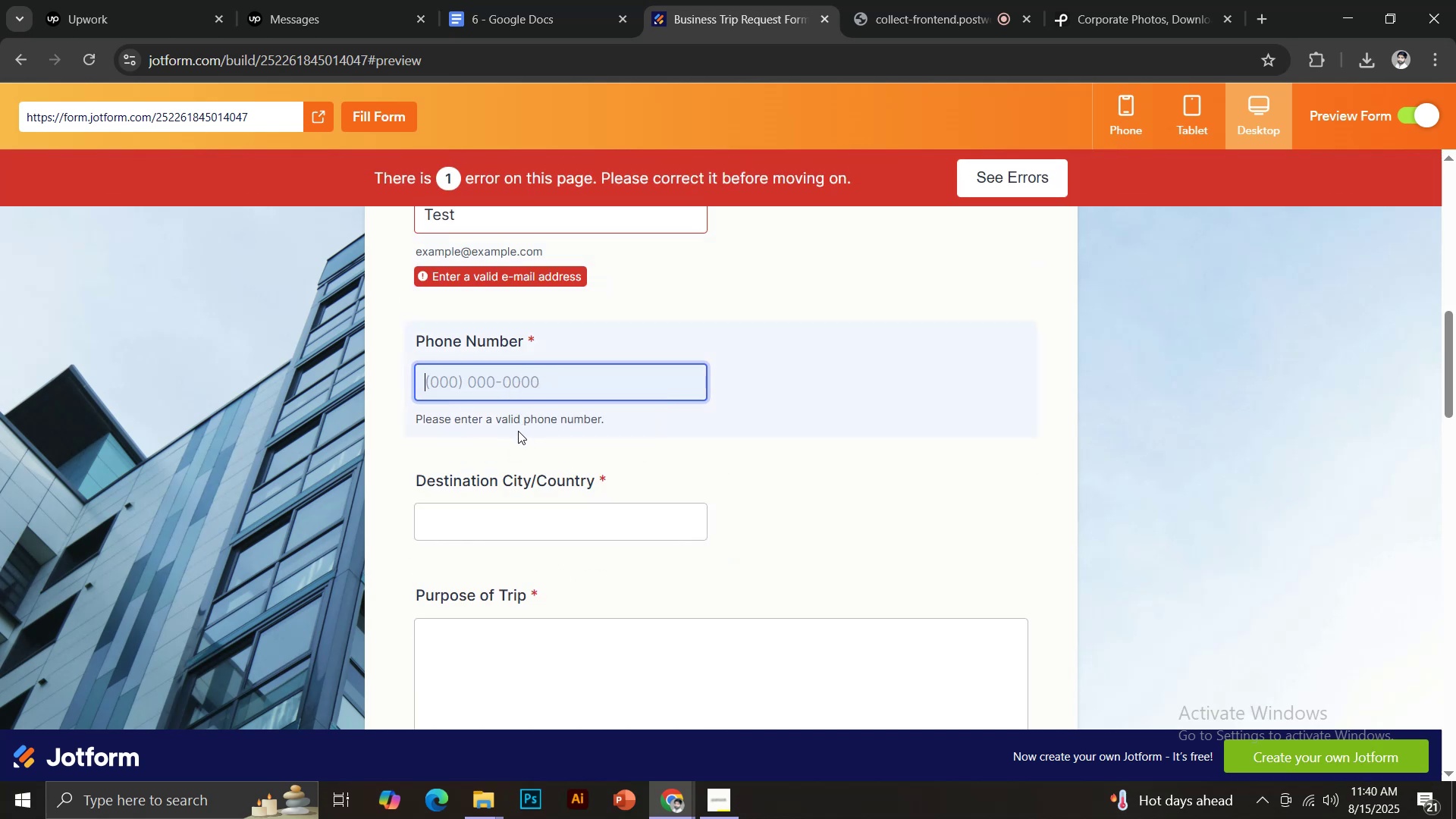 
scroll: coordinate [525, 369], scroll_direction: up, amount: 1.0
 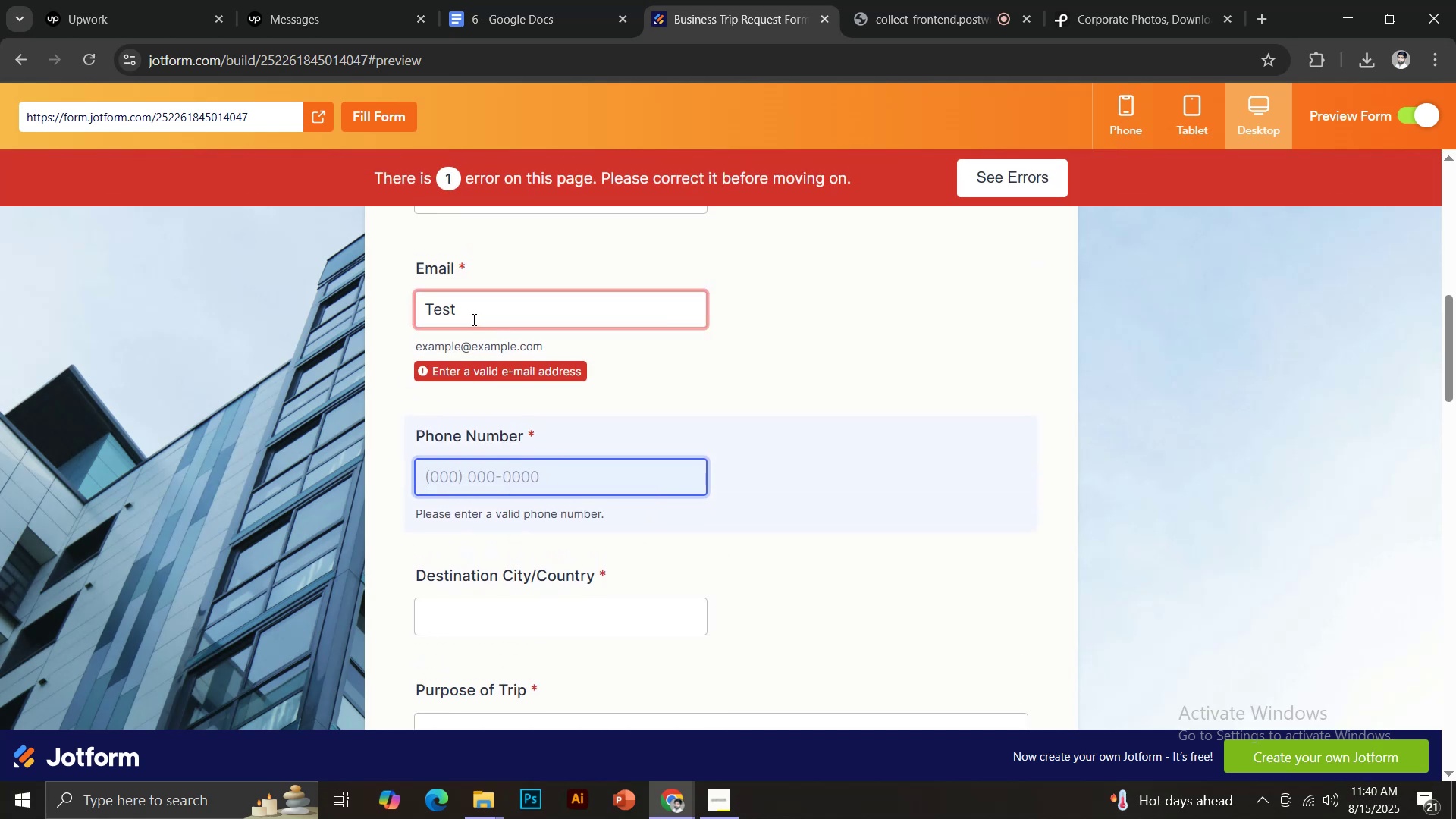 
left_click([460, 311])
 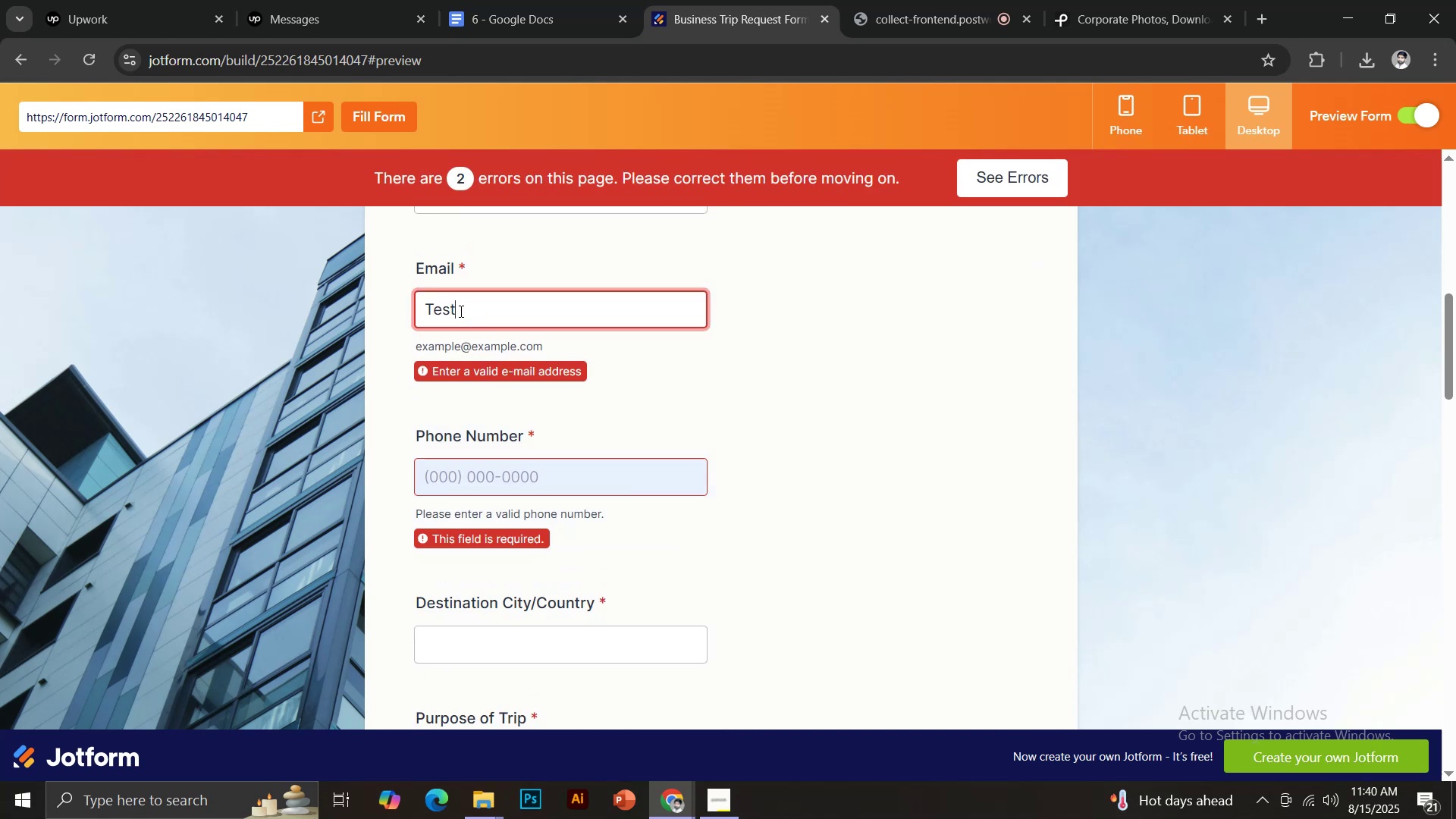 
left_click_drag(start_coordinate=[460, 311], to_coordinate=[422, 312])
 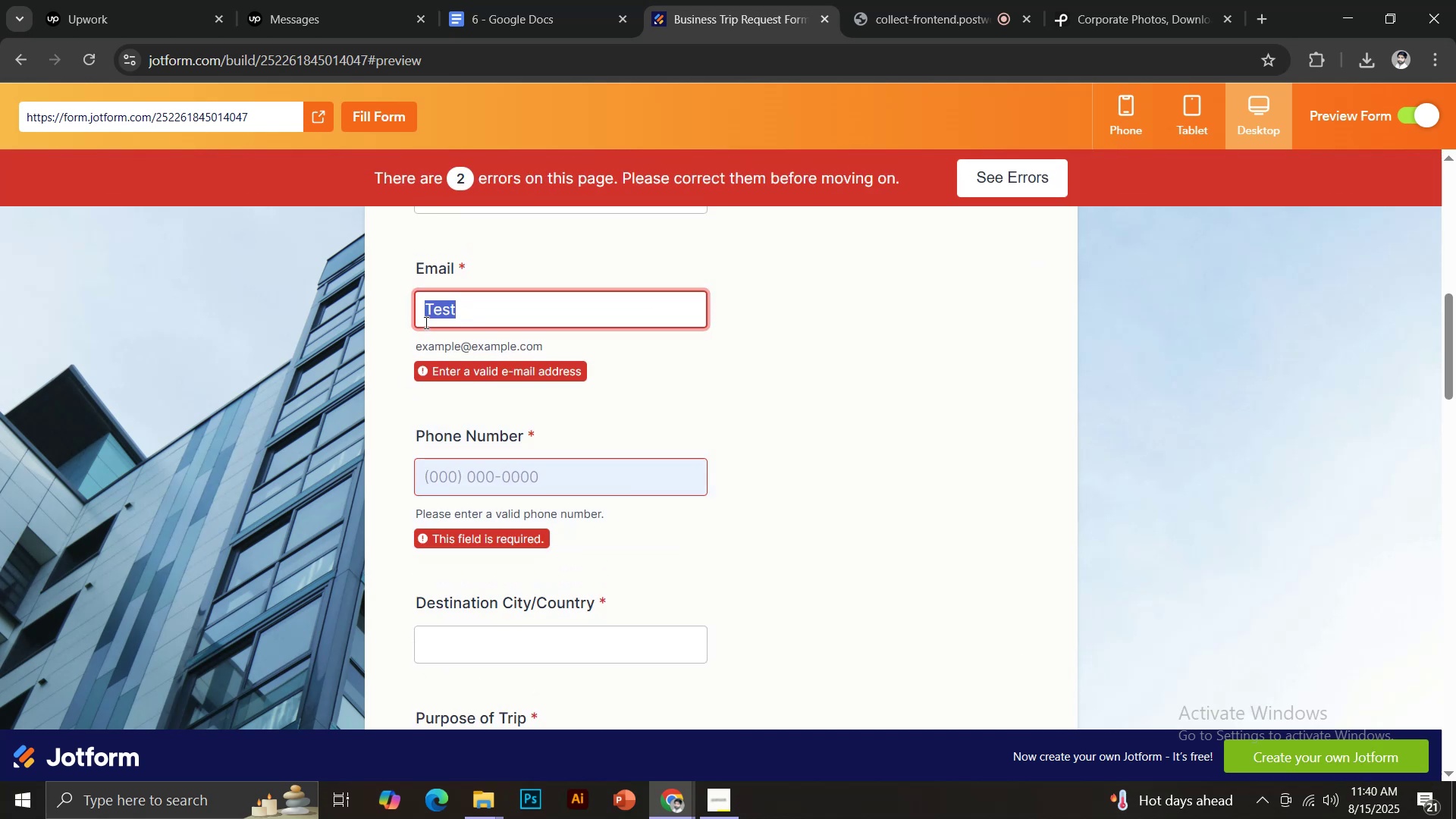 
left_click([476, 318])
 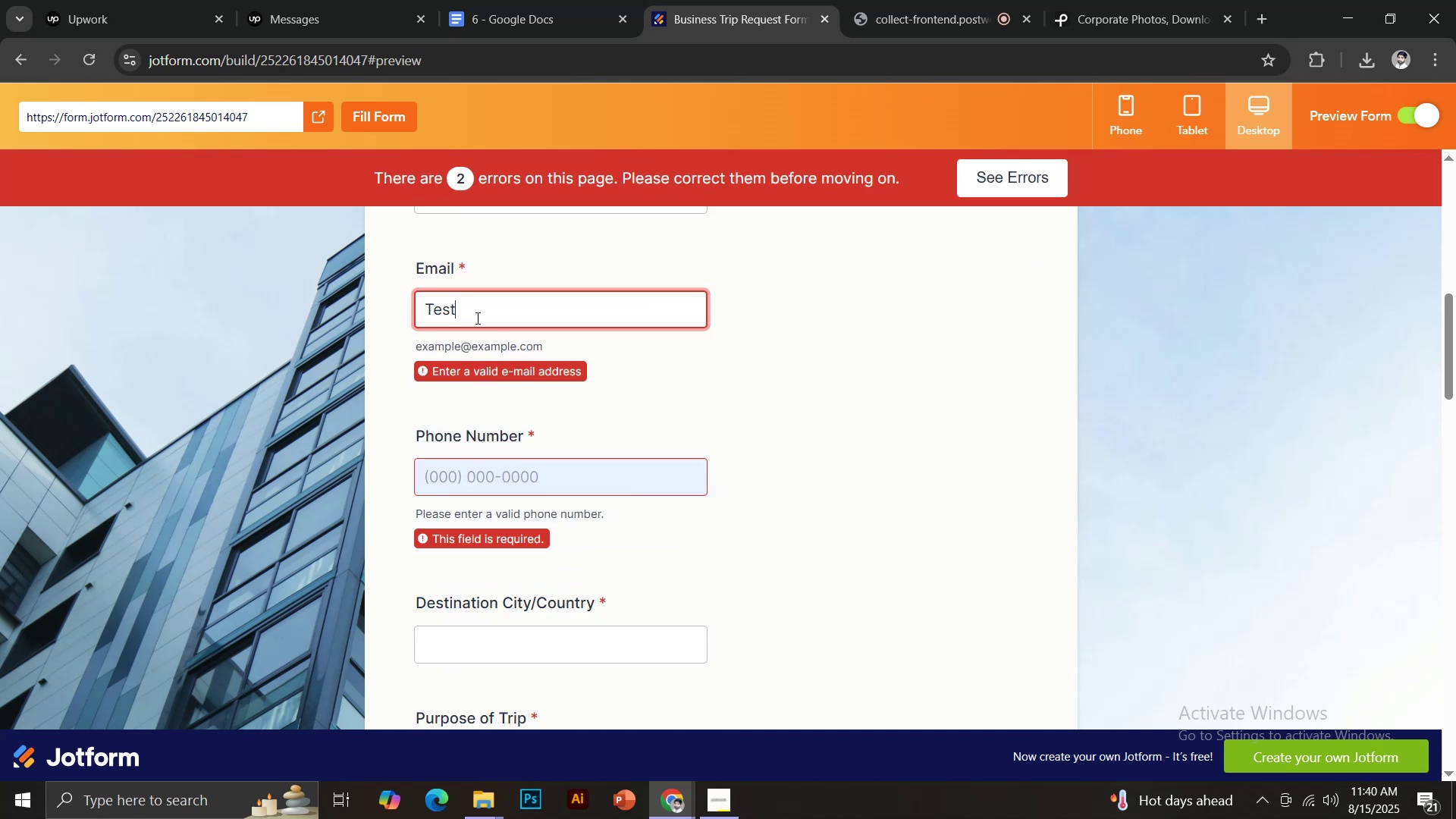 
hold_key(key=ShiftLeft, duration=1.53)
 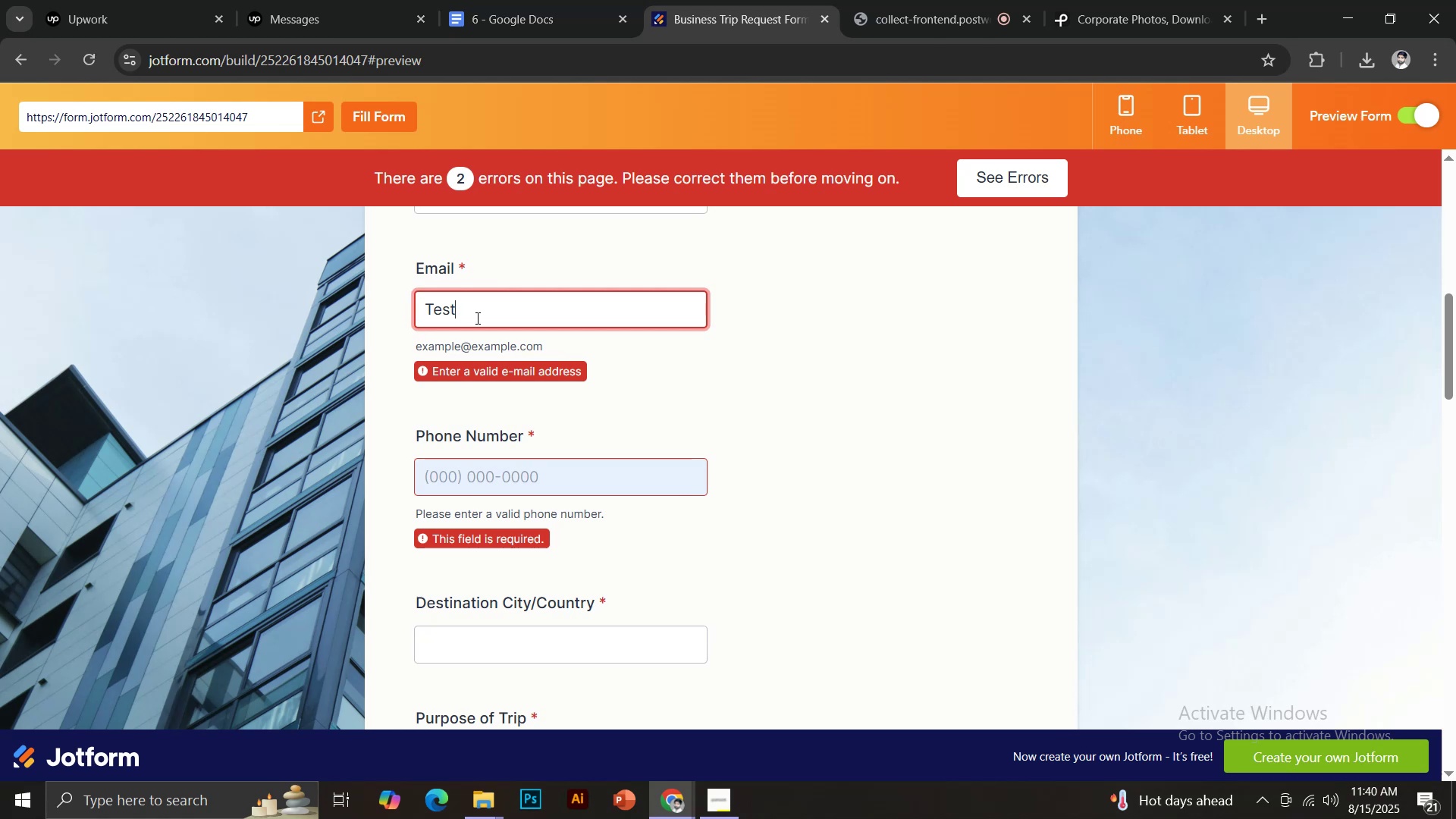 
type(@gmail.com)
 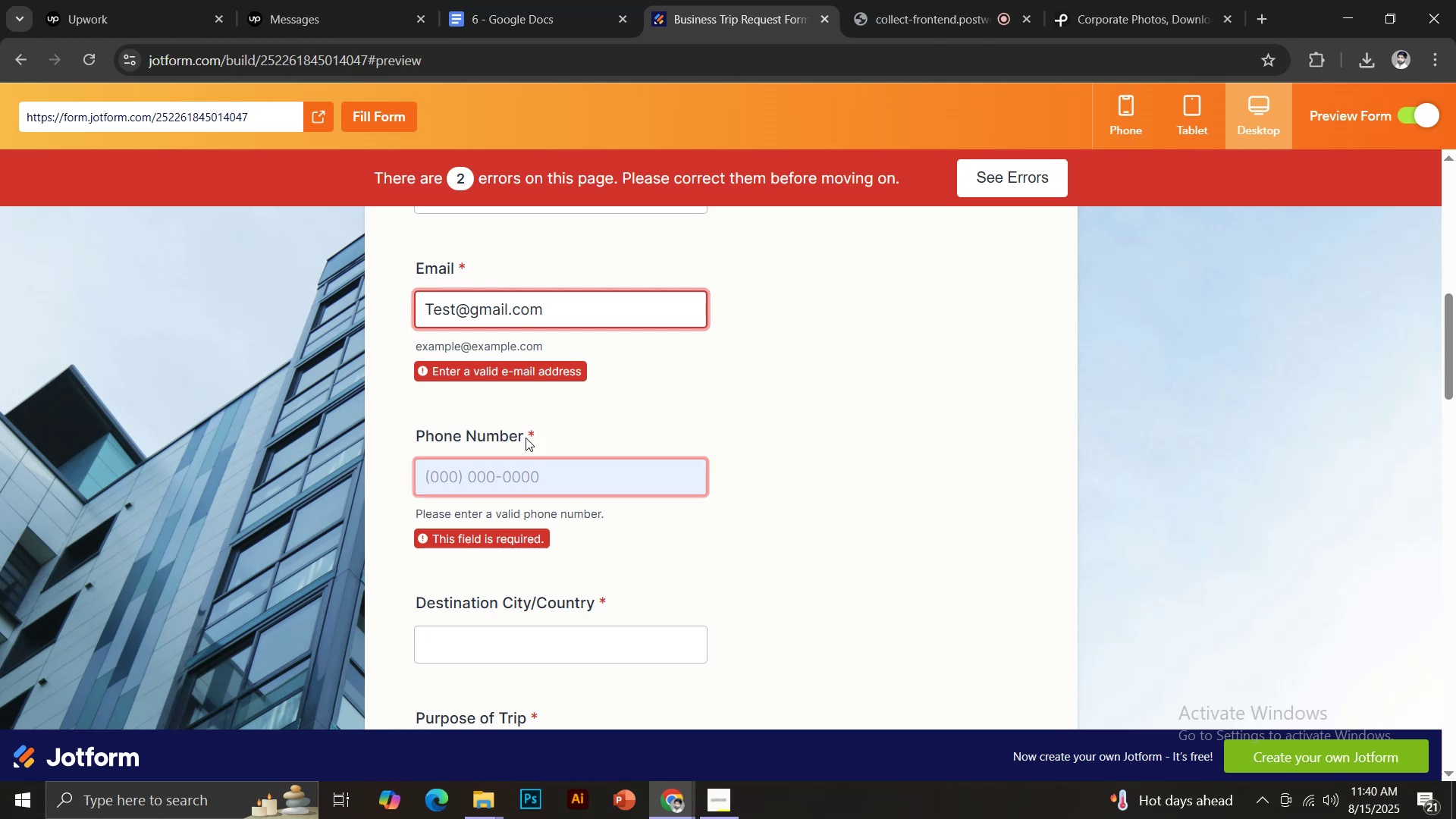 
left_click([526, 481])
 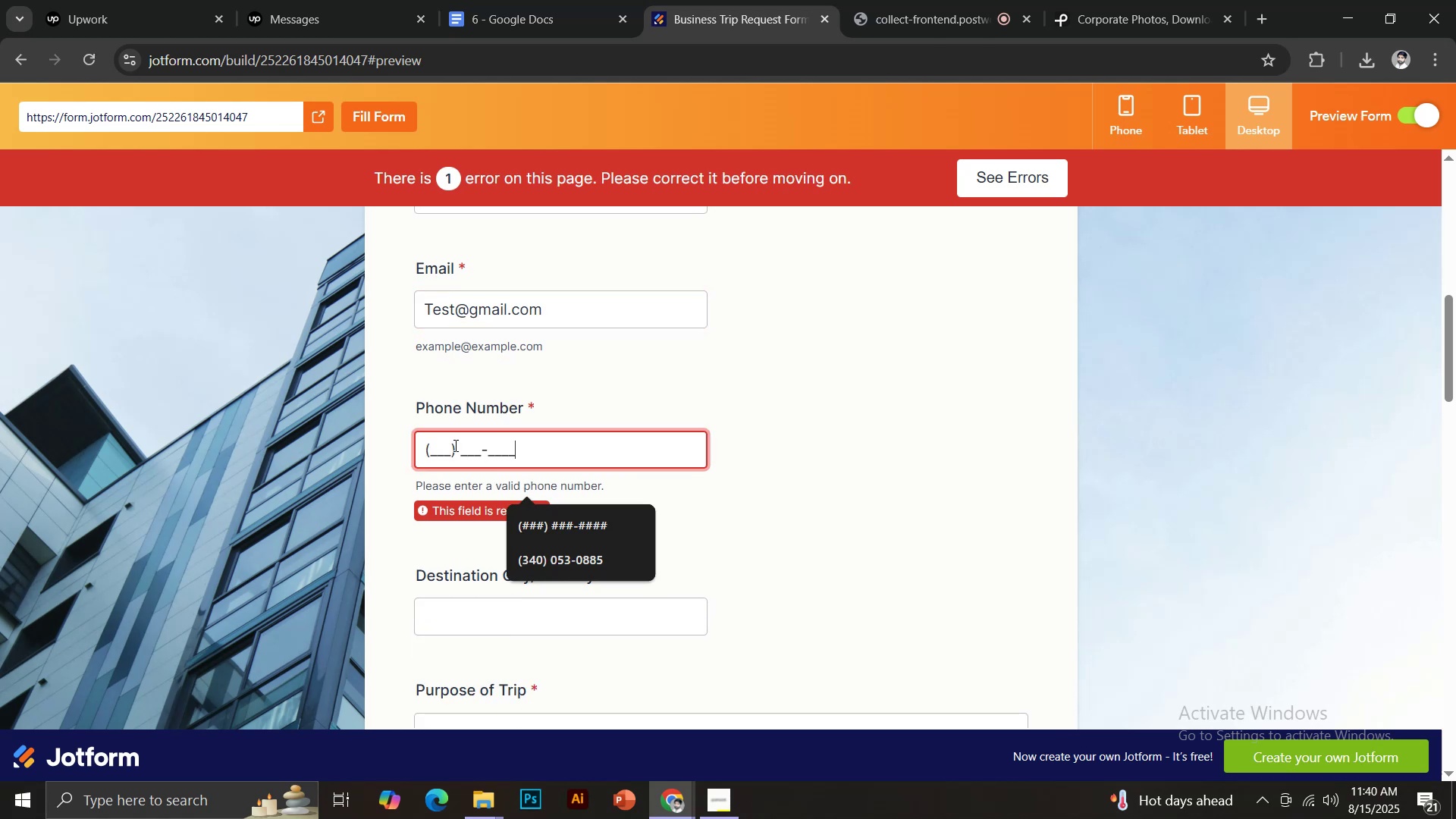 
type(0000000000000)
 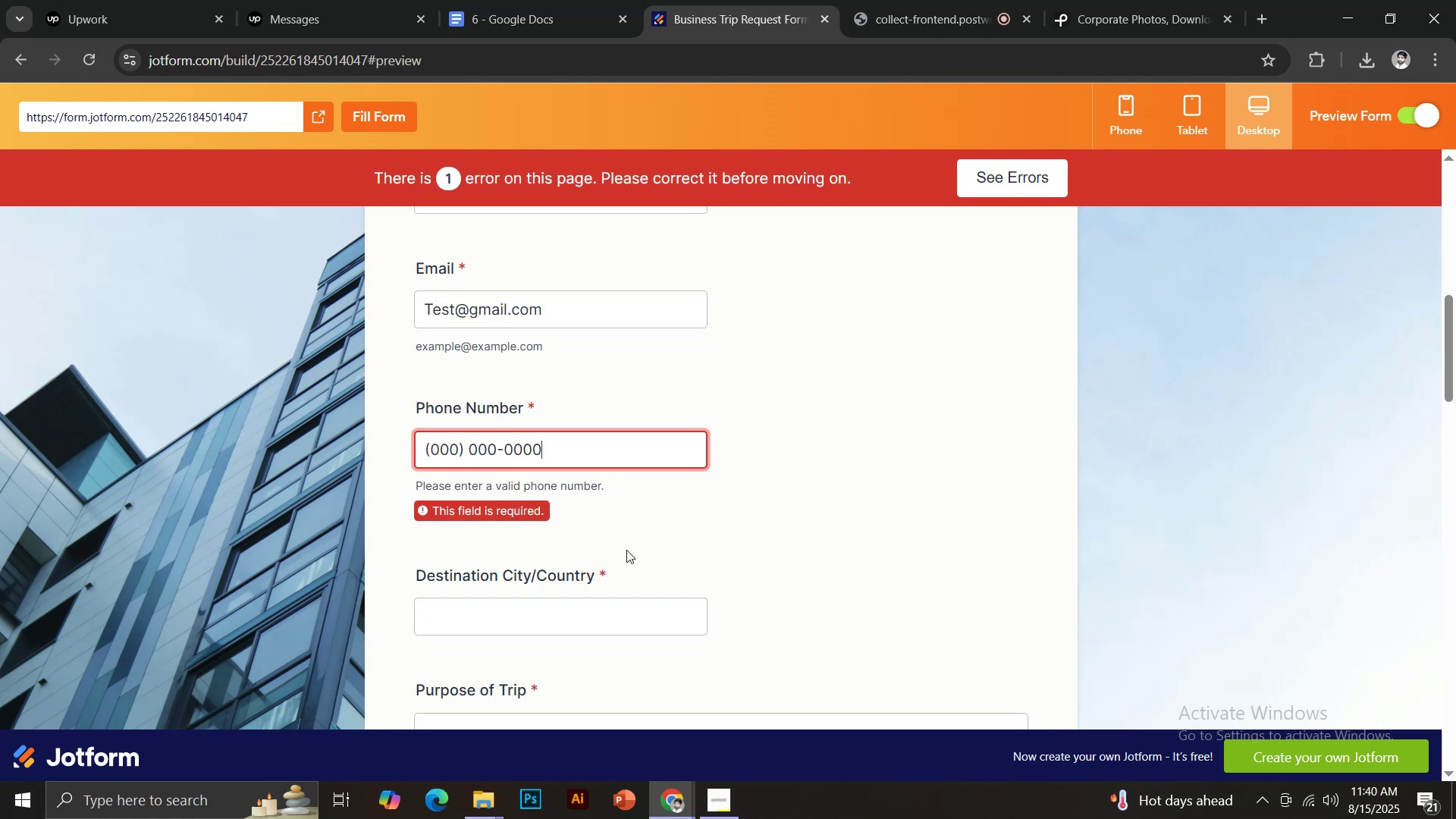 
scroll: coordinate [626, 550], scroll_direction: down, amount: 1.0
 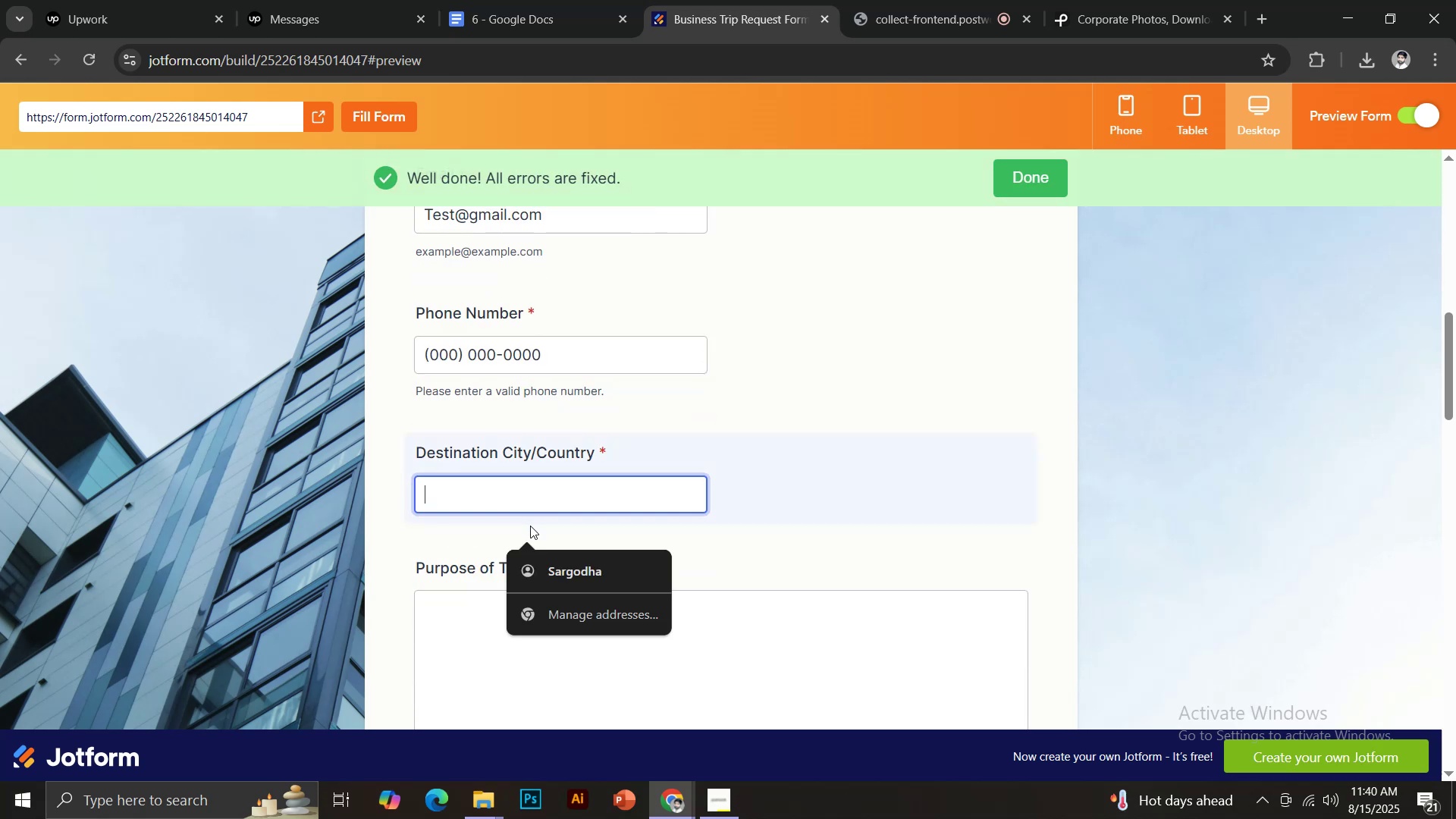 
key(Control+V)
 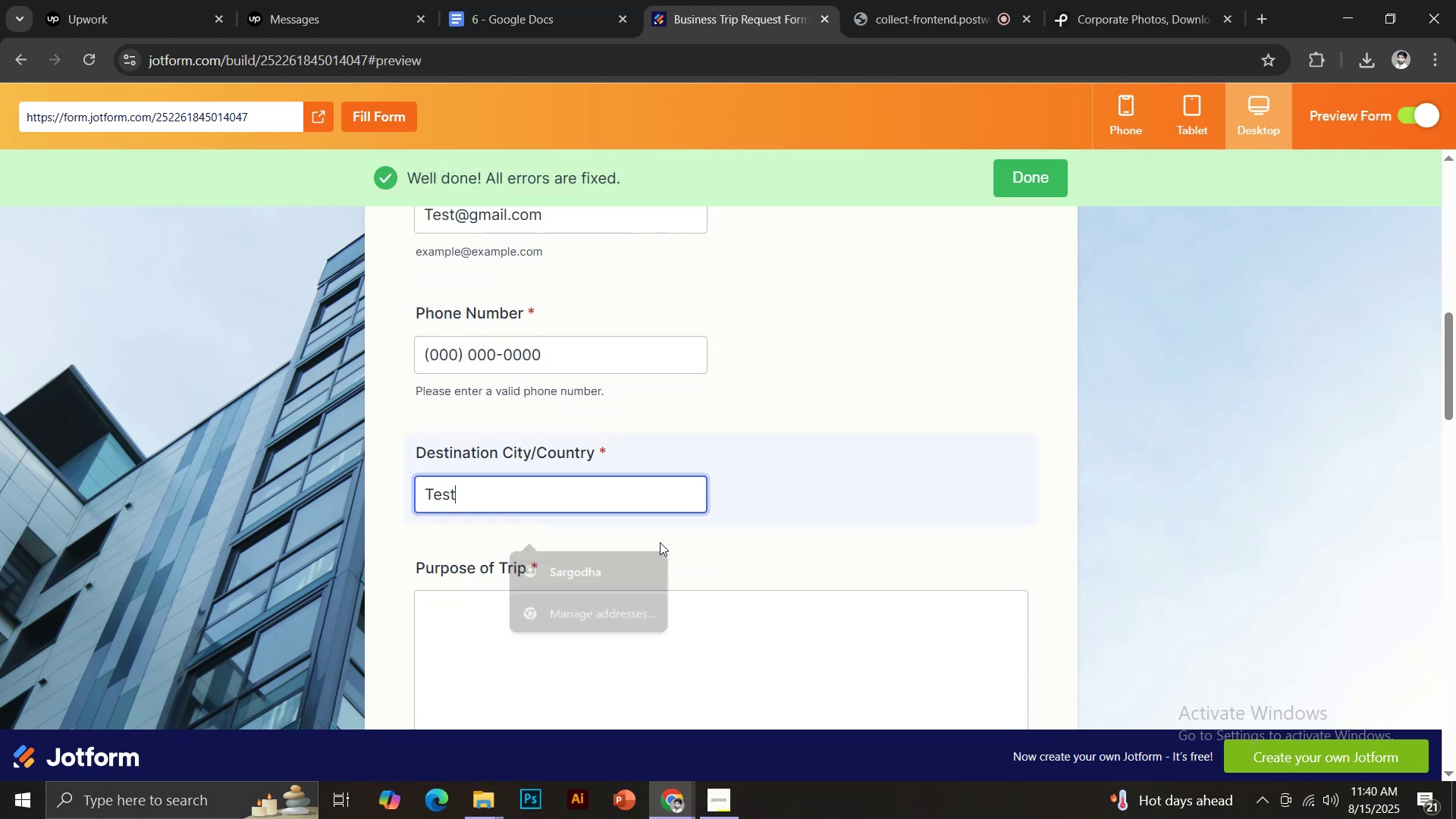 
scroll: coordinate [661, 541], scroll_direction: down, amount: 2.0
 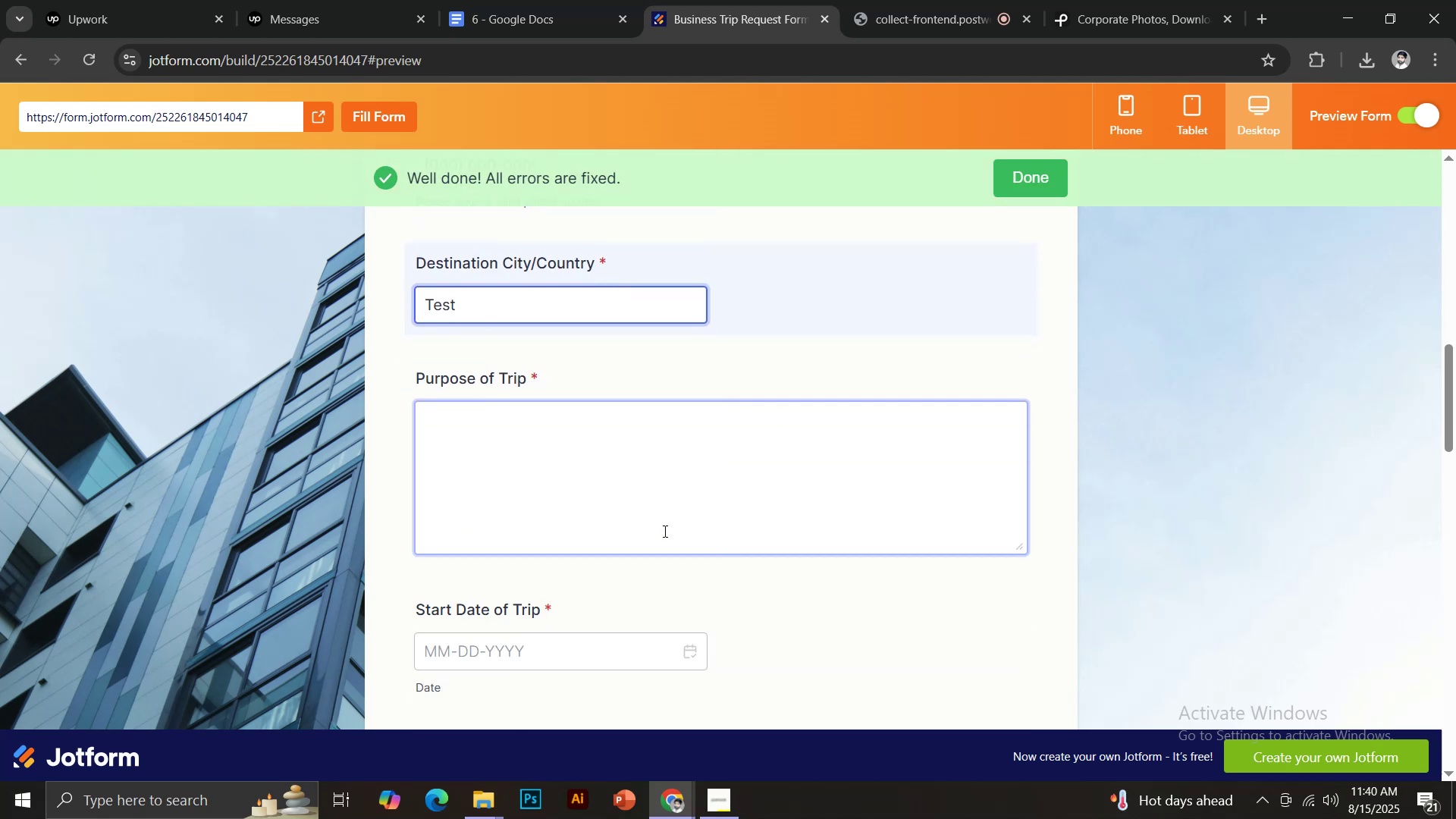 
key(Control+ControlLeft)
 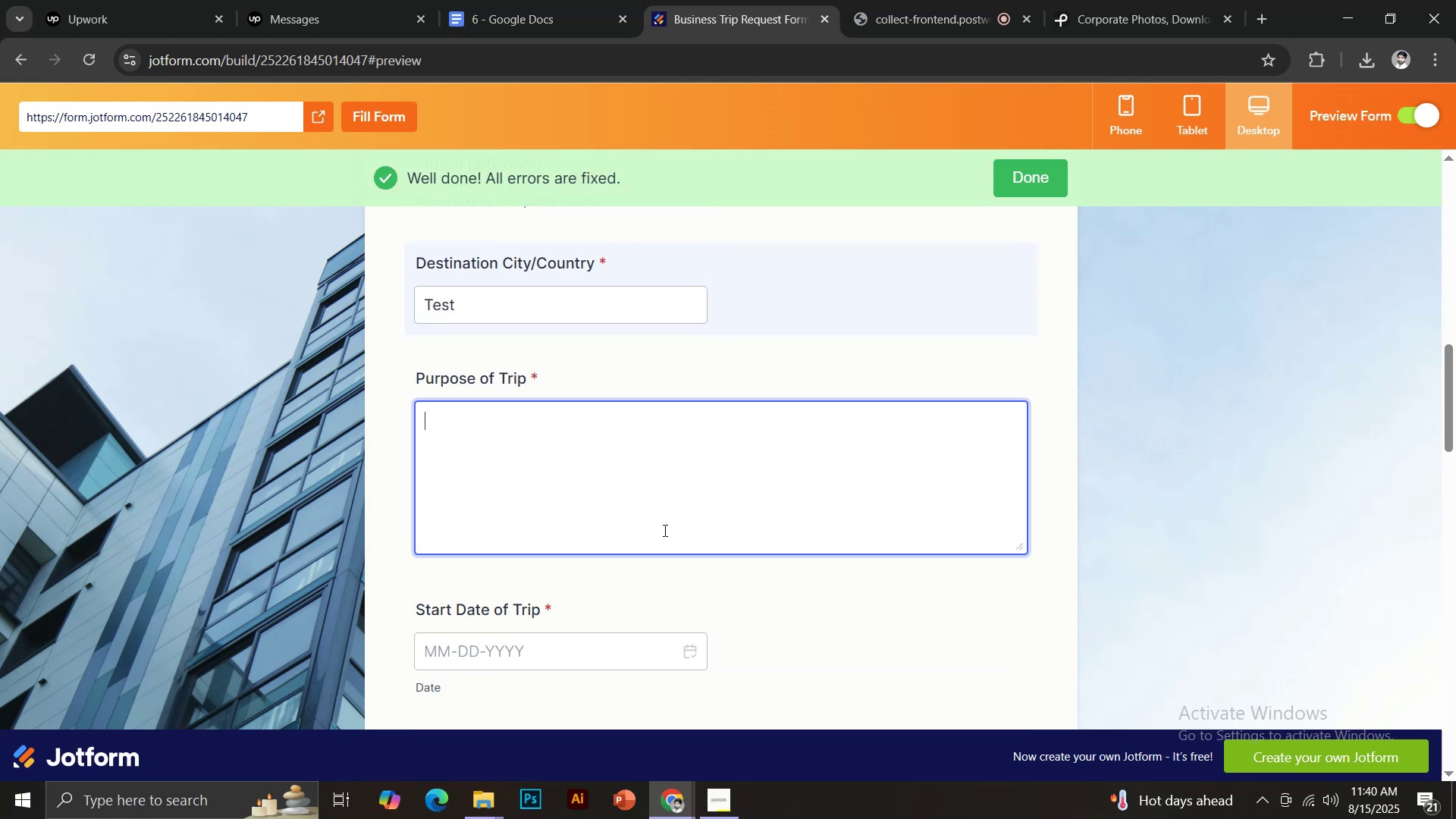 
left_click([664, 530])
 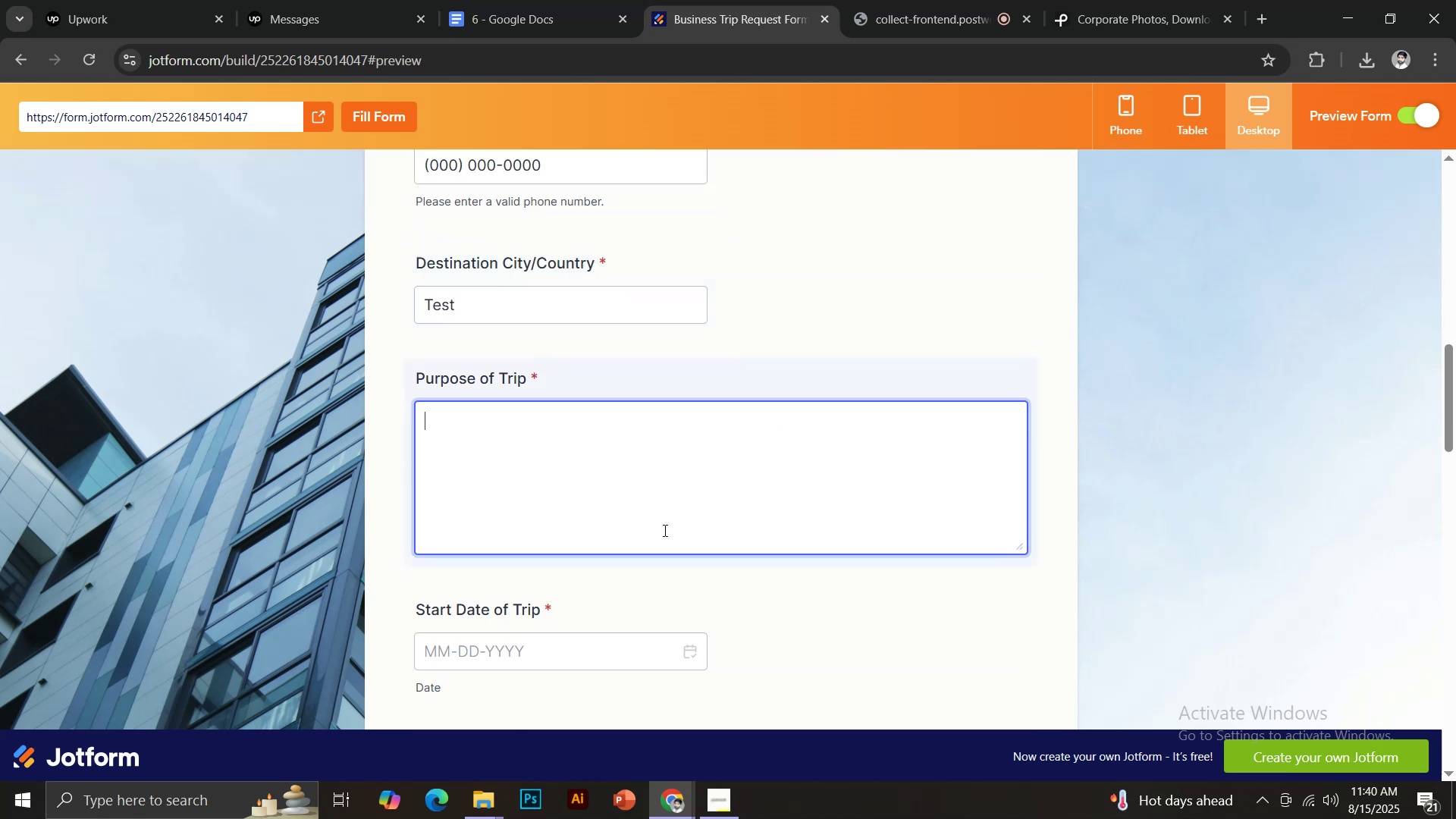 
key(Control+V)
 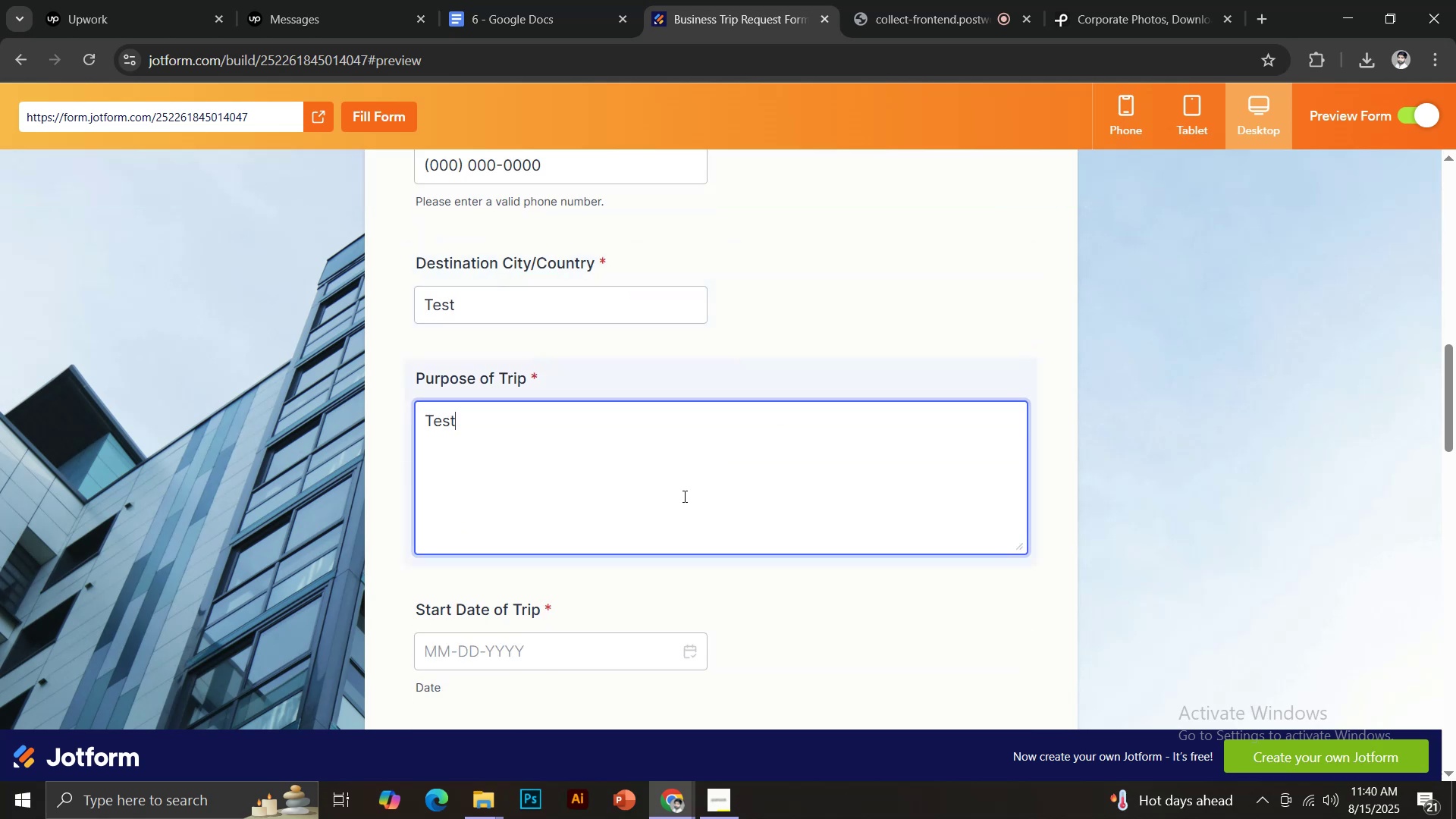 
scroll: coordinate [712, 478], scroll_direction: down, amount: 3.0
 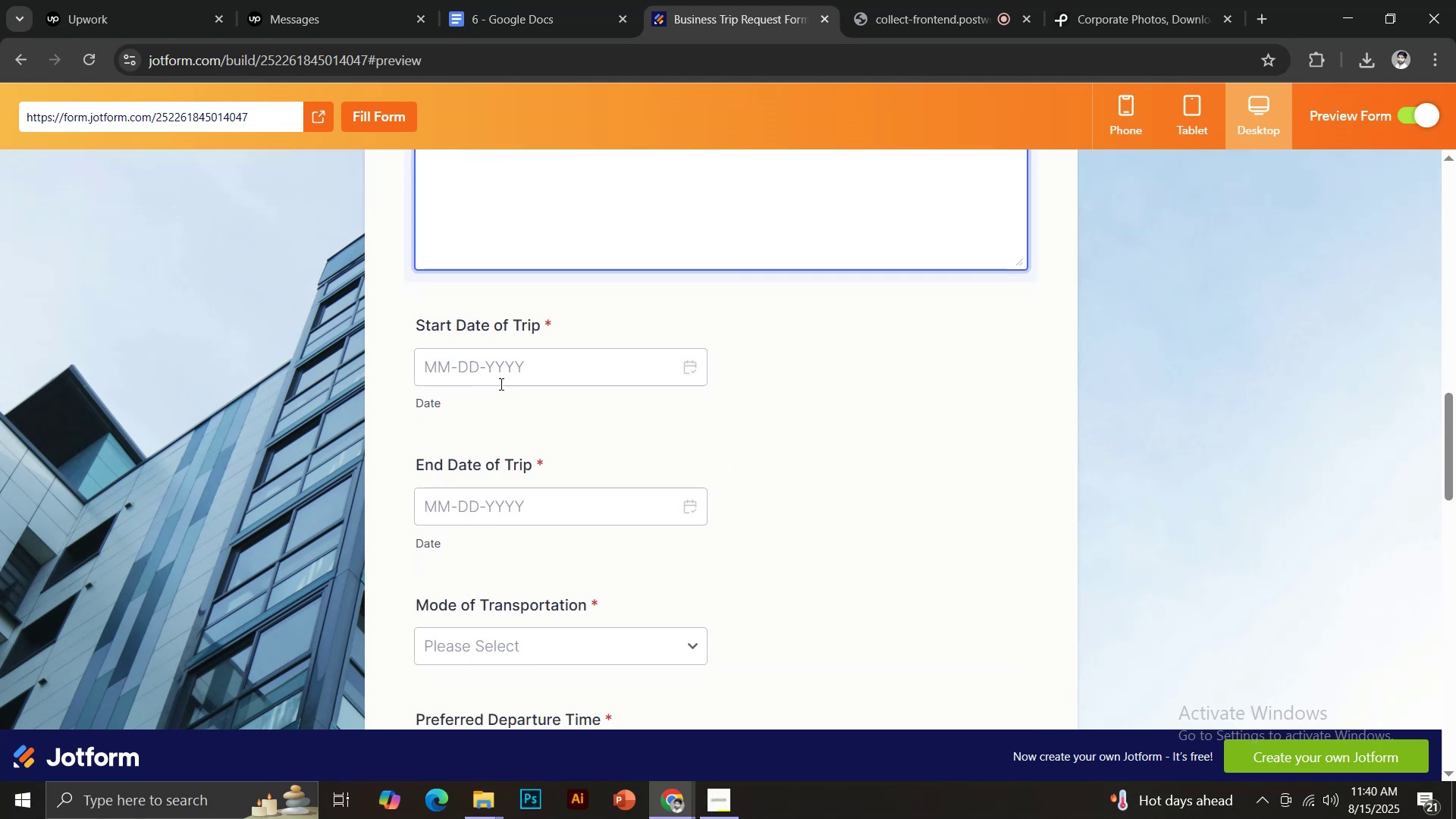 
left_click([491, 372])
 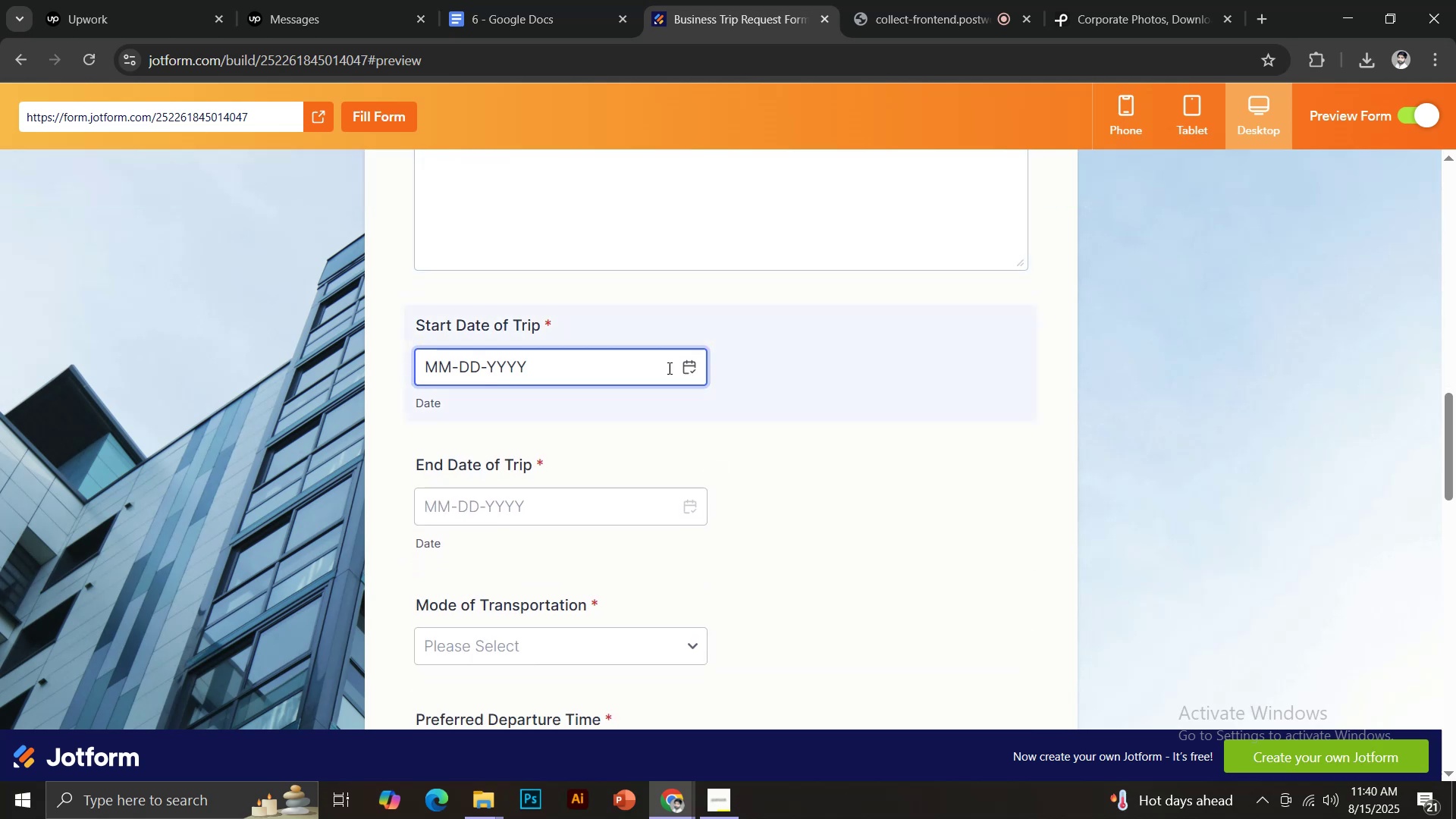 
left_click([681, 368])
 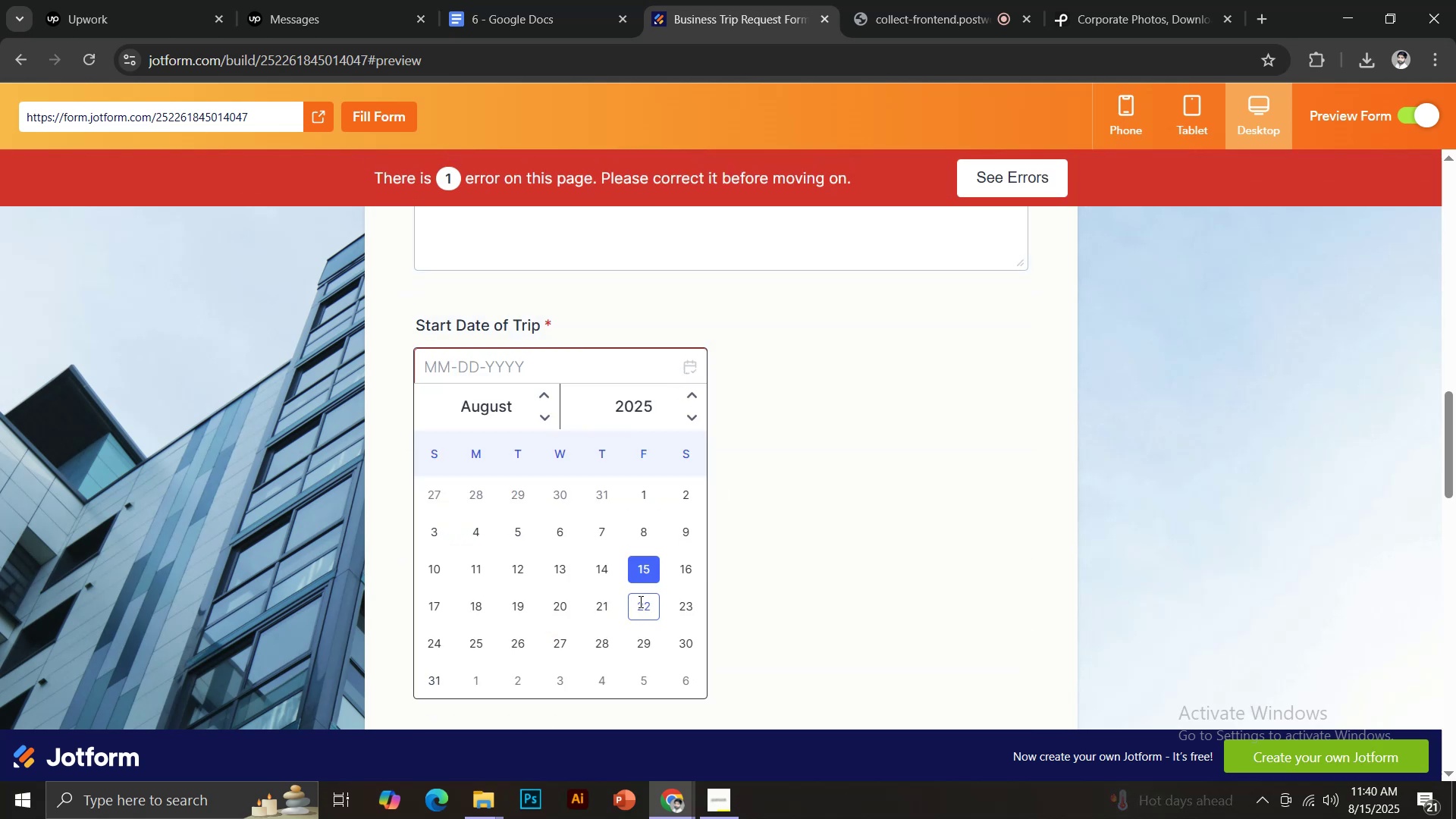 
left_click([639, 601])
 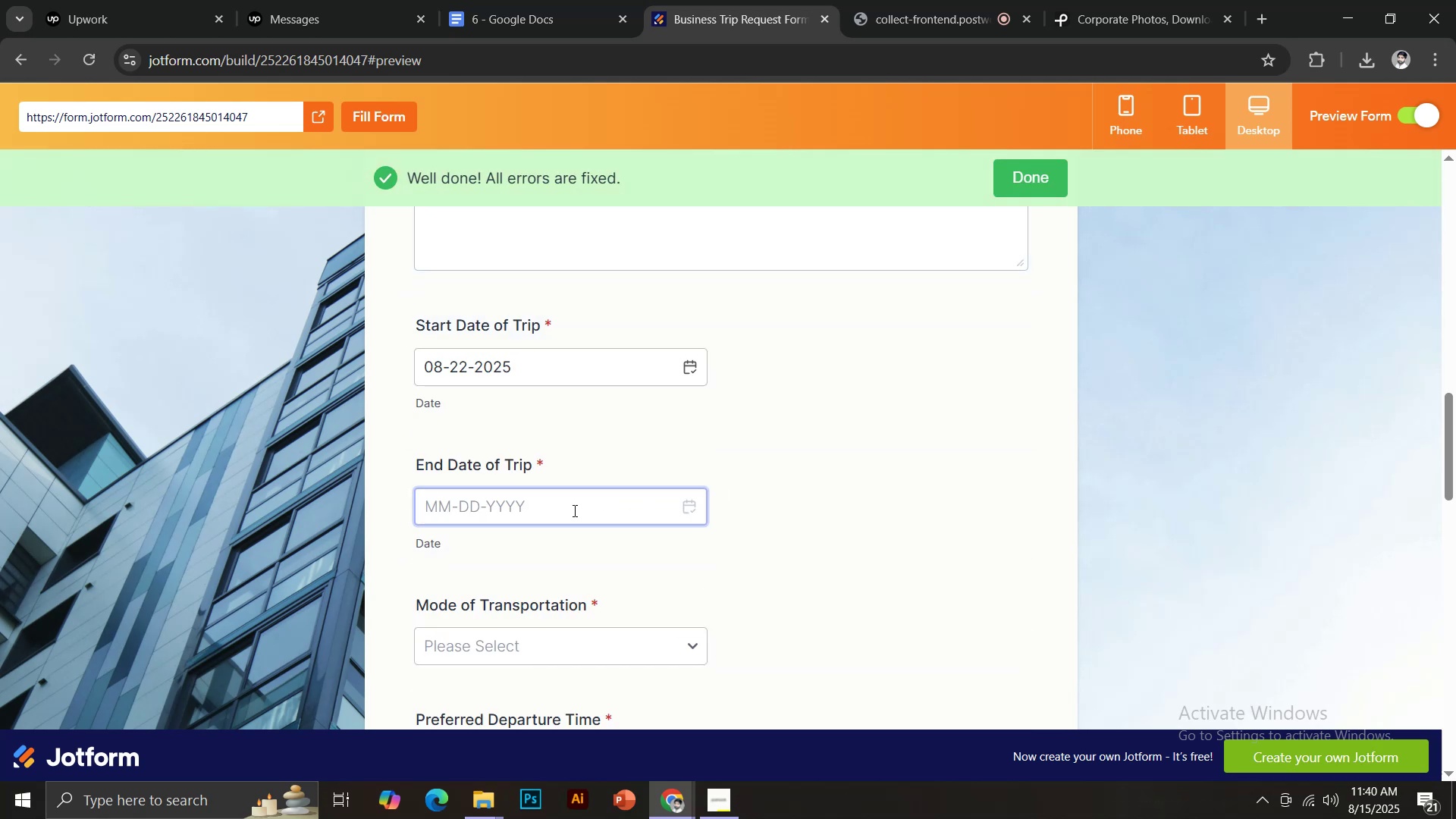 
left_click([573, 510])
 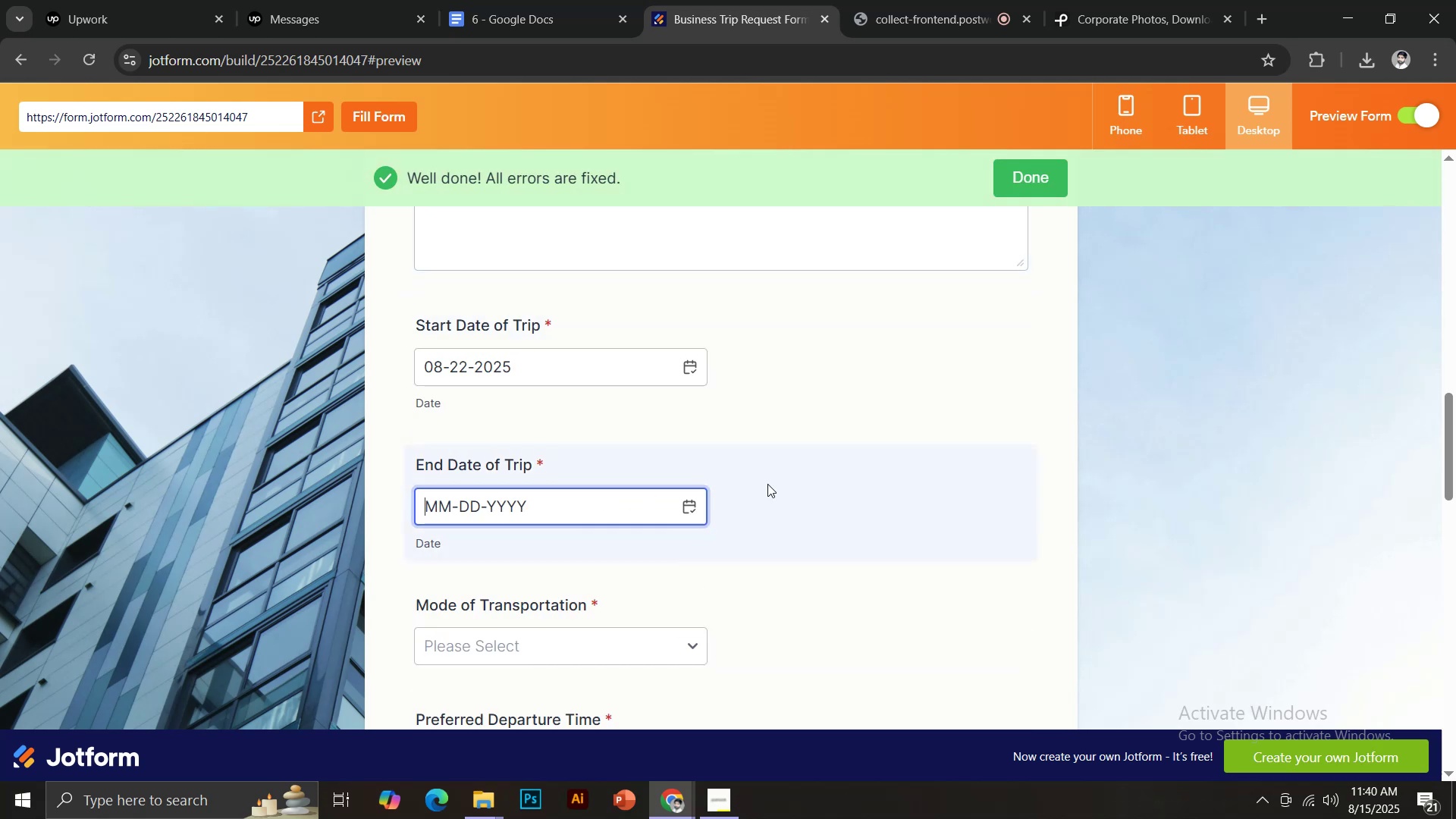 
scroll: coordinate [768, 484], scroll_direction: down, amount: 2.0
 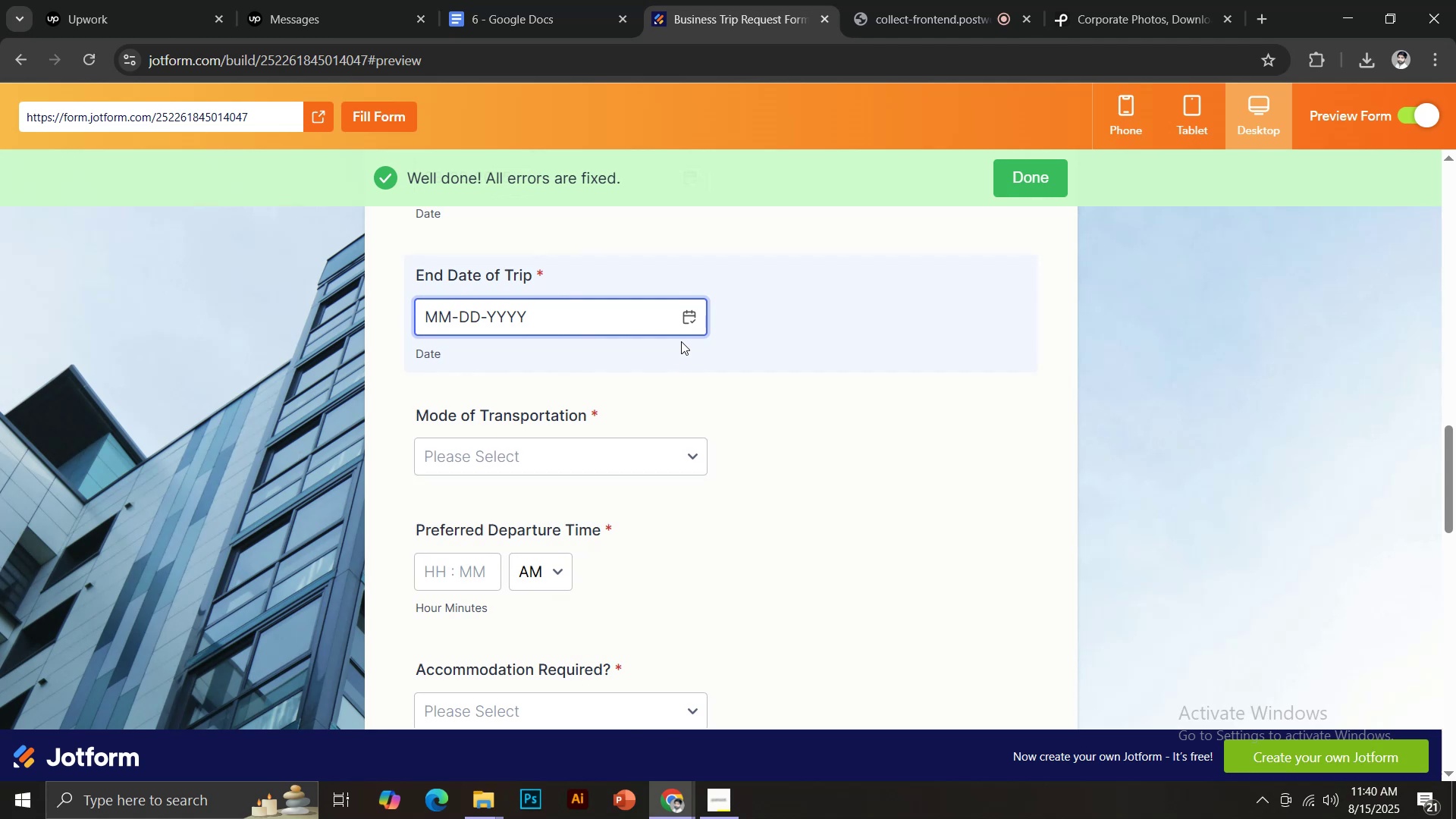 
left_click([688, 322])
 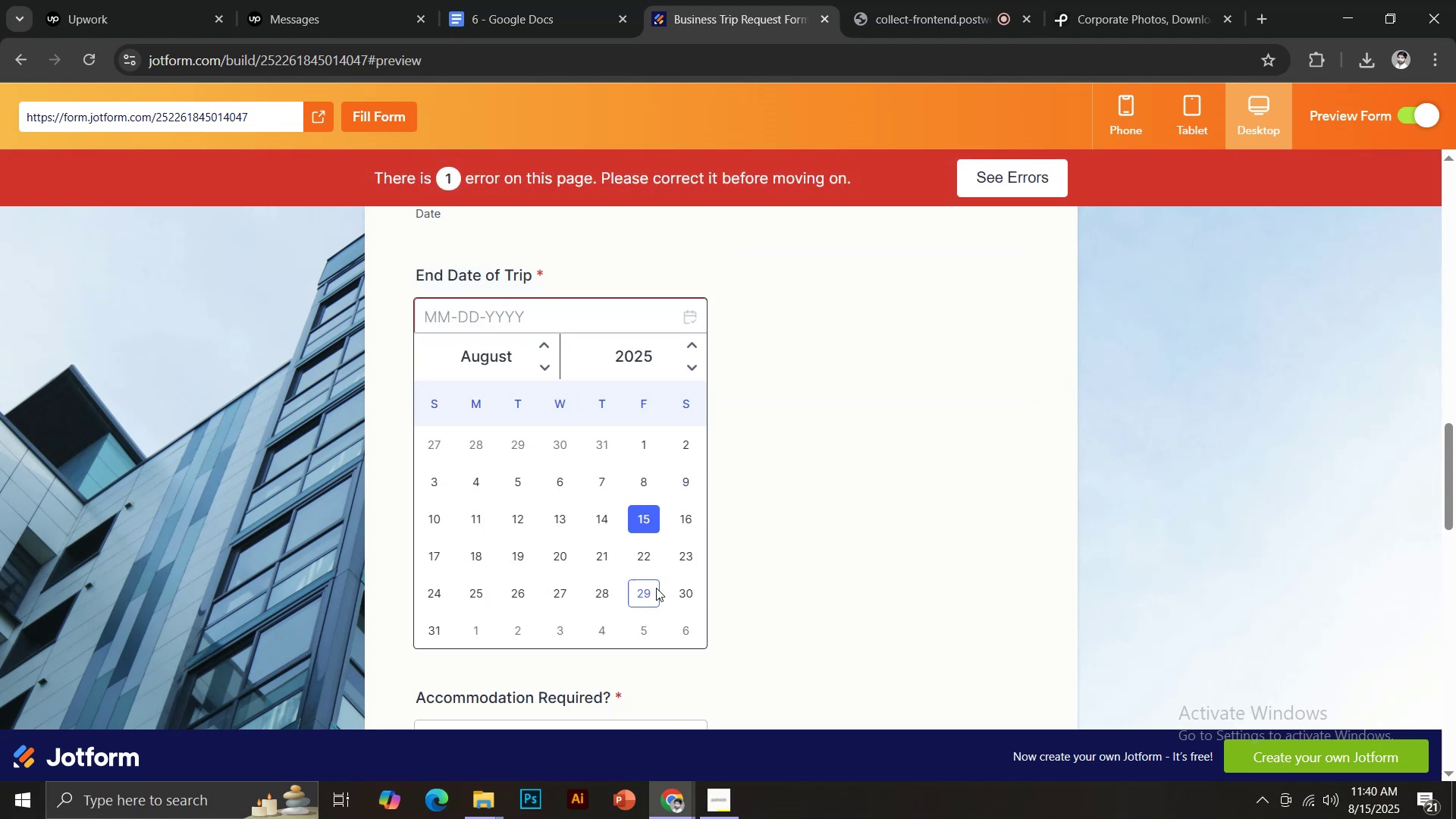 
left_click([647, 588])
 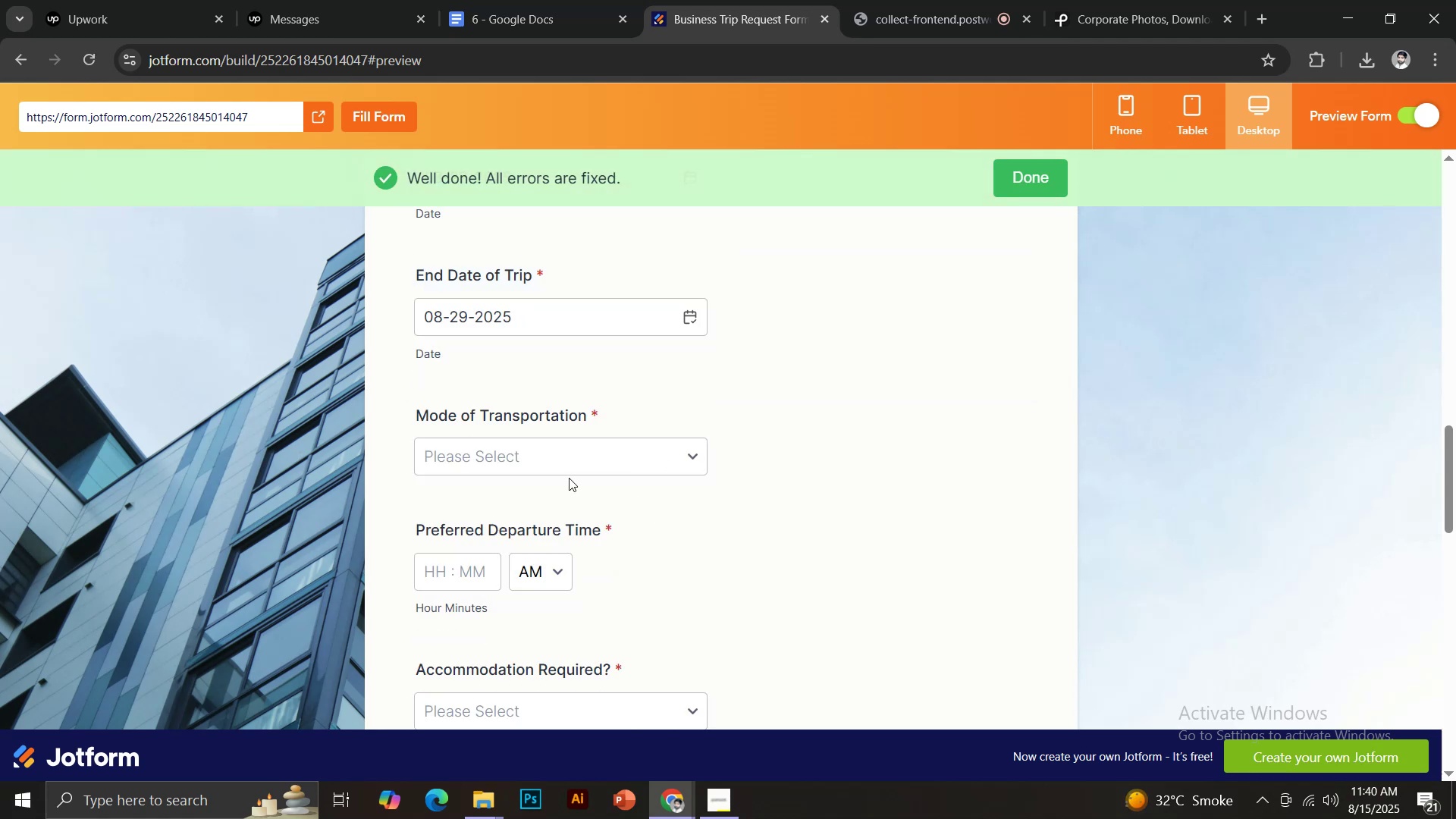 
left_click([535, 450])
 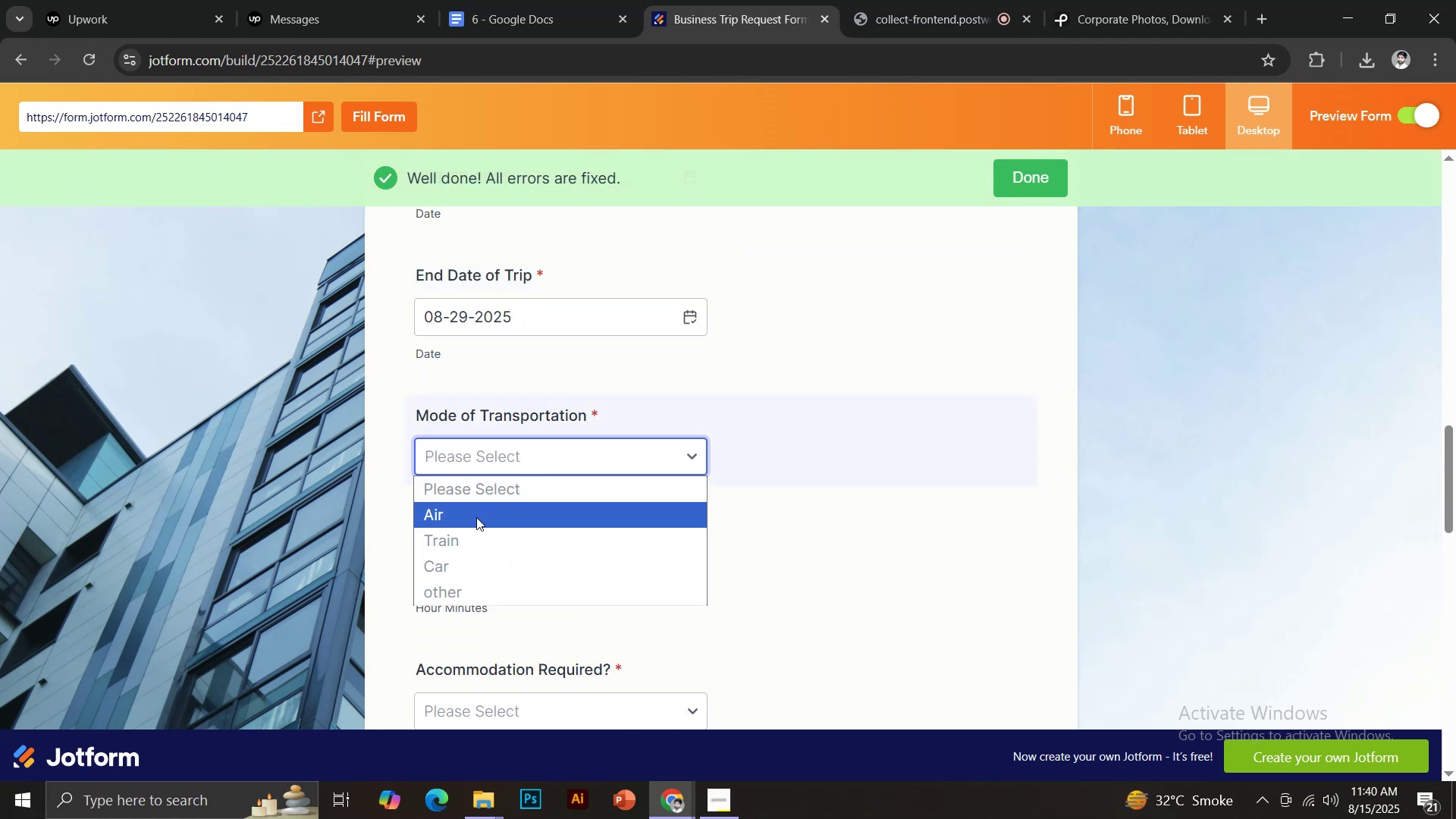 
left_click([476, 517])
 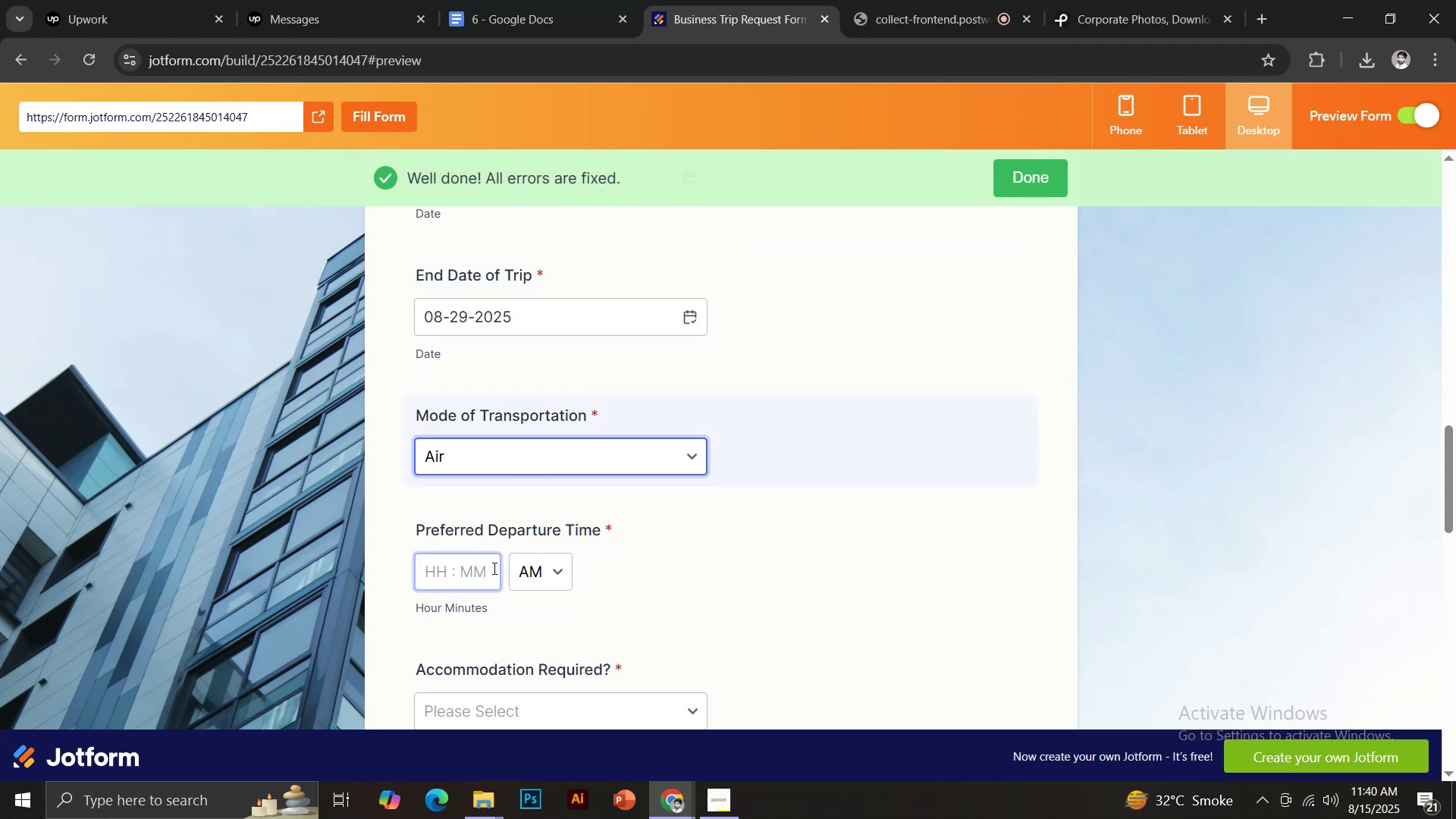 
scroll: coordinate [551, 552], scroll_direction: down, amount: 1.0
 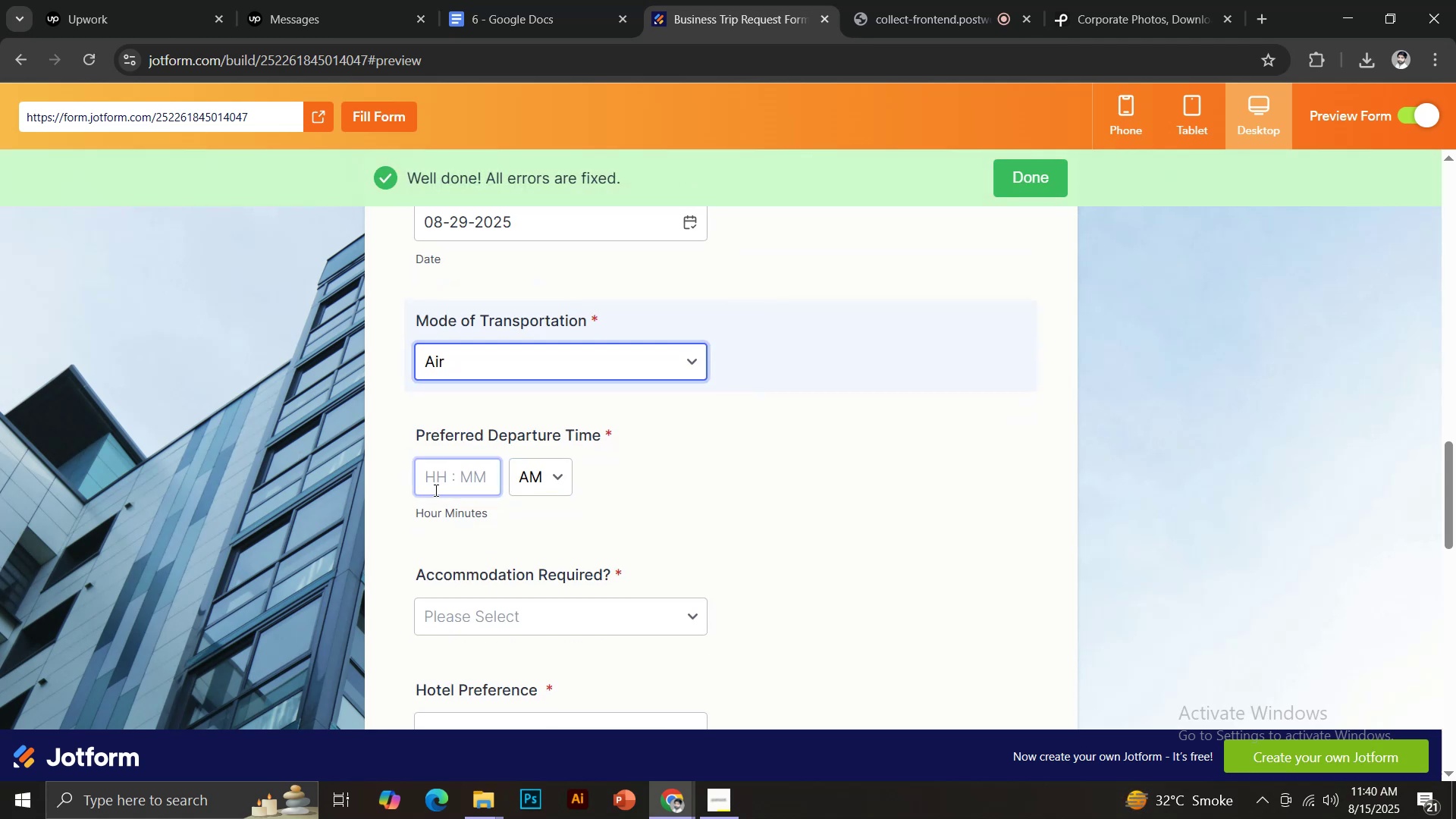 
left_click([438, 482])
 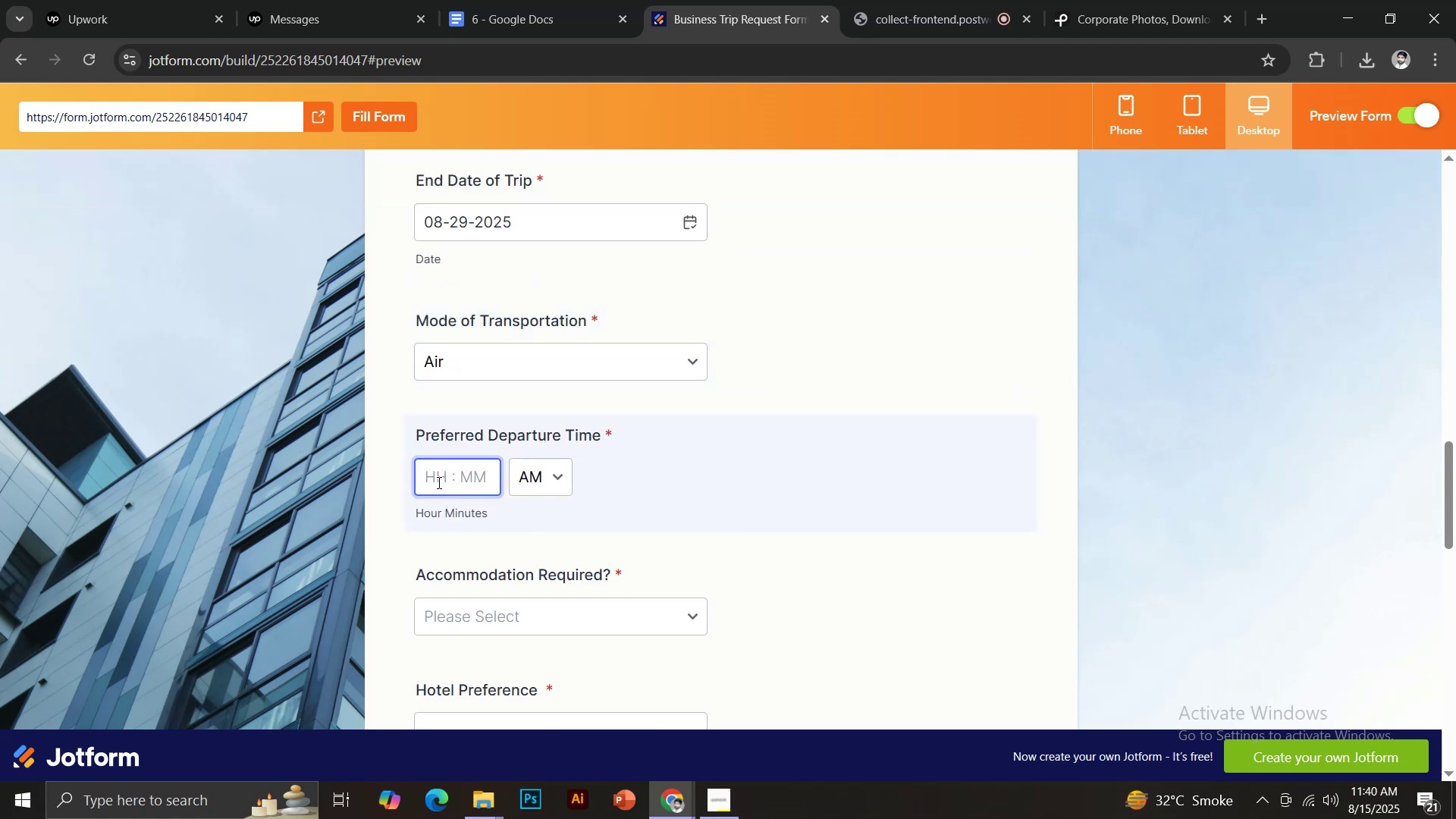 
key(3)
 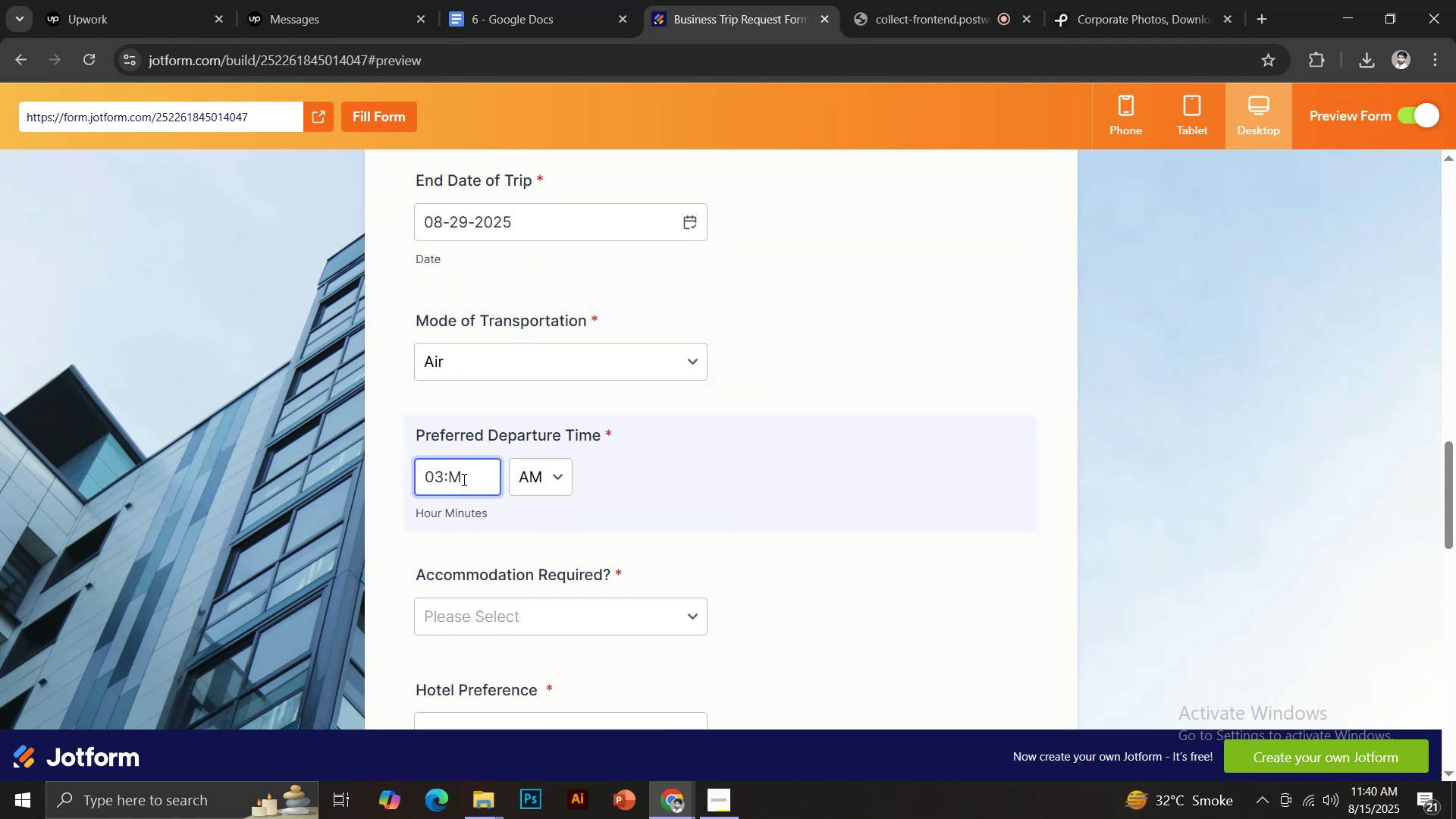 
left_click([463, 479])
 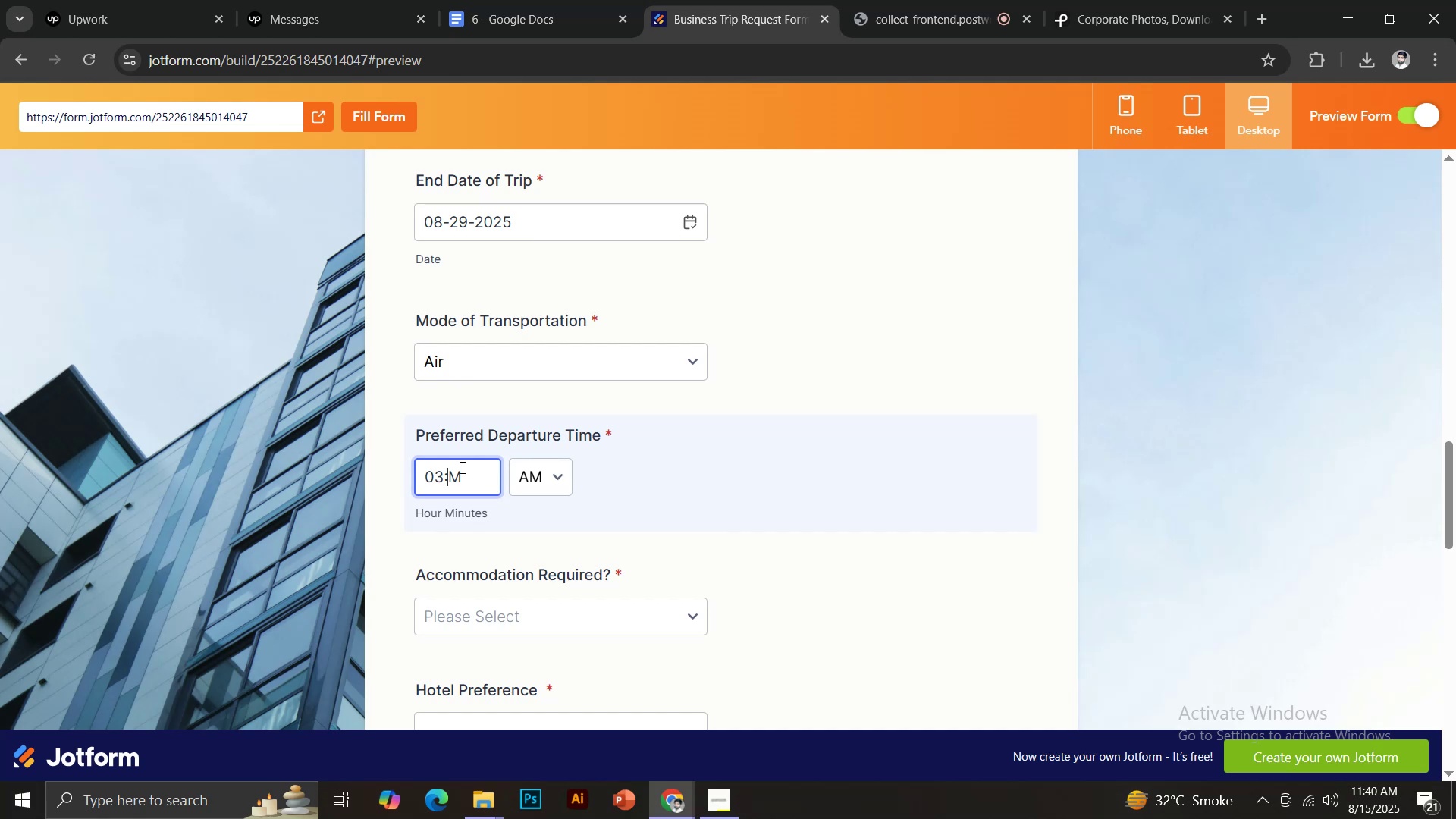 
type(00)
 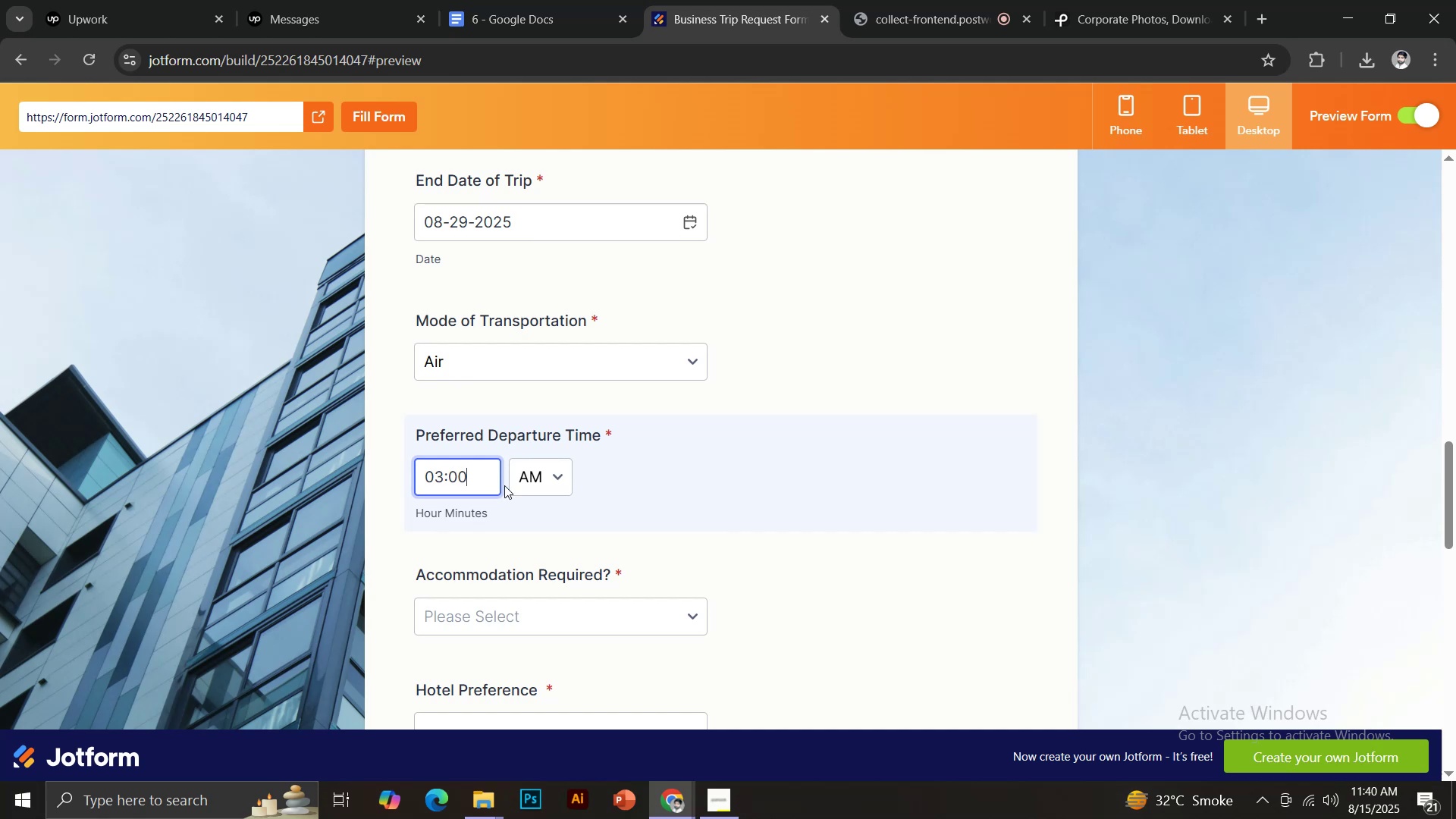 
left_click([545, 487])
 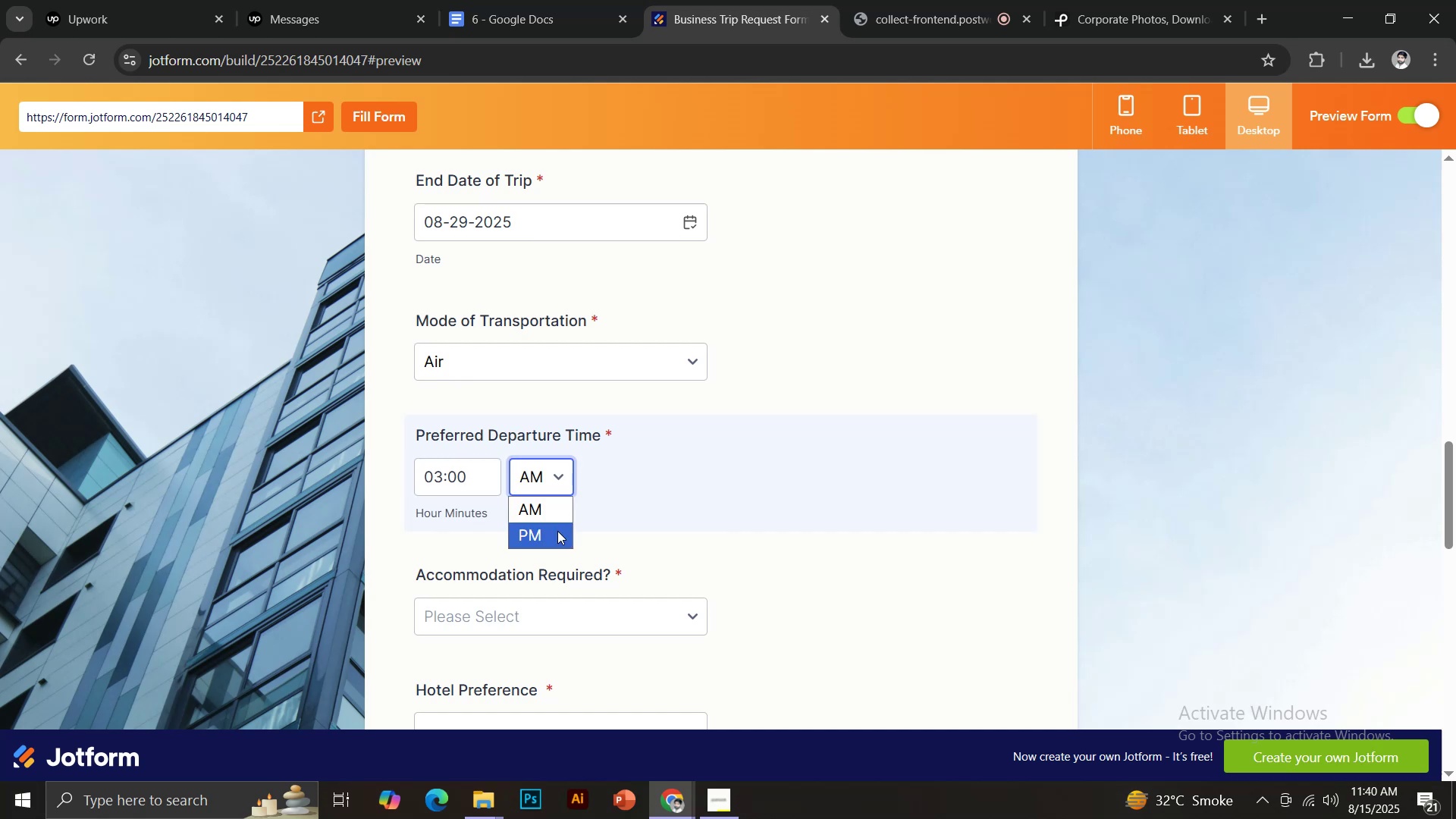 
left_click([557, 531])
 